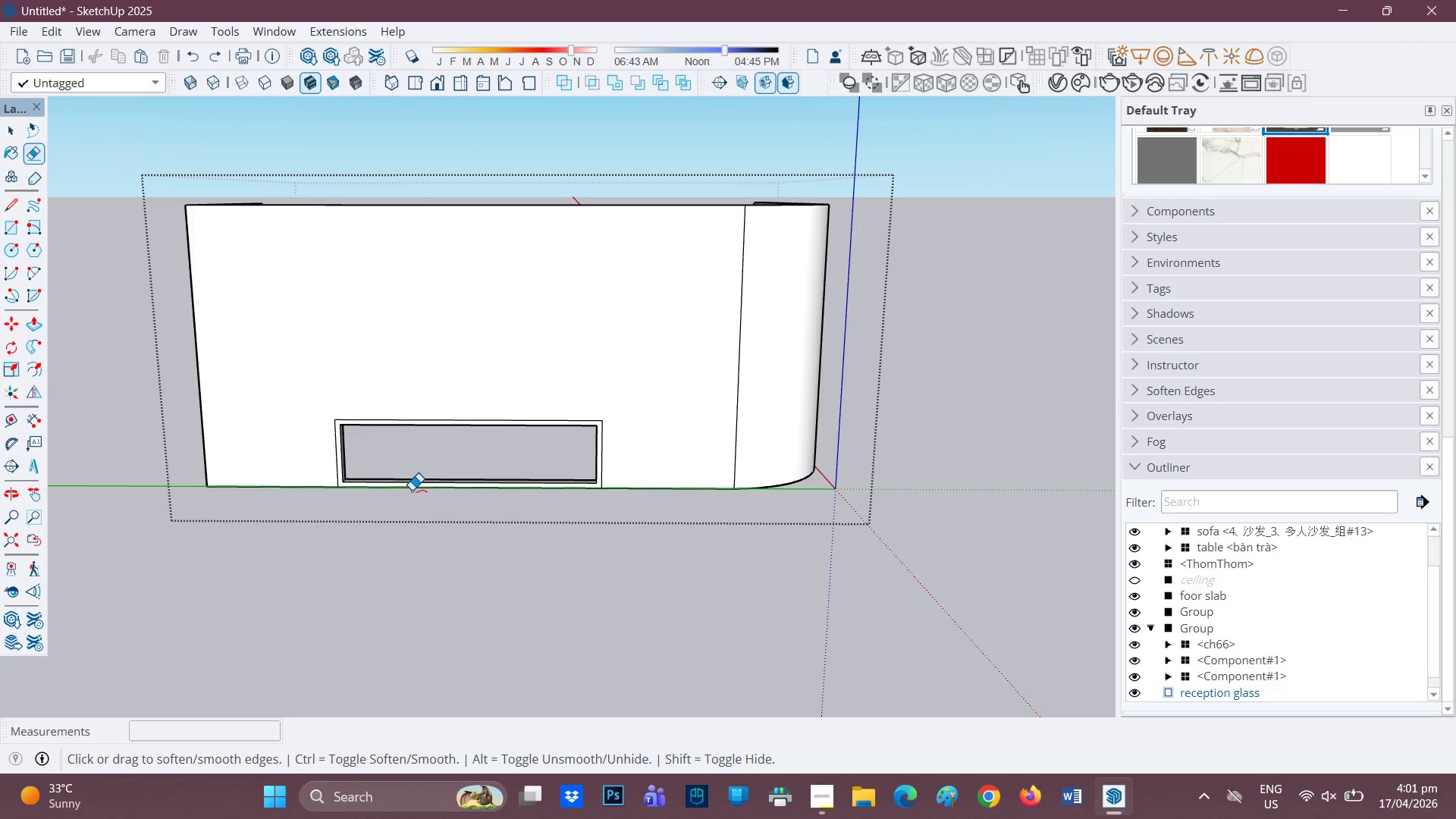 
key(Control+Z)
 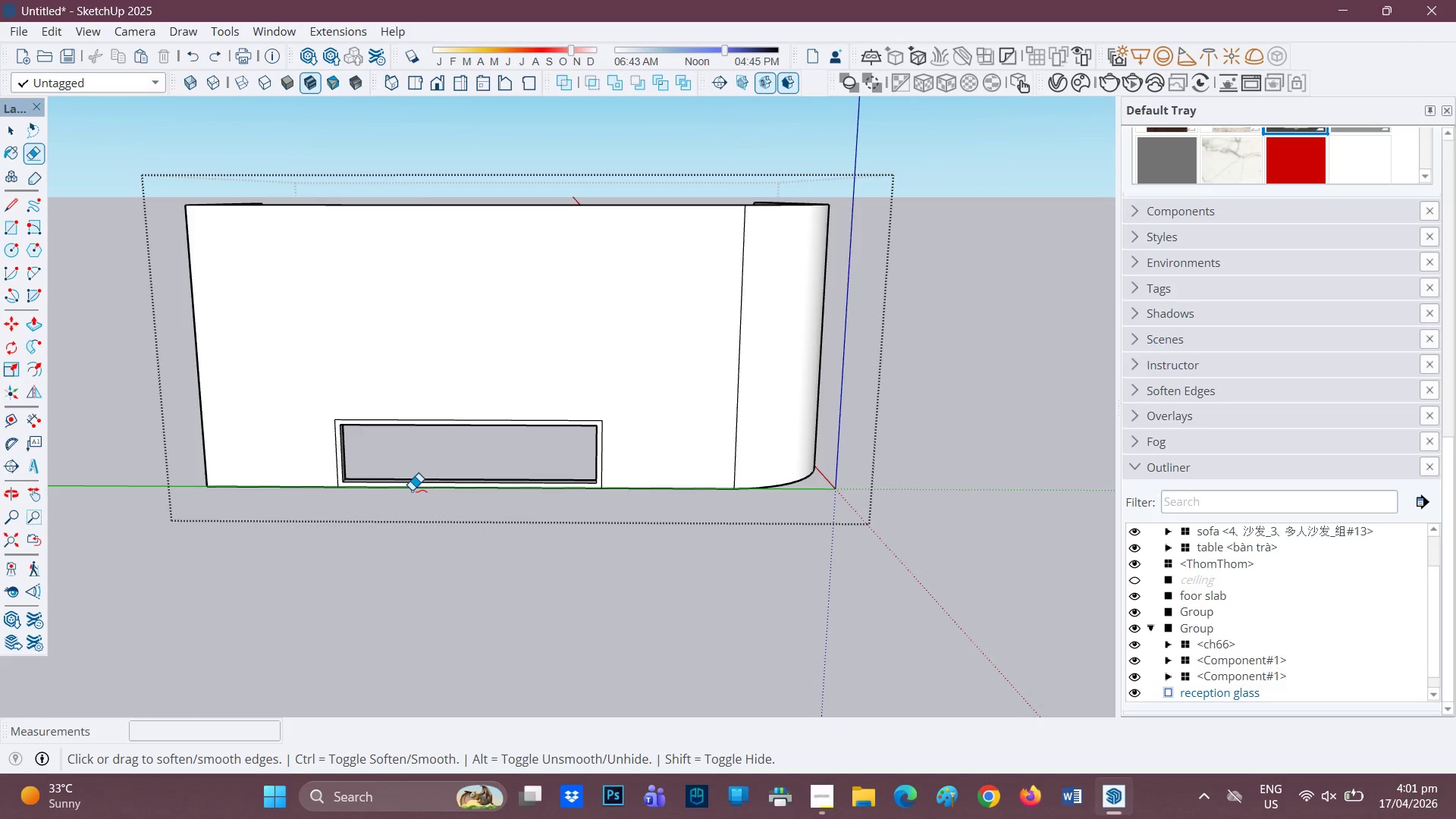 
key(Control+ControlLeft)
 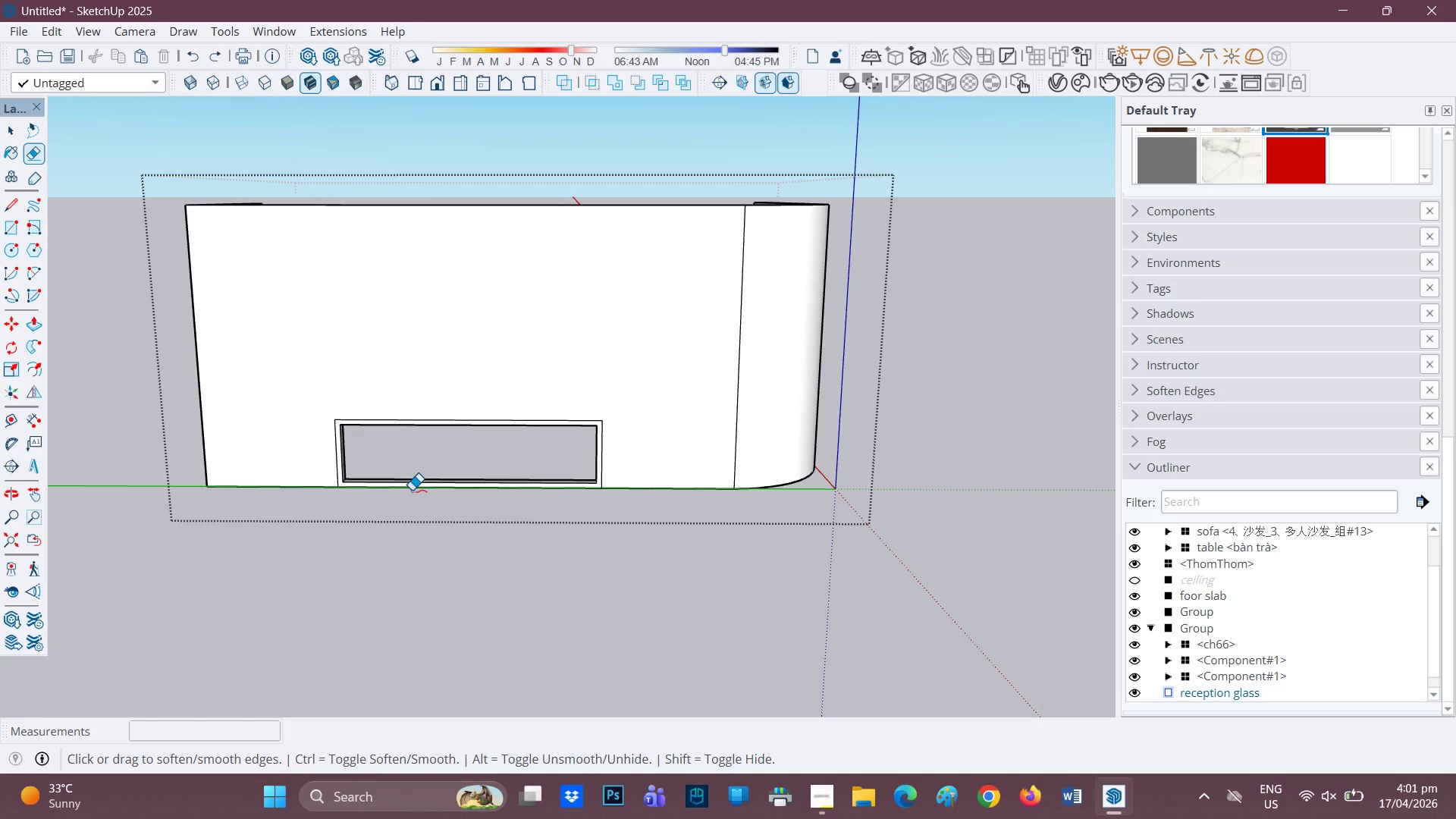 
key(Control+Z)
 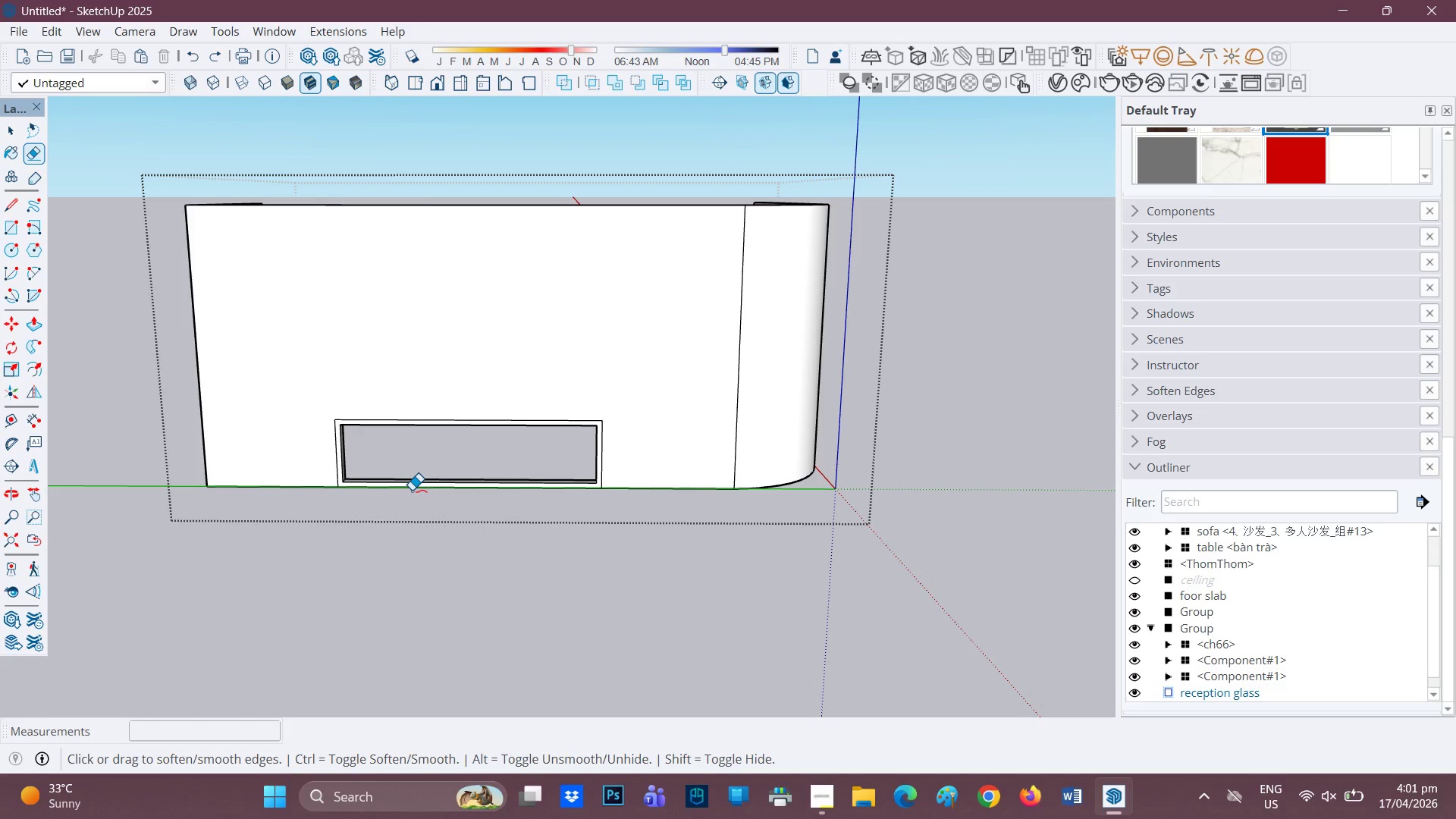 
key(Control+Z)
 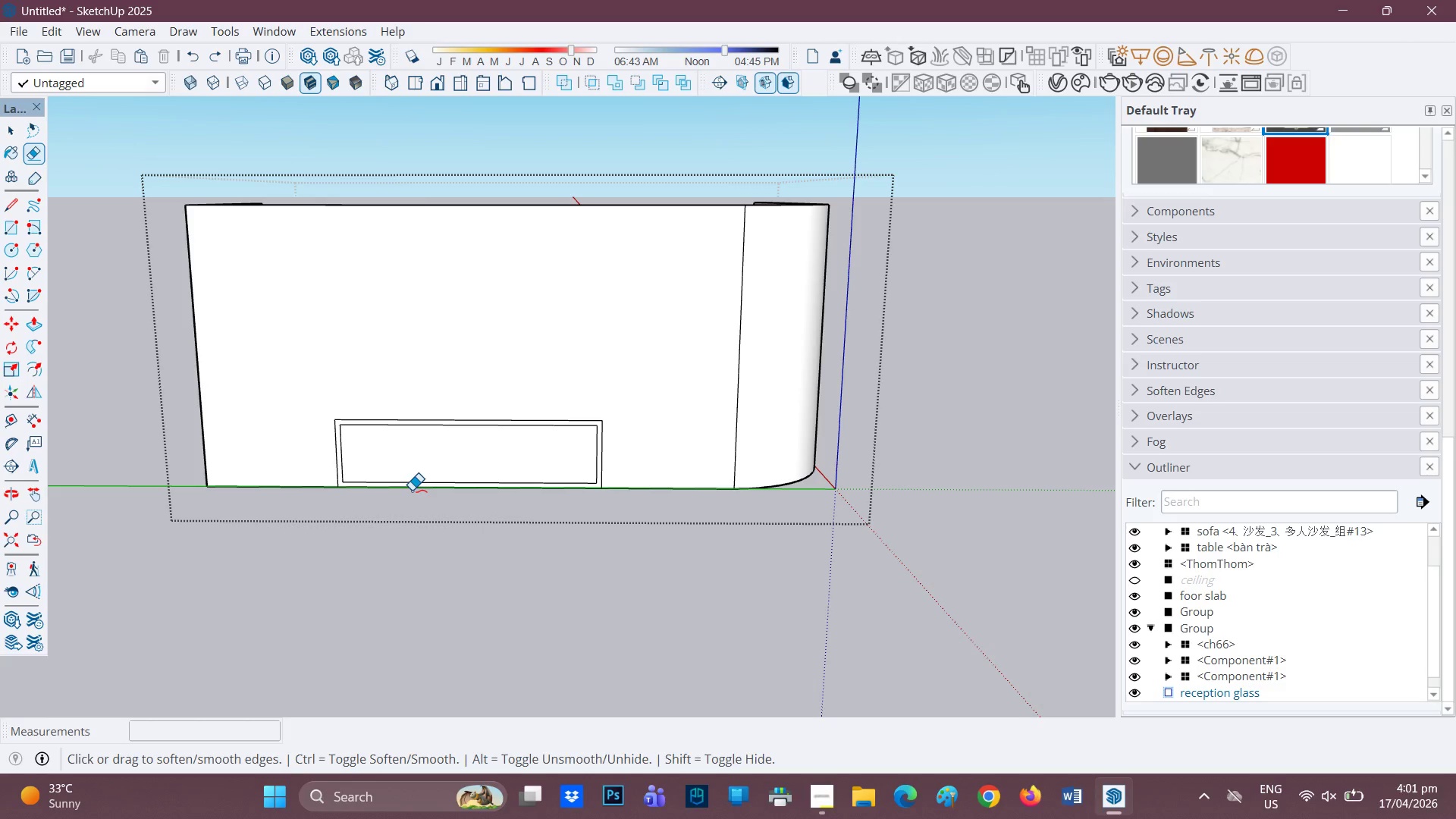 
key(Control+ControlLeft)
 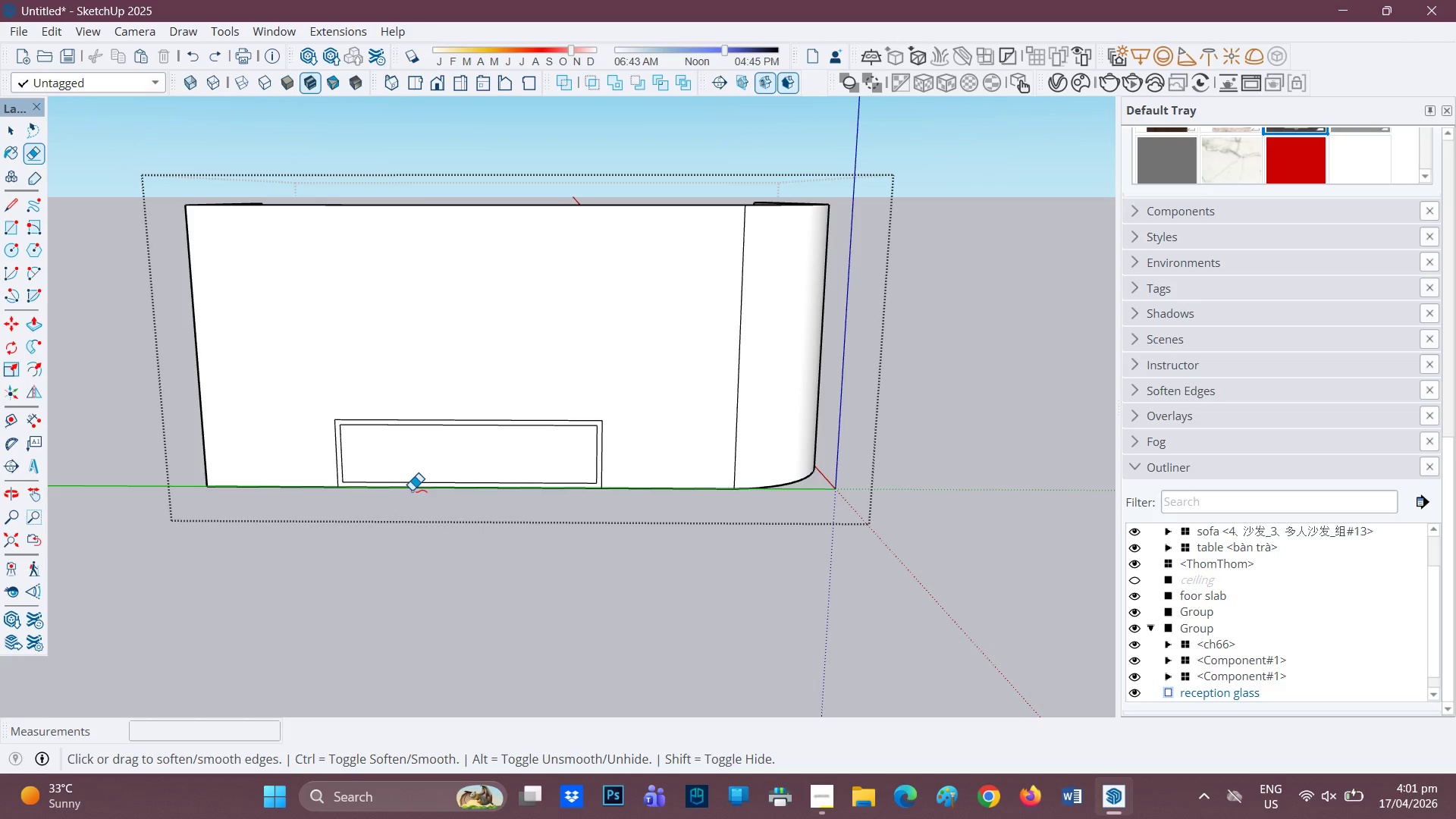 
key(Control+Z)
 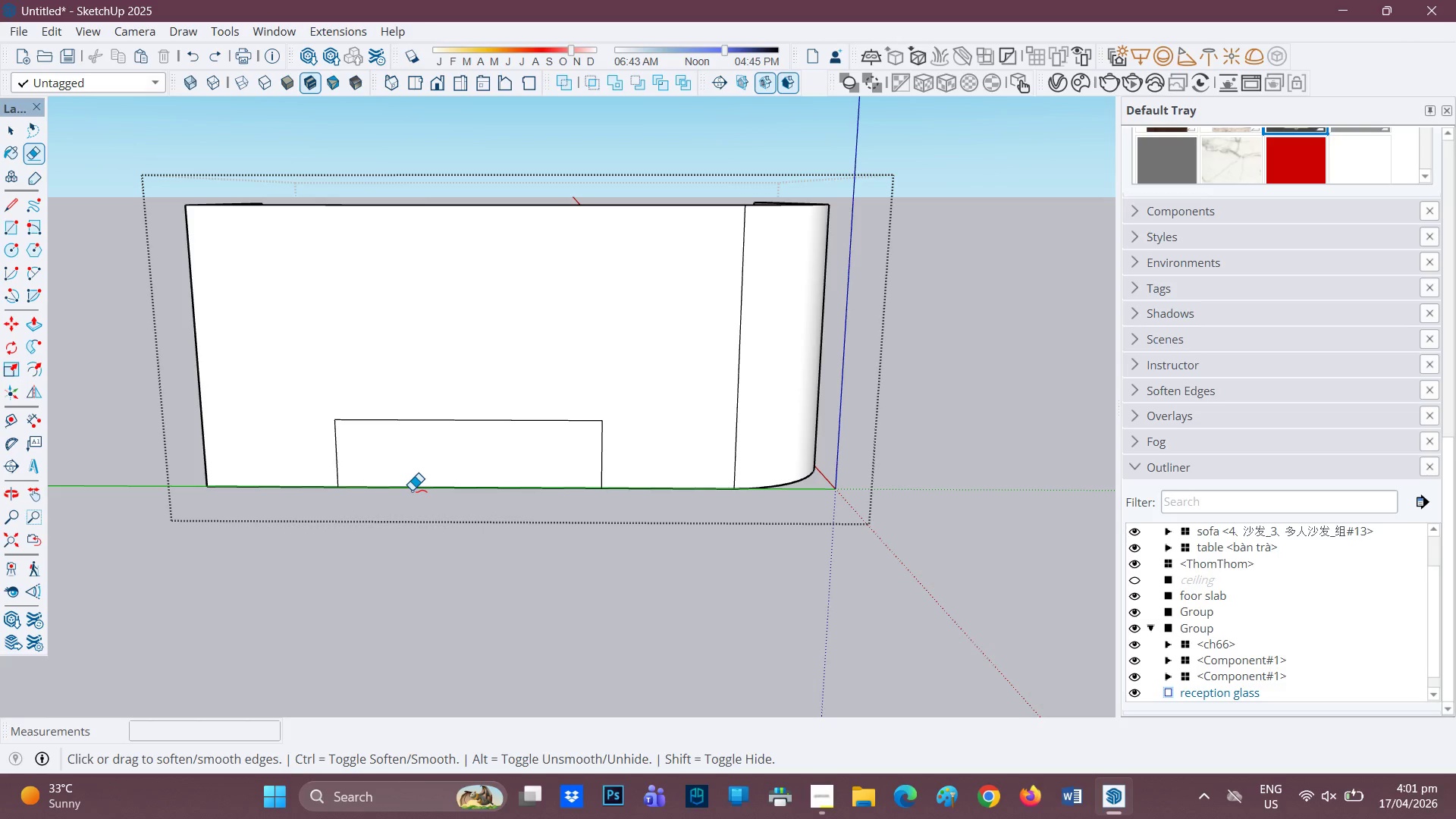 
hold_key(key=ControlLeft, duration=0.31)
 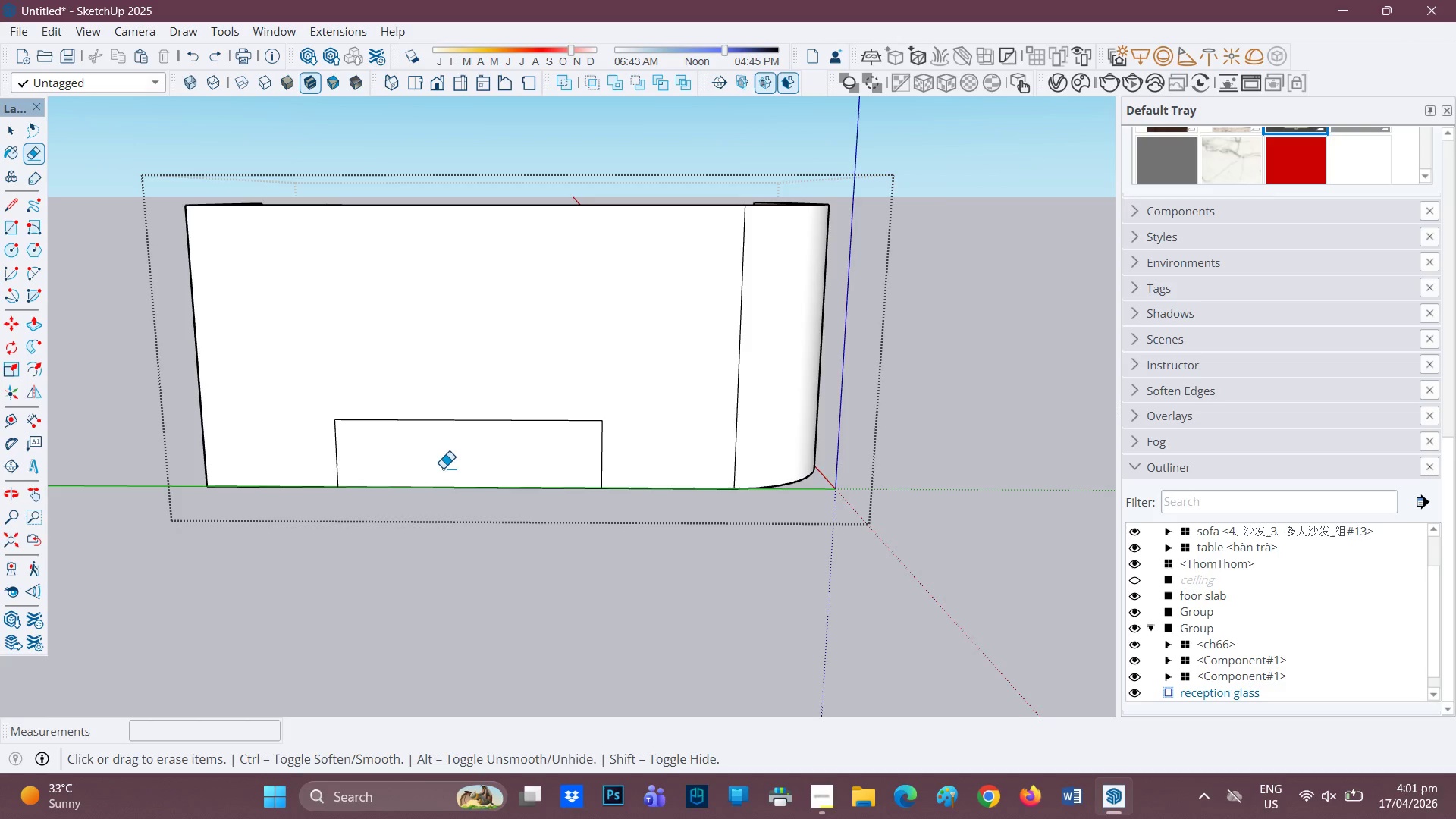 
scroll: coordinate [444, 466], scroll_direction: up, amount: 5.0
 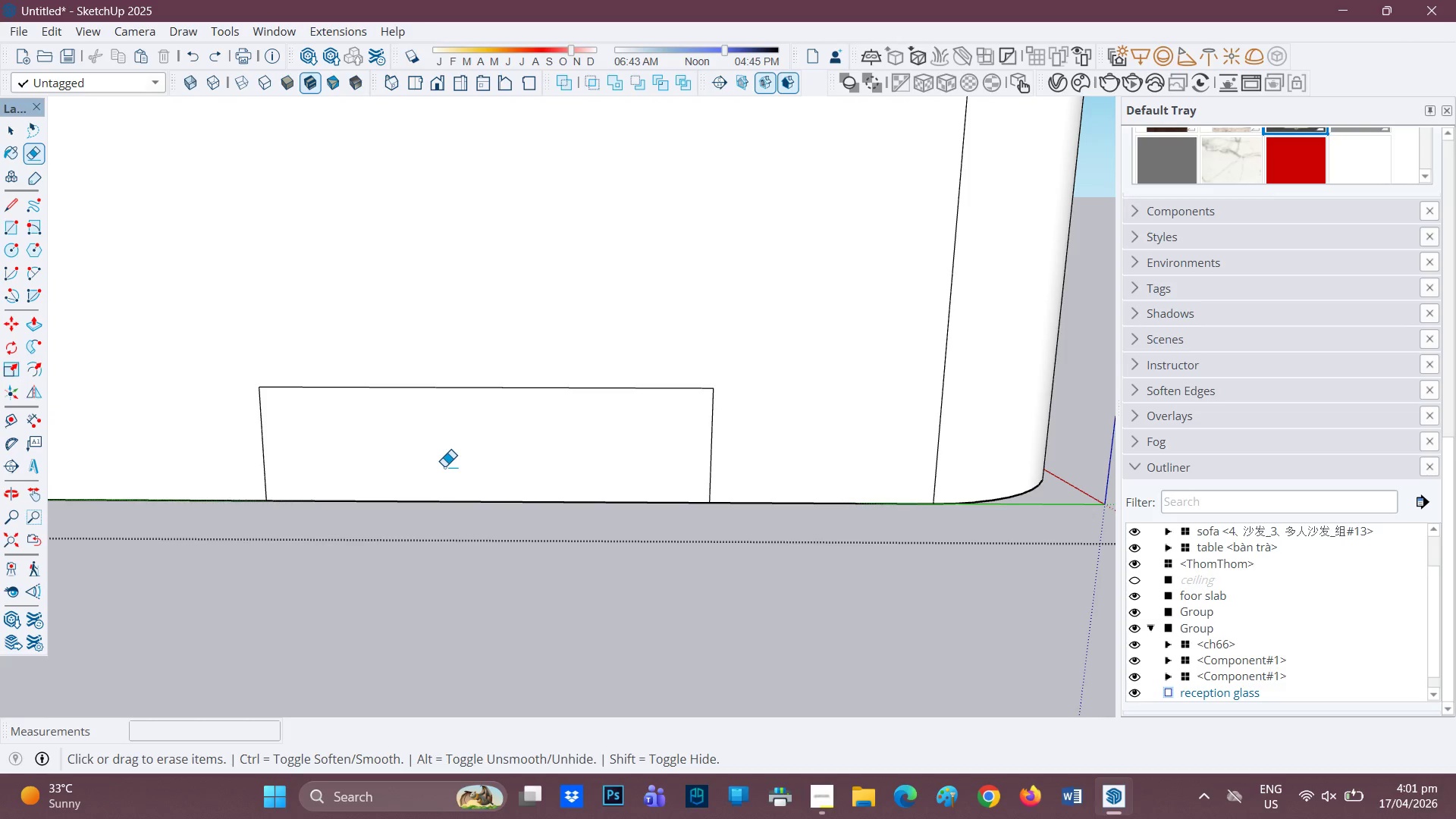 
key(F)
 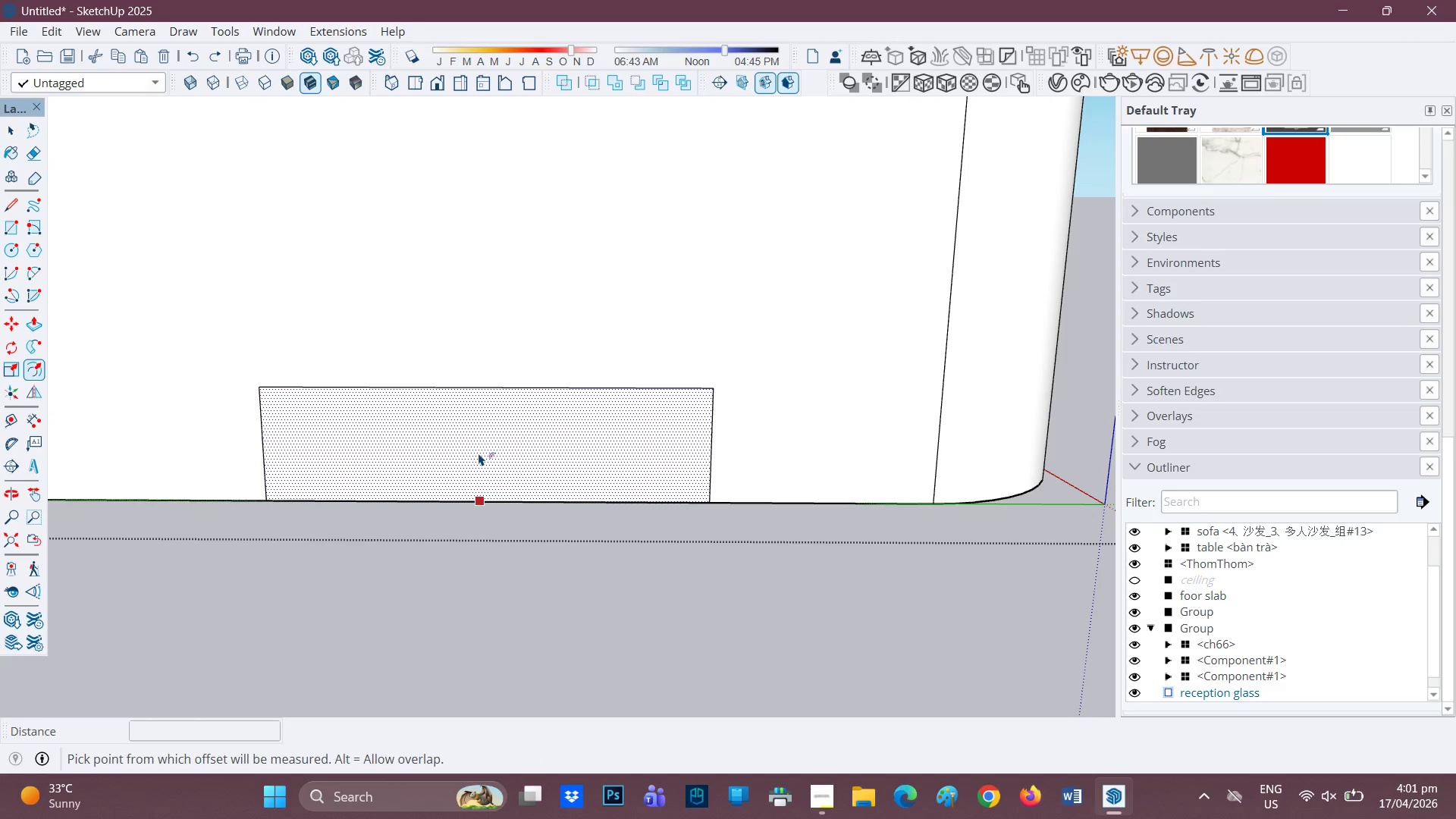 
left_click([479, 453])
 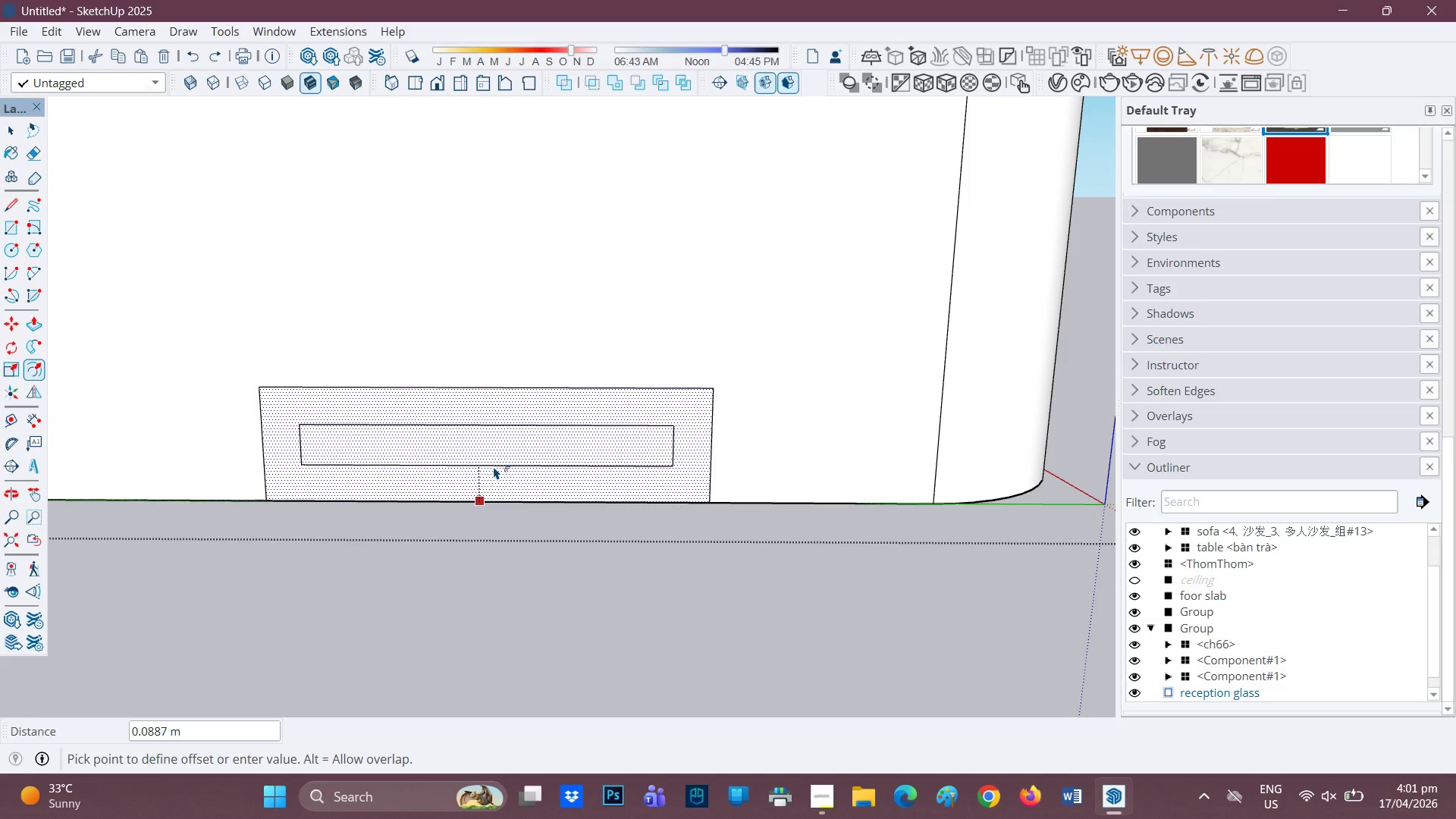 
wait(6.67)
 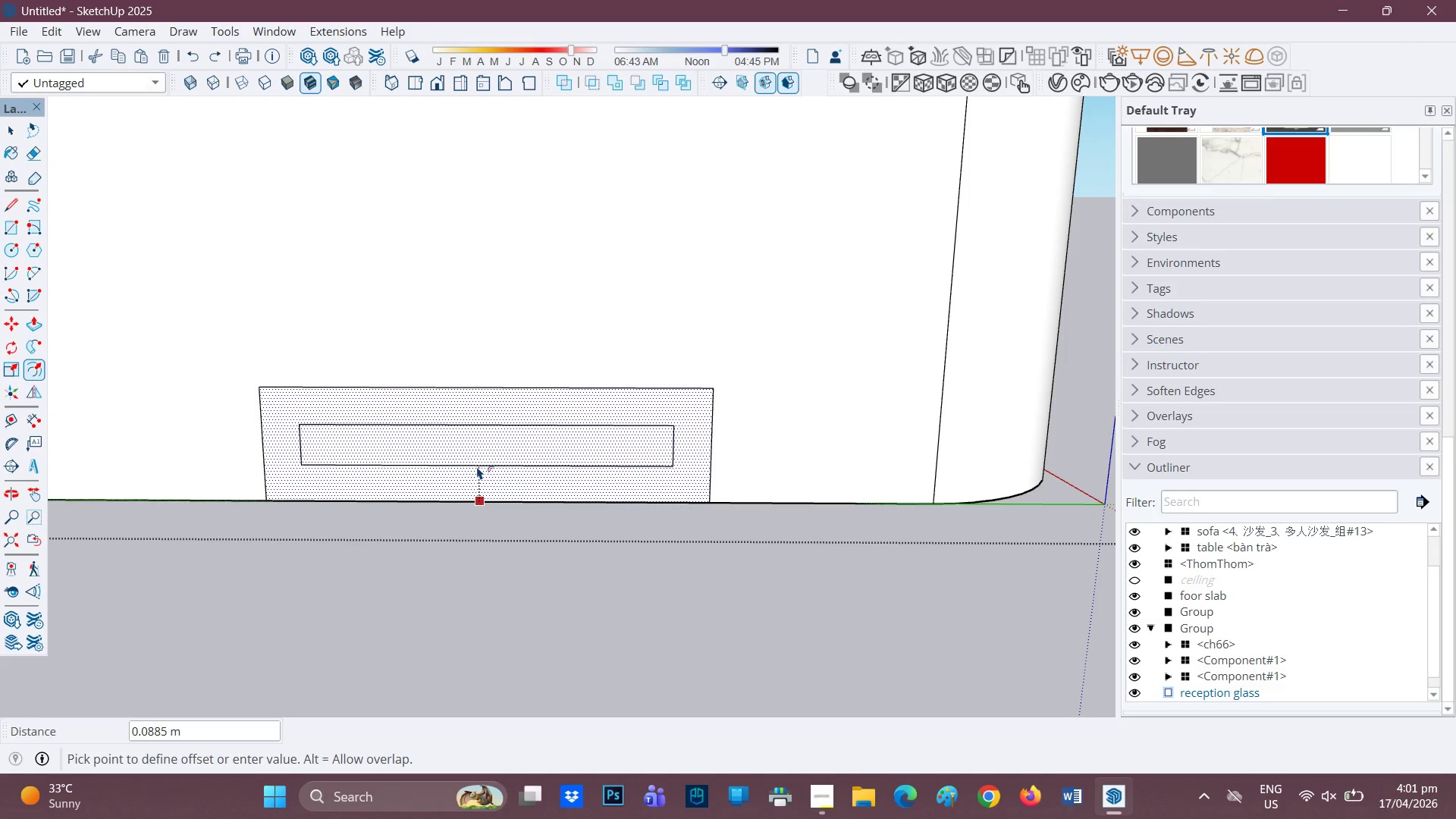 
left_click([494, 466])
 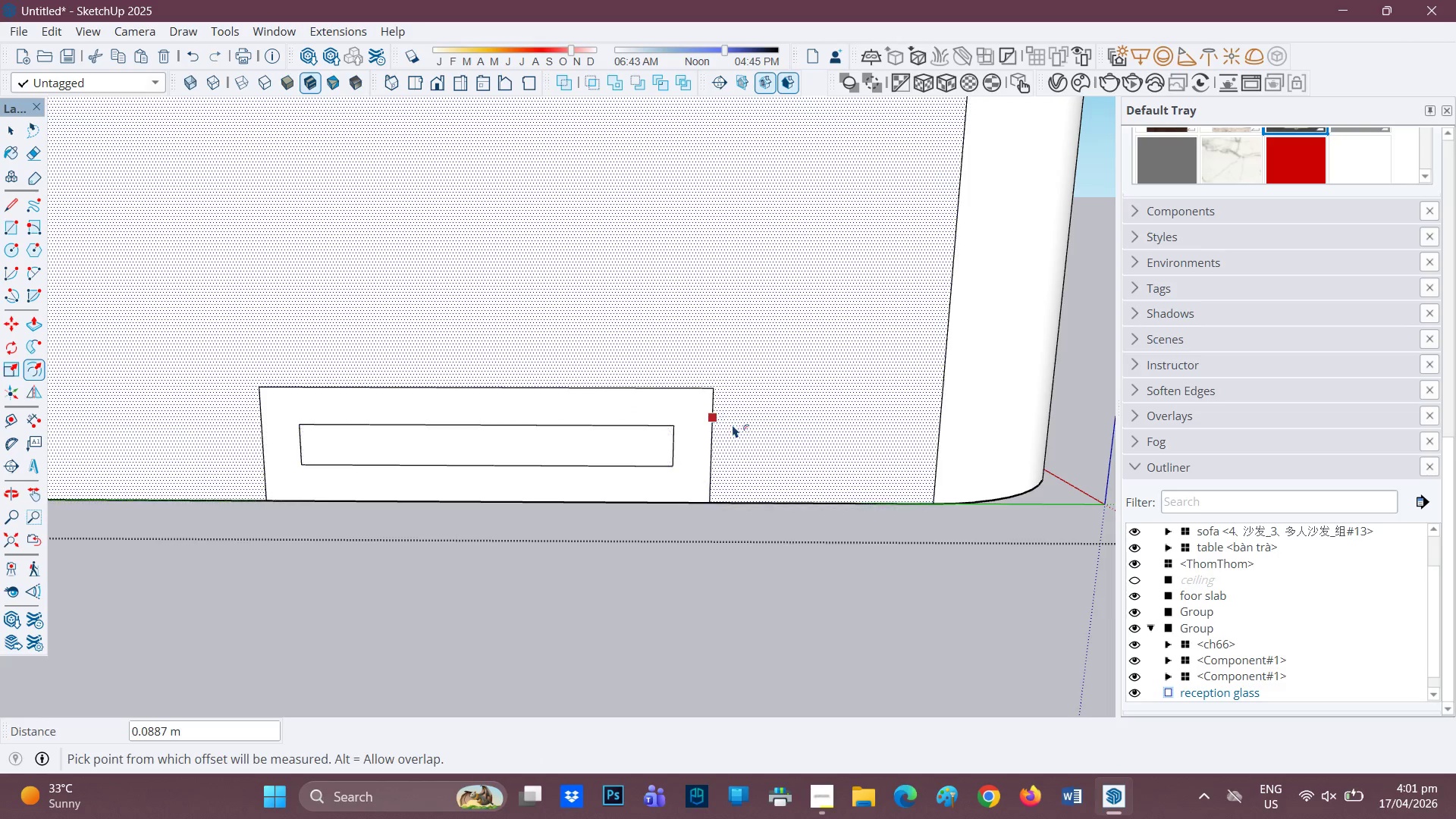 
key(L)
 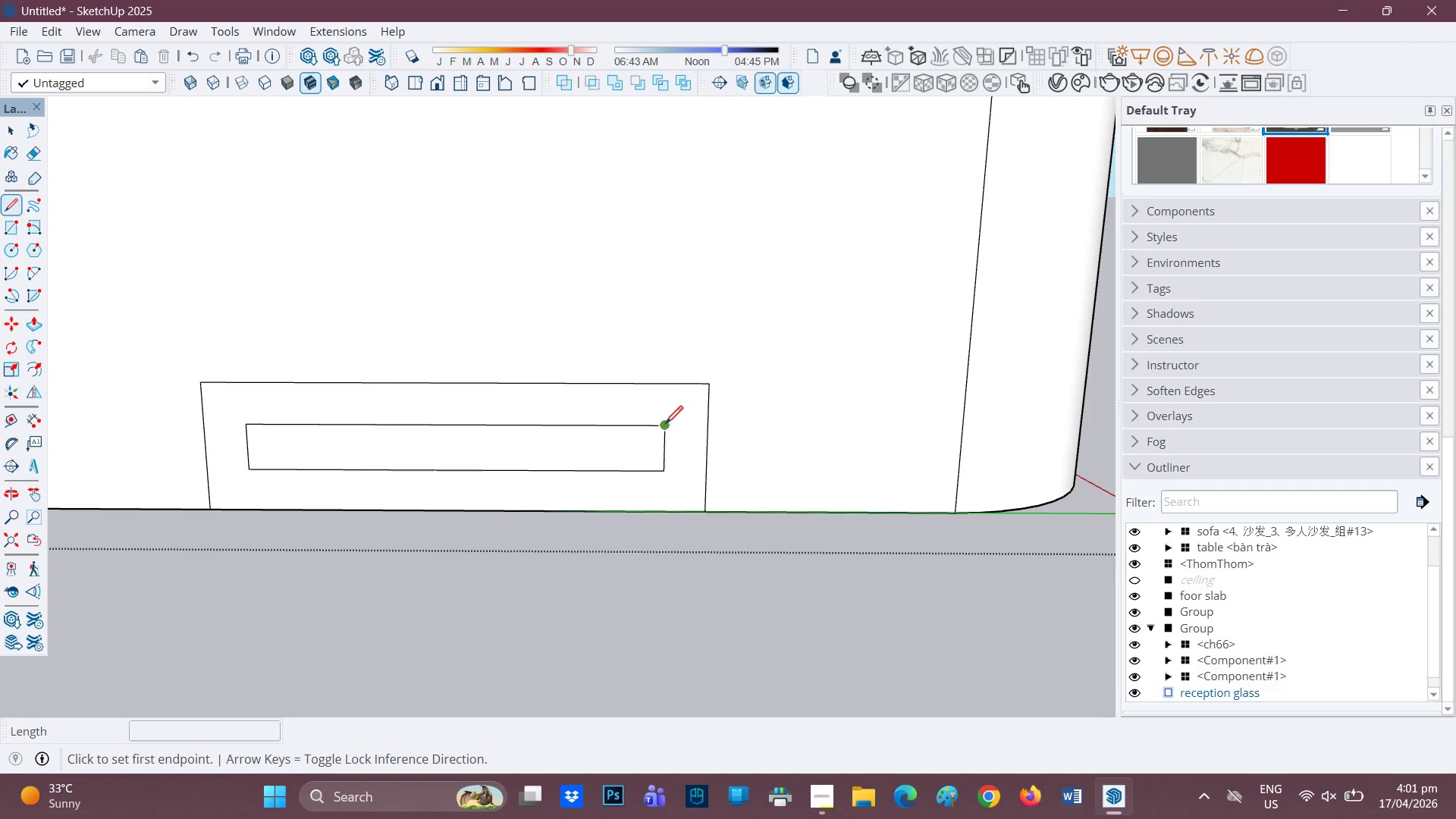 
scroll: coordinate [713, 432], scroll_direction: up, amount: 1.0
 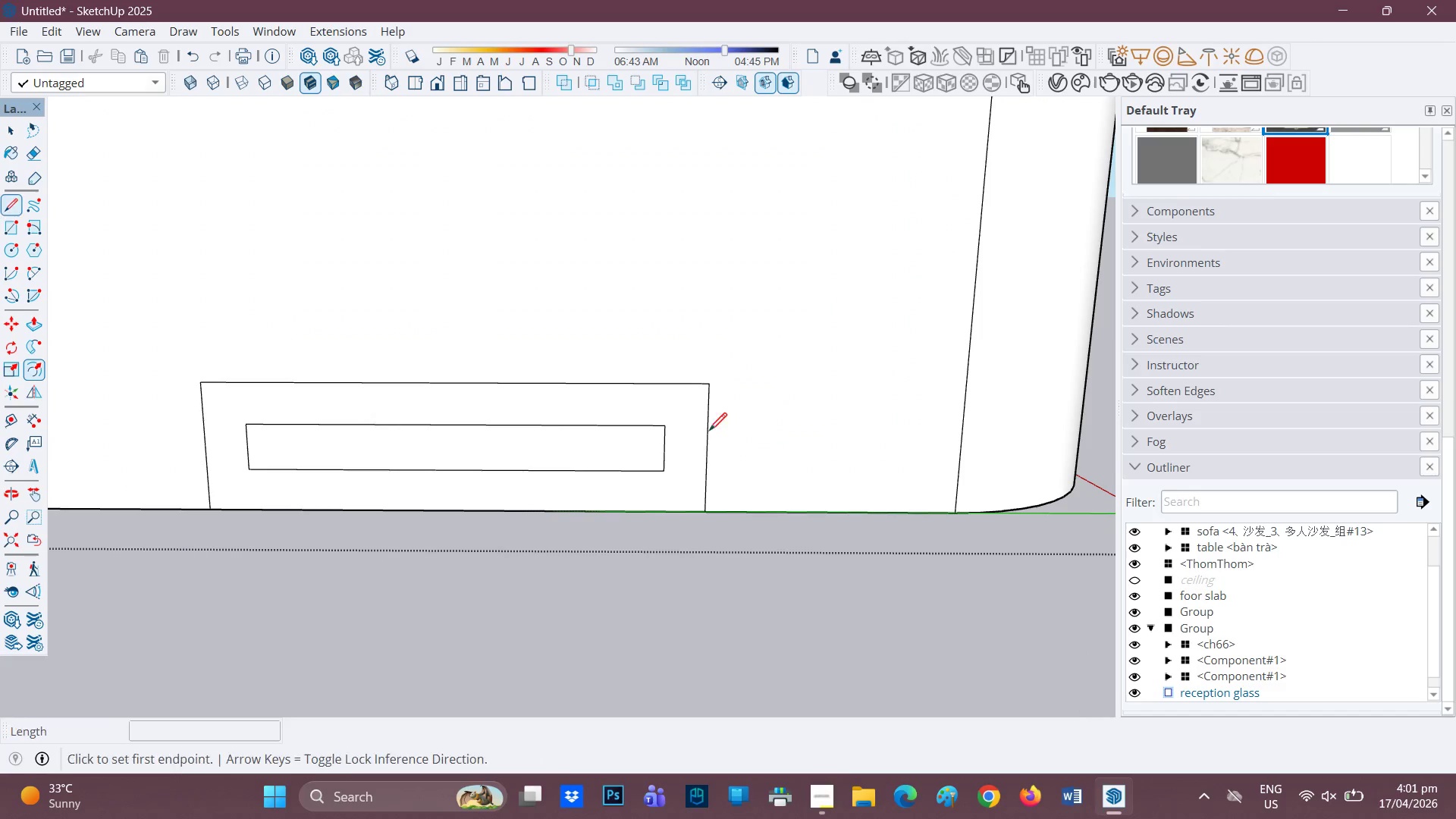 
left_click([665, 425])
 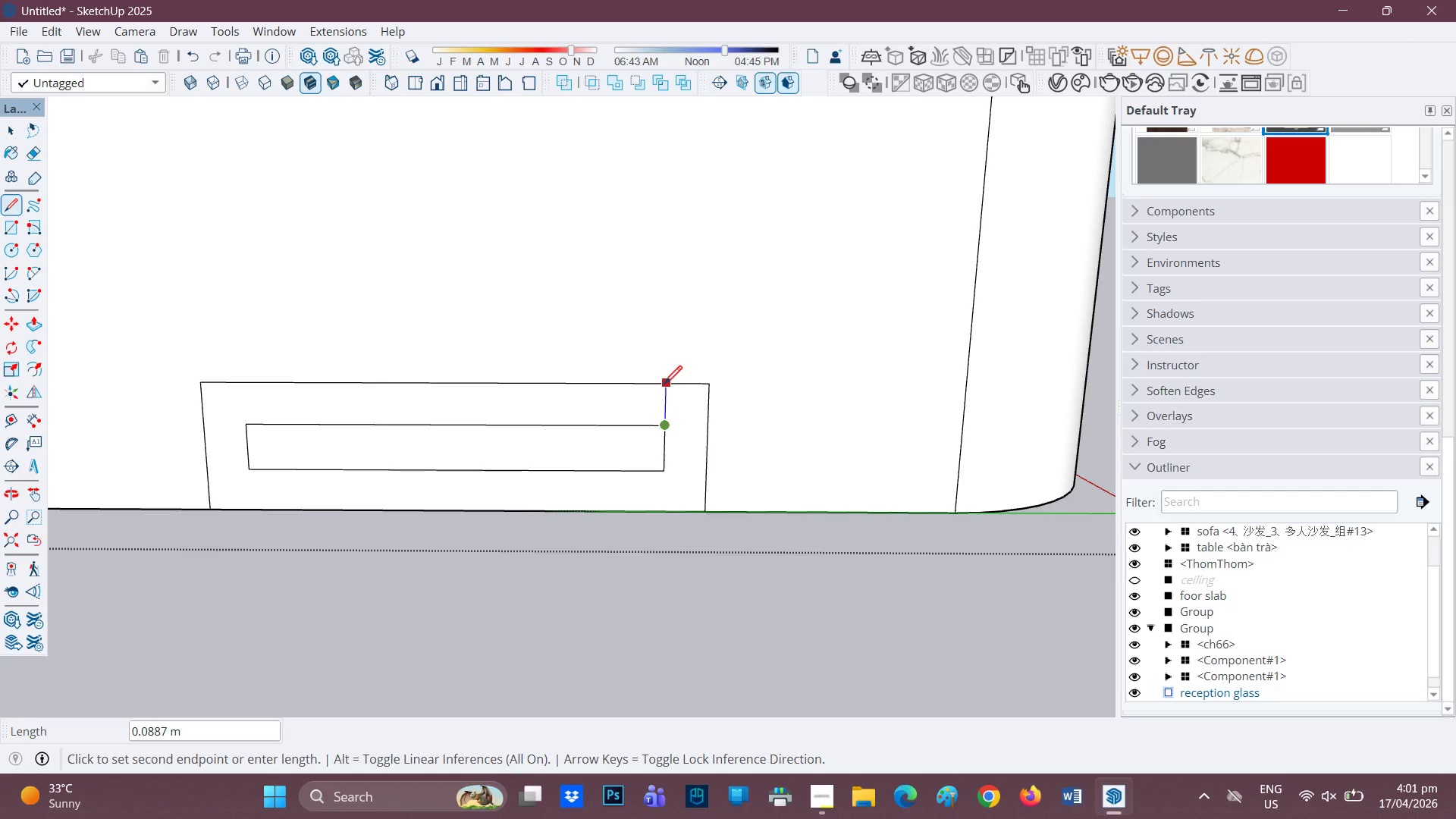 
left_click([664, 385])
 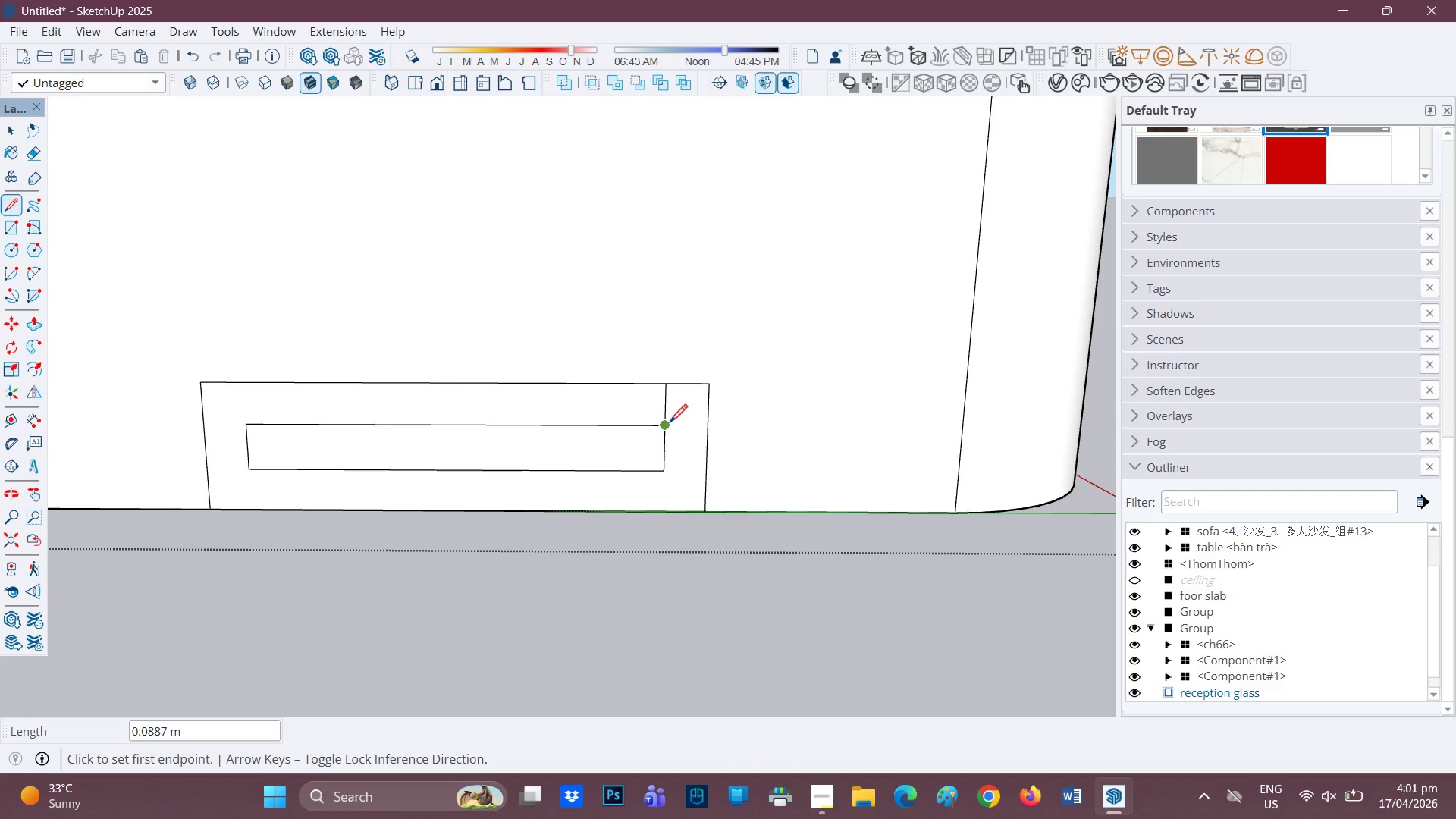 
left_click([670, 424])
 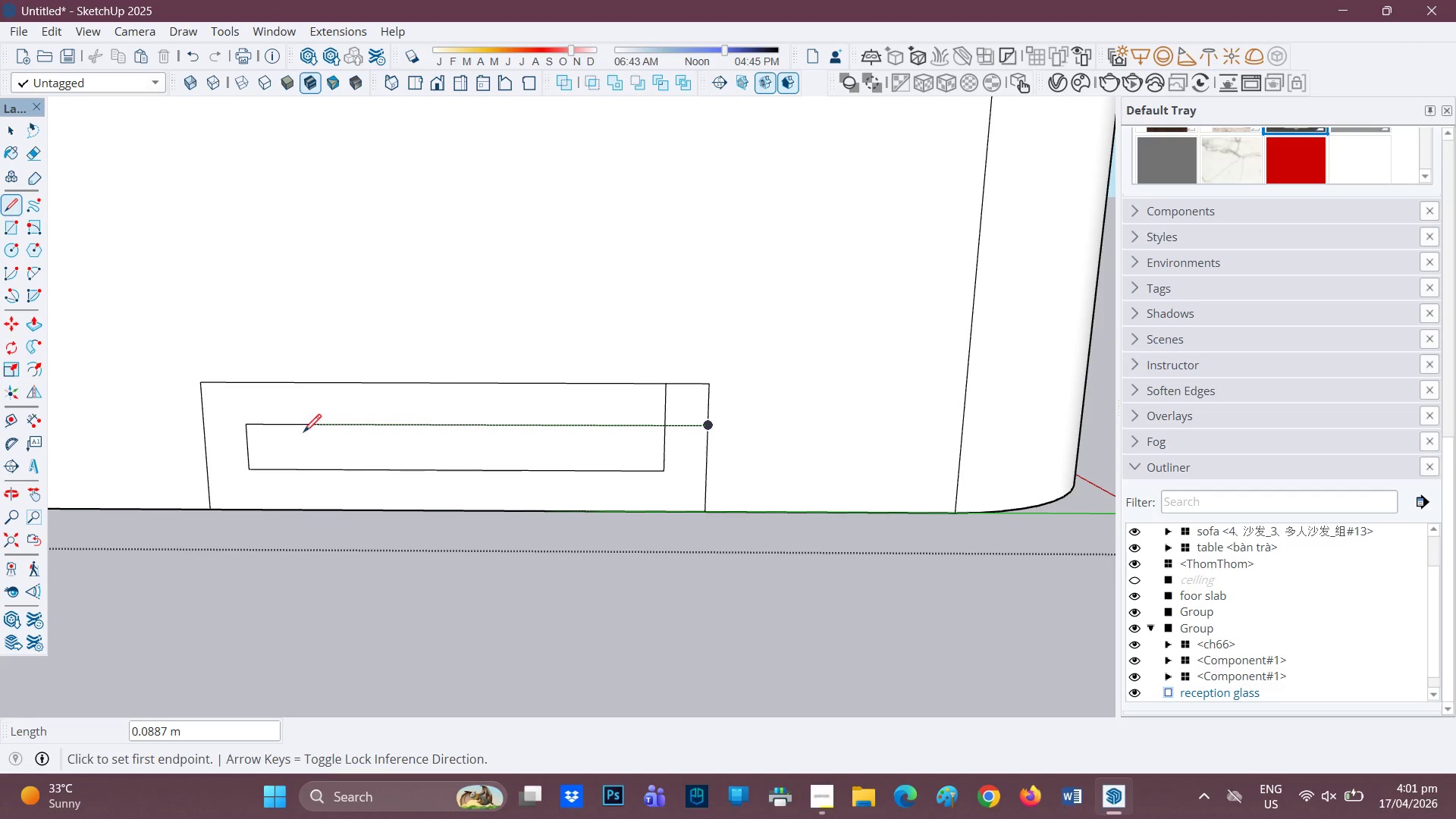 
left_click_drag(start_coordinate=[246, 426], to_coordinate=[241, 427])
 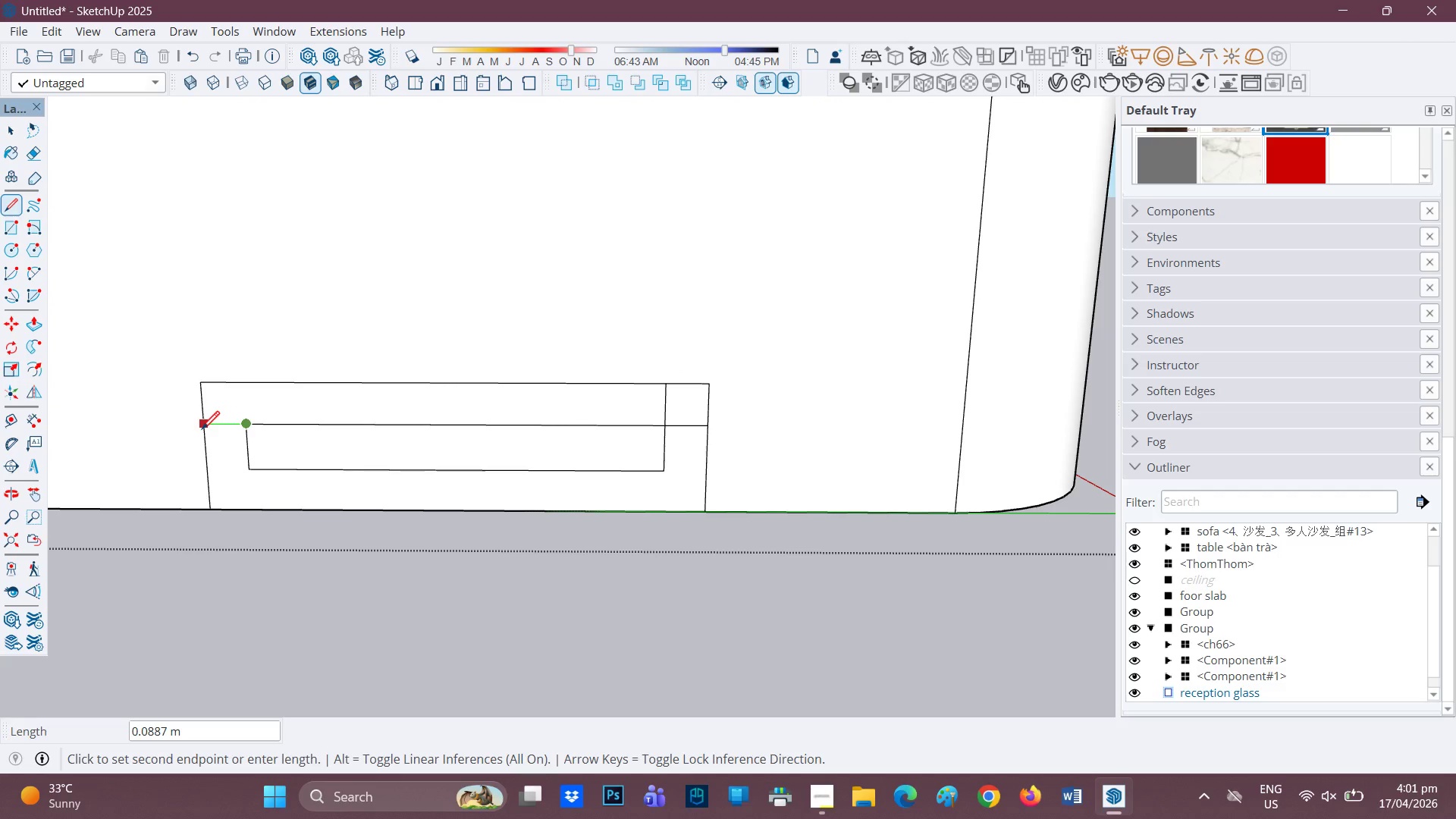 
left_click([202, 431])
 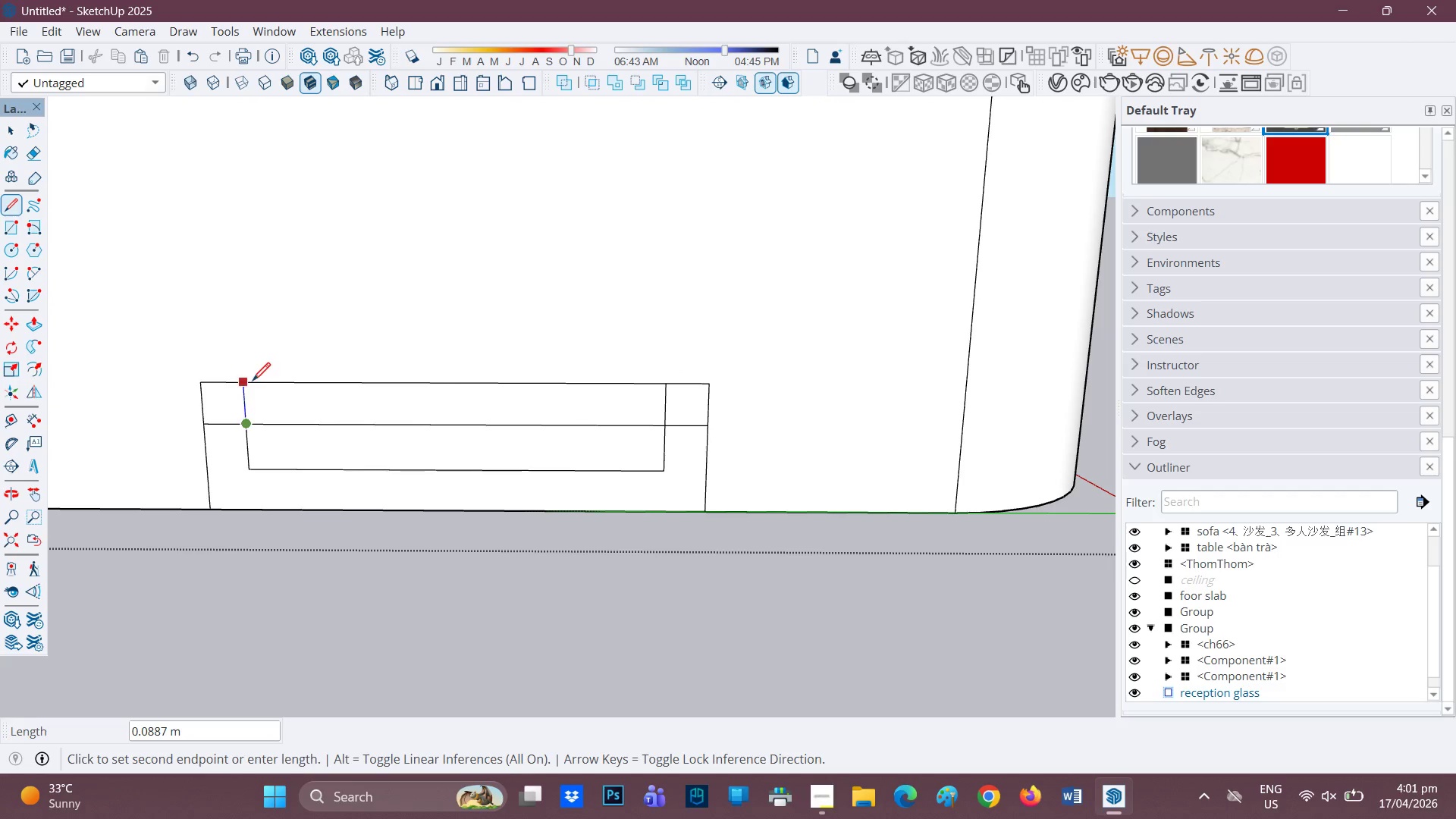 
left_click([252, 378])
 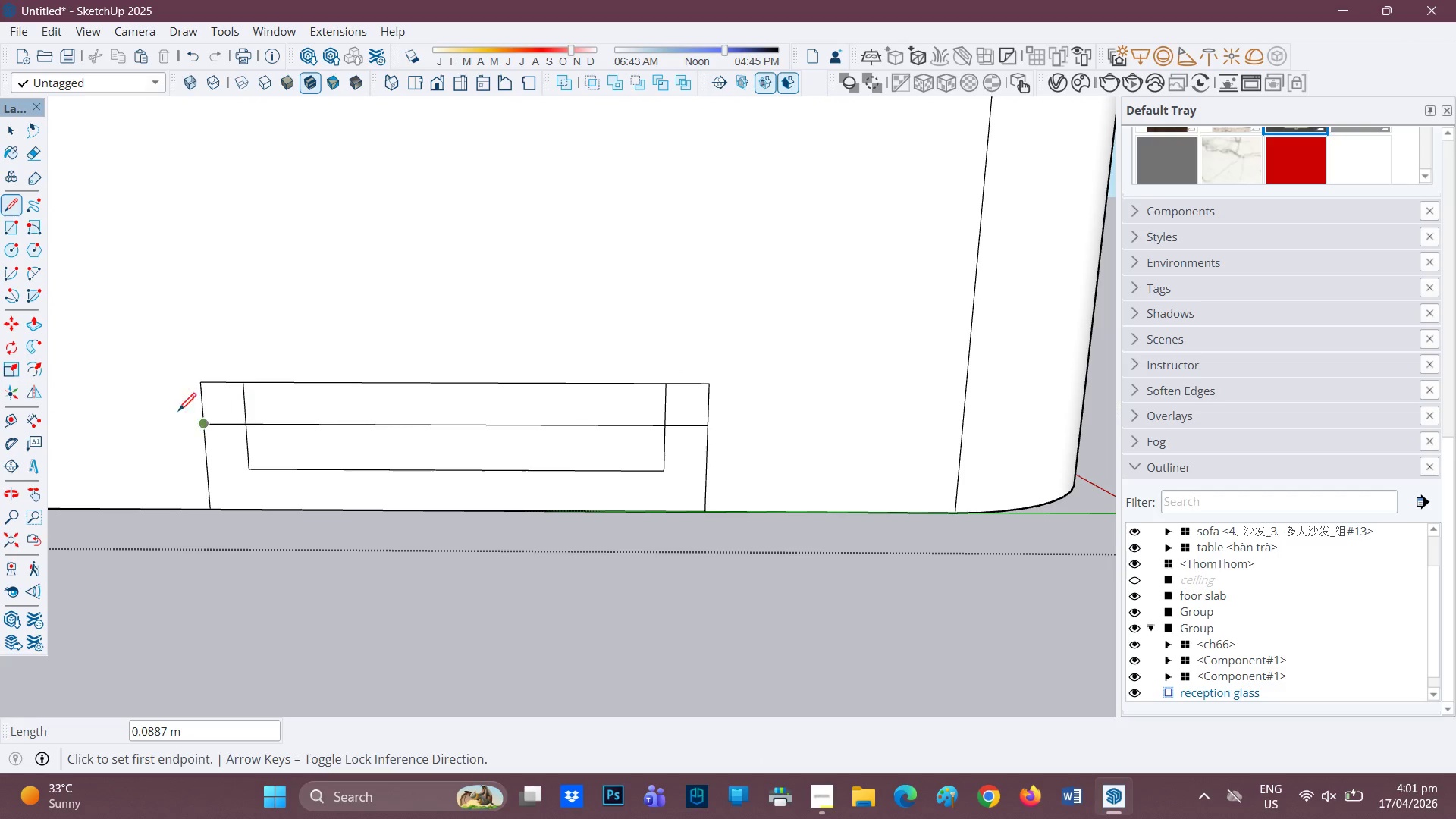 
scroll: coordinate [44, 354], scroll_direction: up, amount: 1.0
 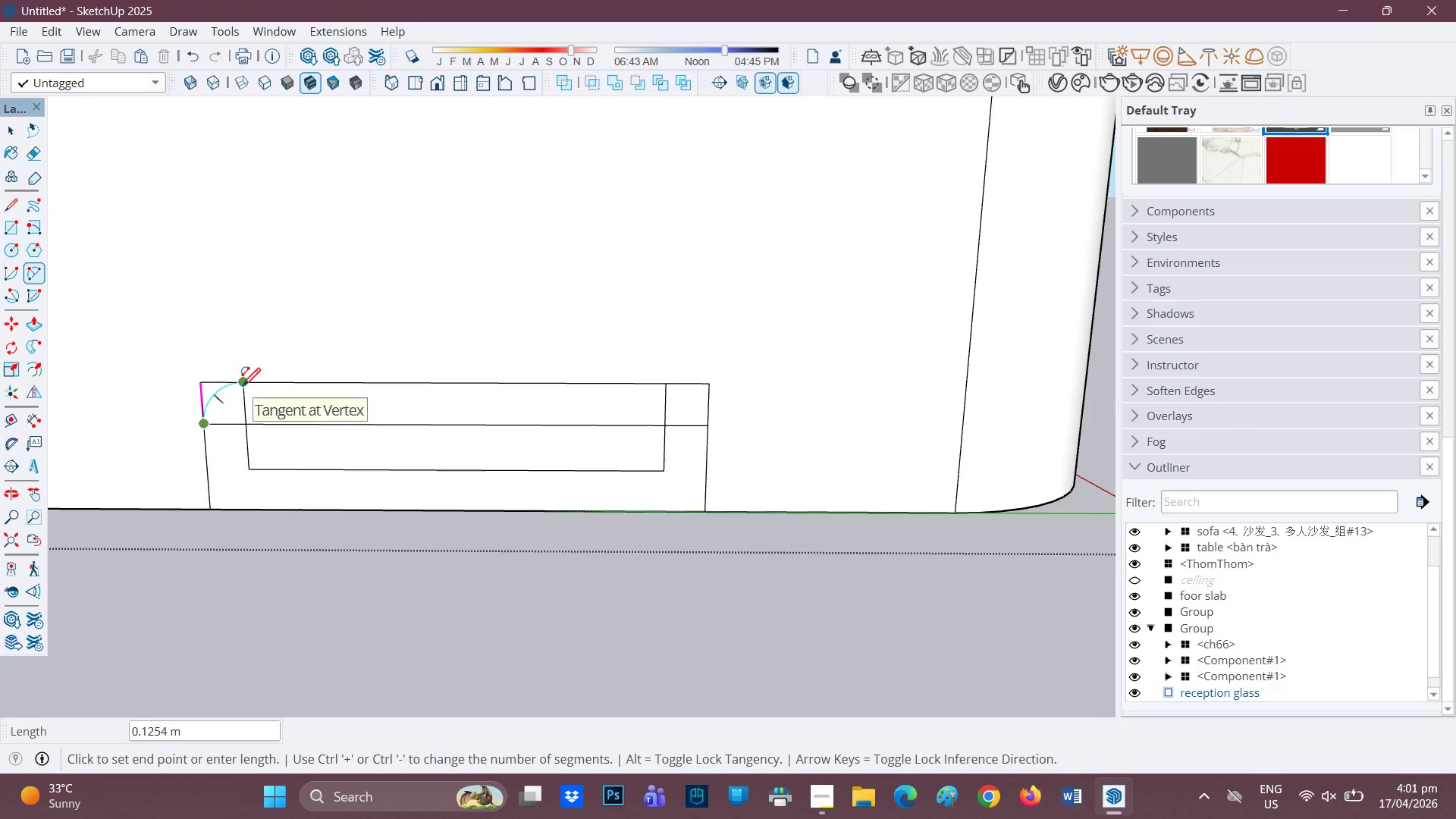 
double_click([243, 388])
 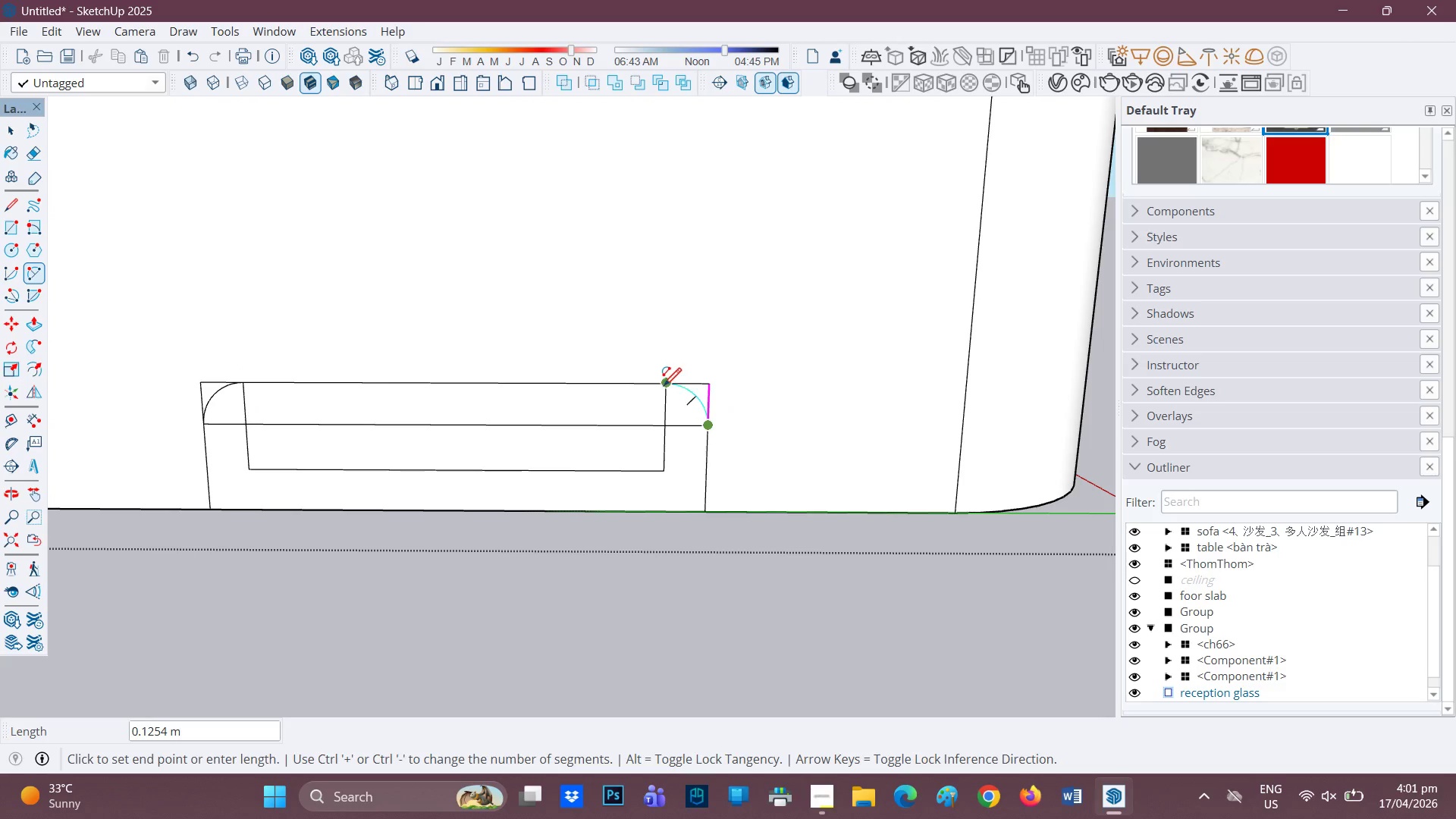 
left_click([667, 389])
 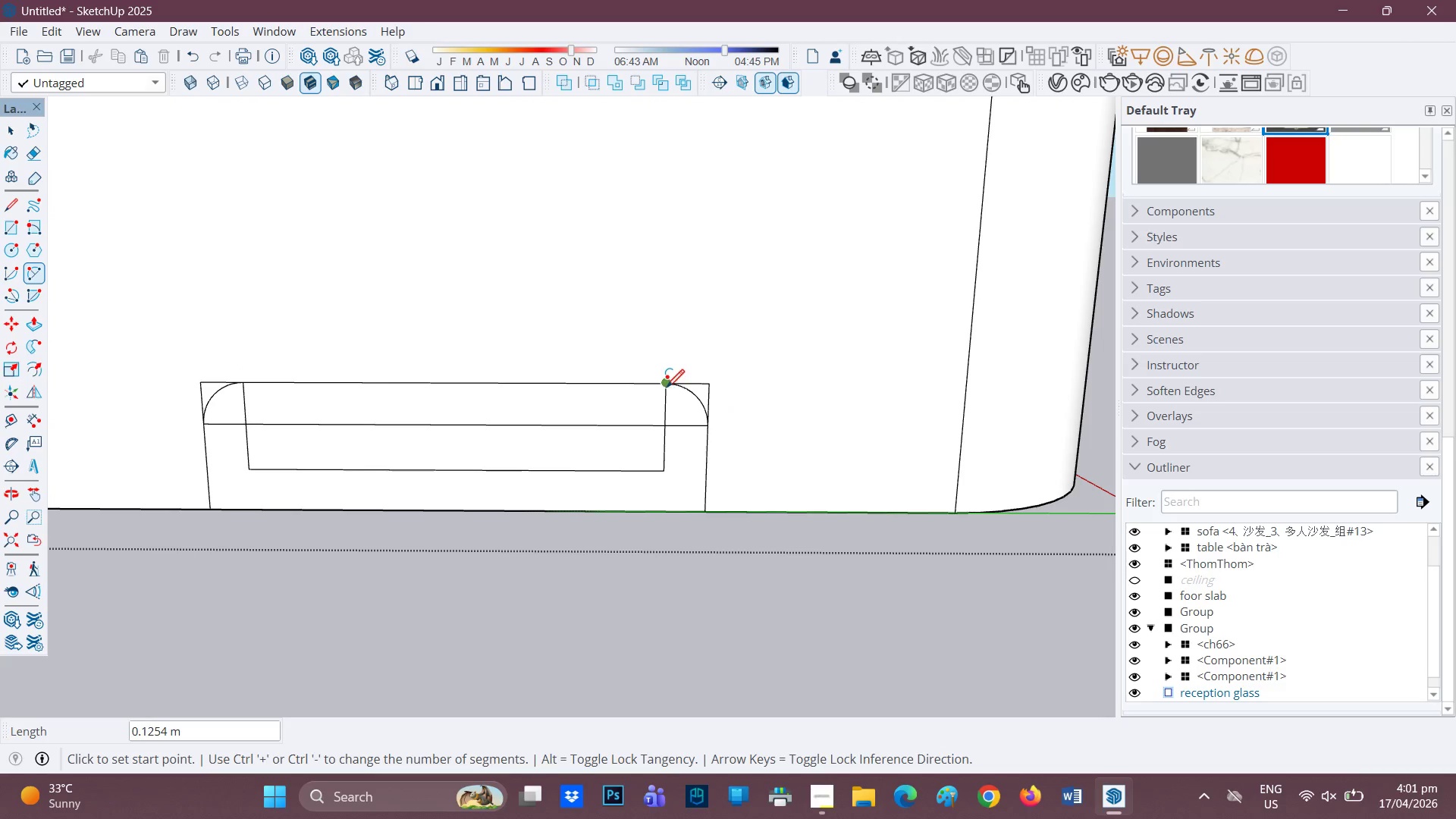 
scroll: coordinate [667, 436], scroll_direction: up, amount: 1.0
 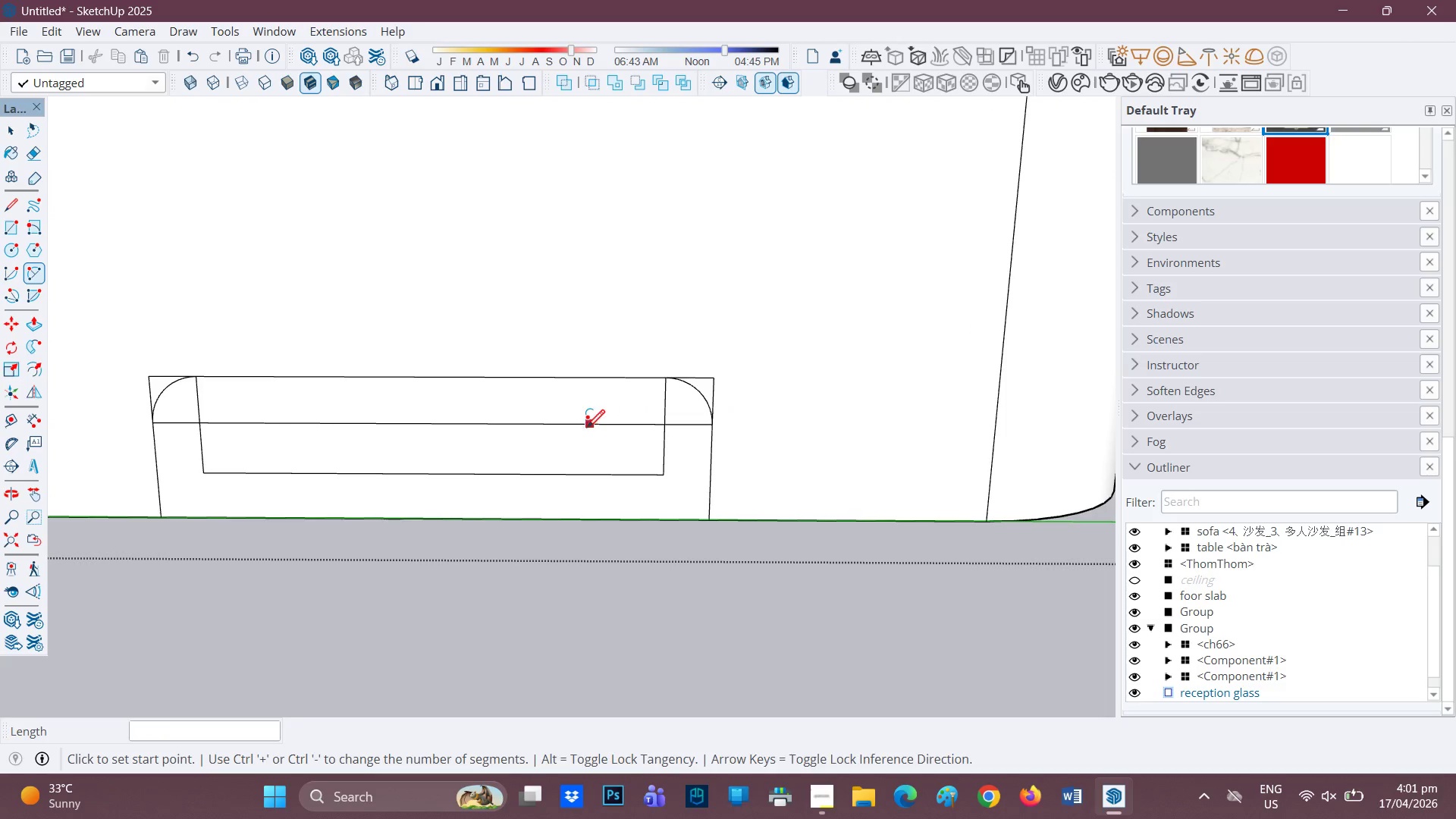 
key(E)
 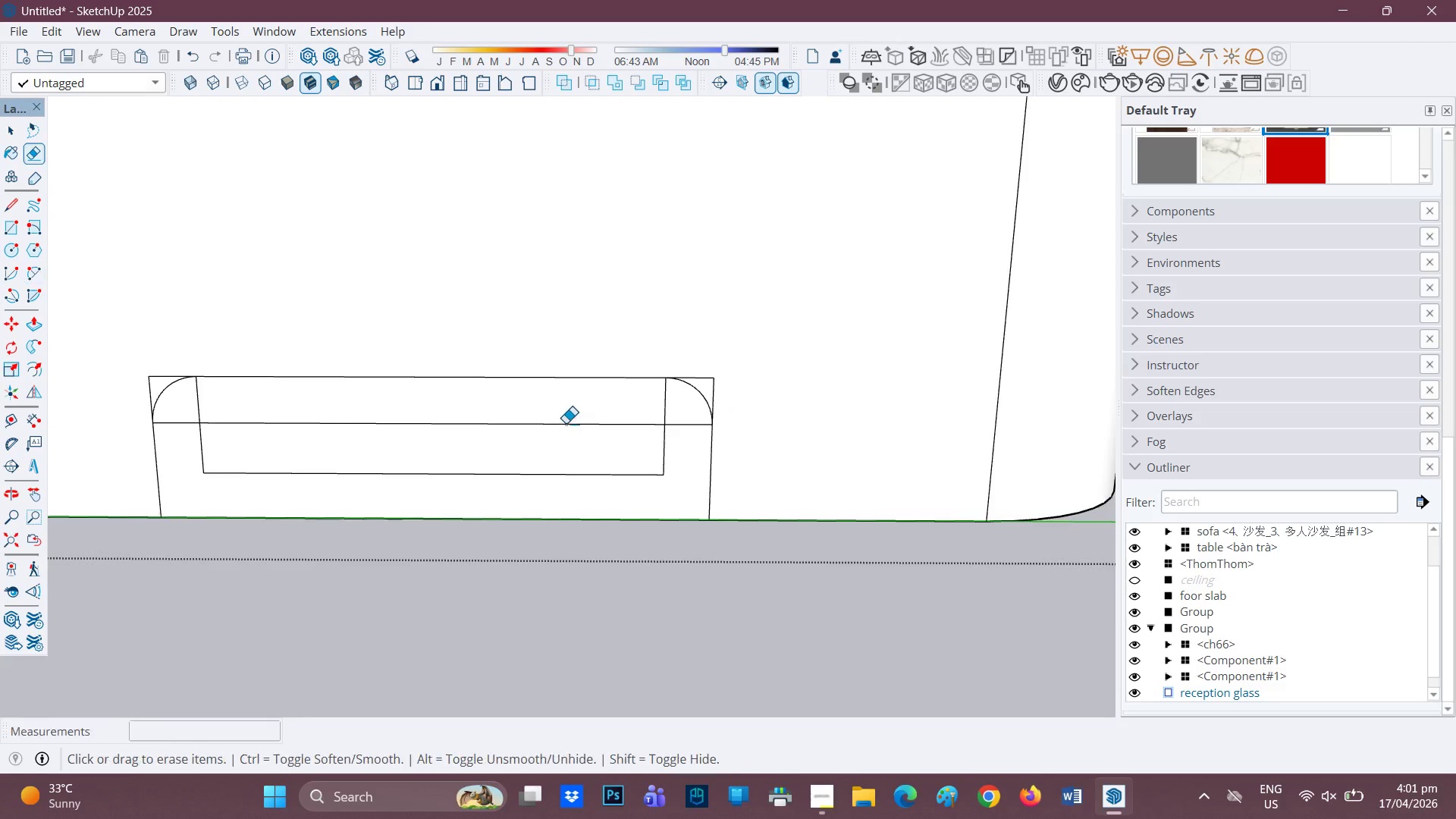 
left_click_drag(start_coordinate=[505, 423], to_coordinate=[486, 488])
 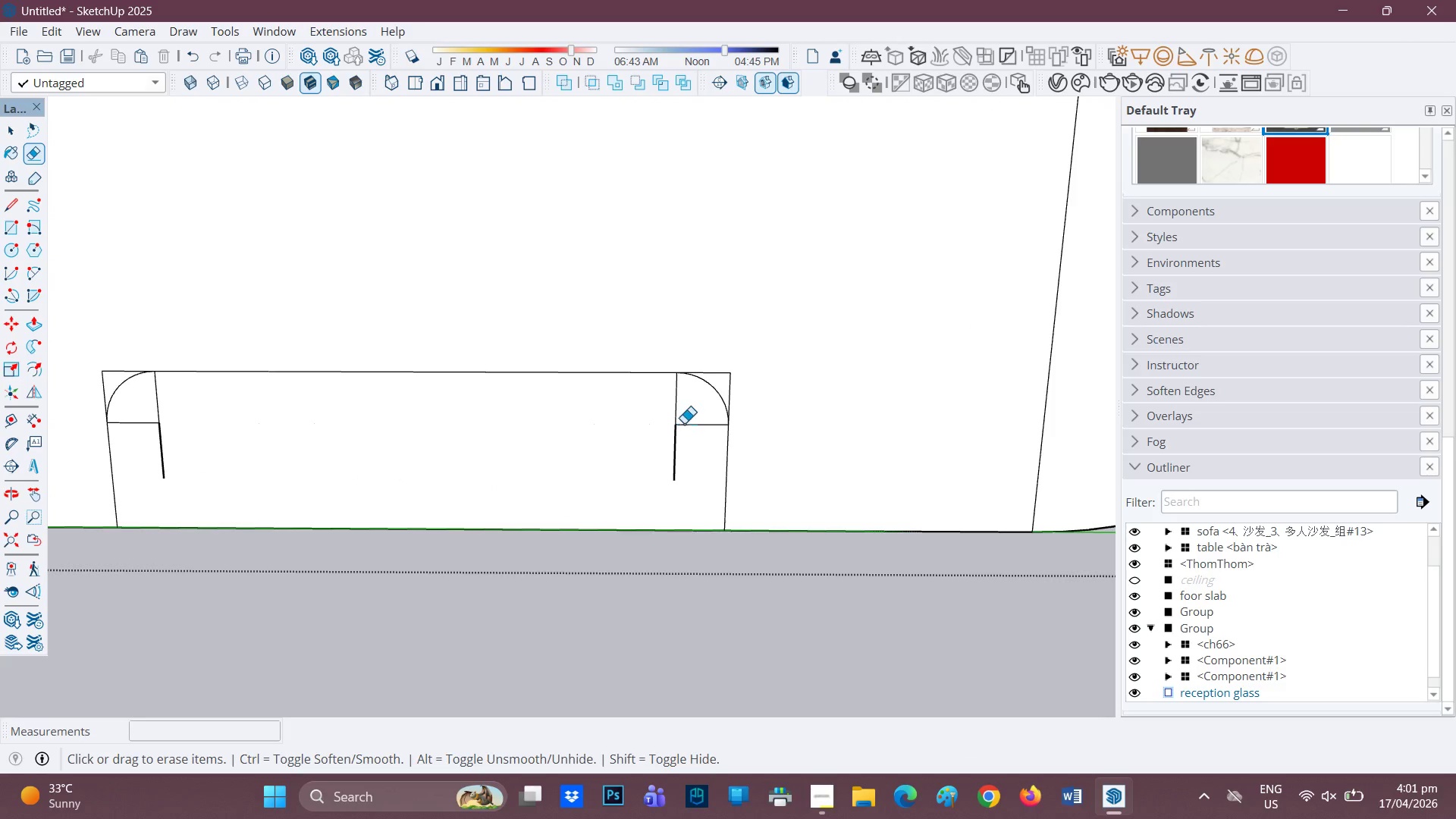 
scroll: coordinate [567, 423], scroll_direction: up, amount: 1.0
 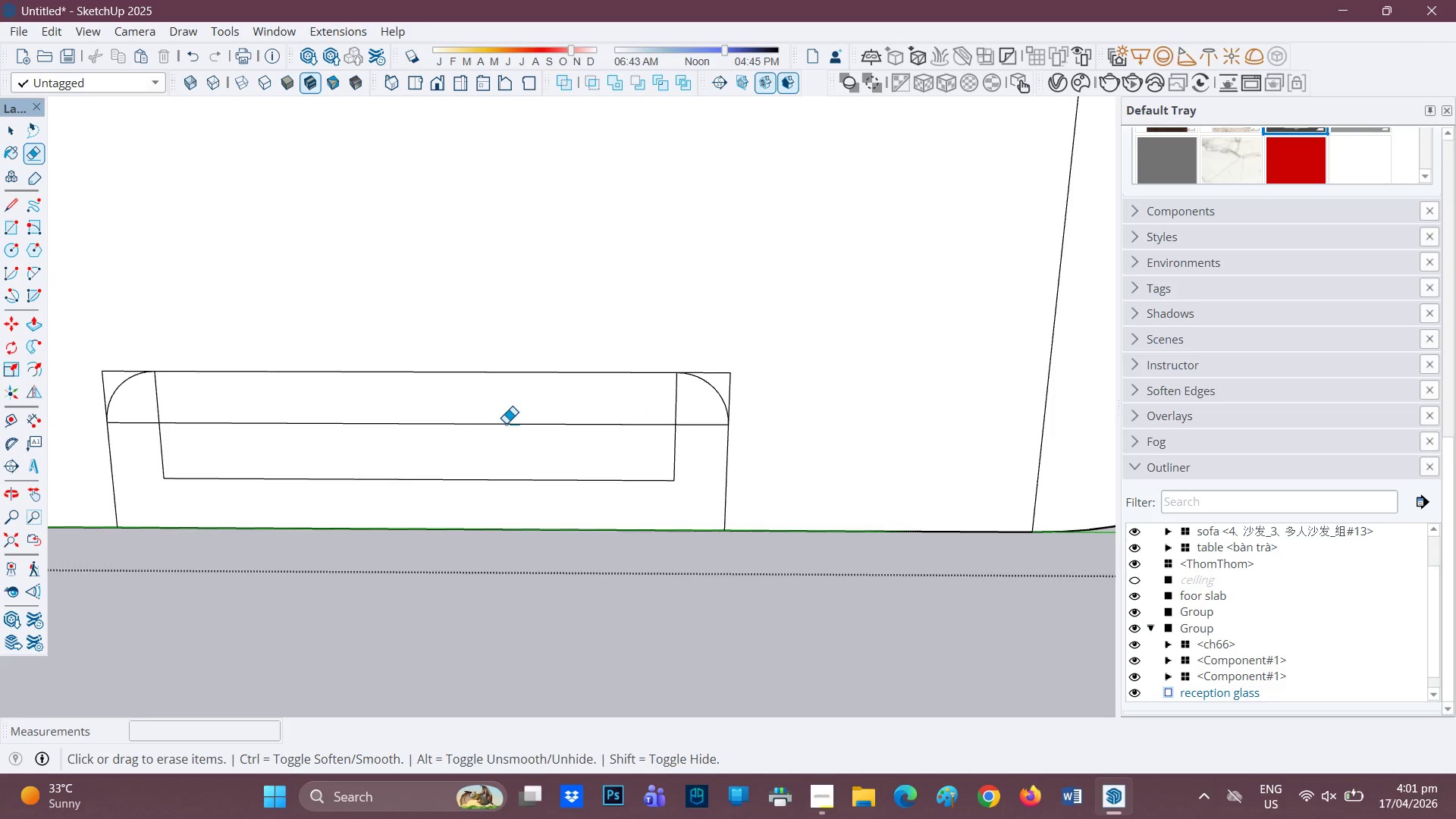 
left_click_drag(start_coordinate=[687, 419], to_coordinate=[686, 416])
 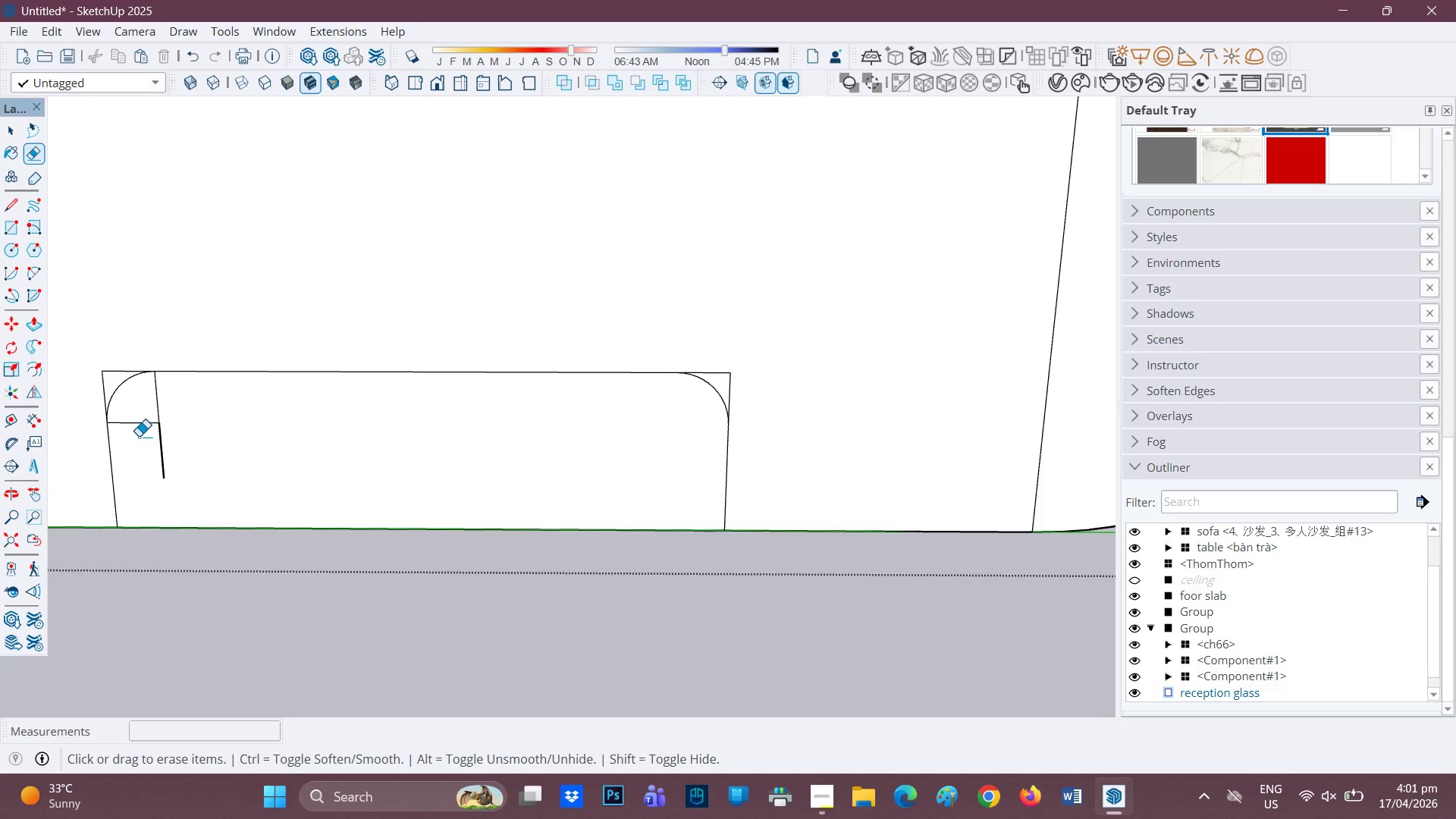 
left_click_drag(start_coordinate=[158, 432], to_coordinate=[148, 430])
 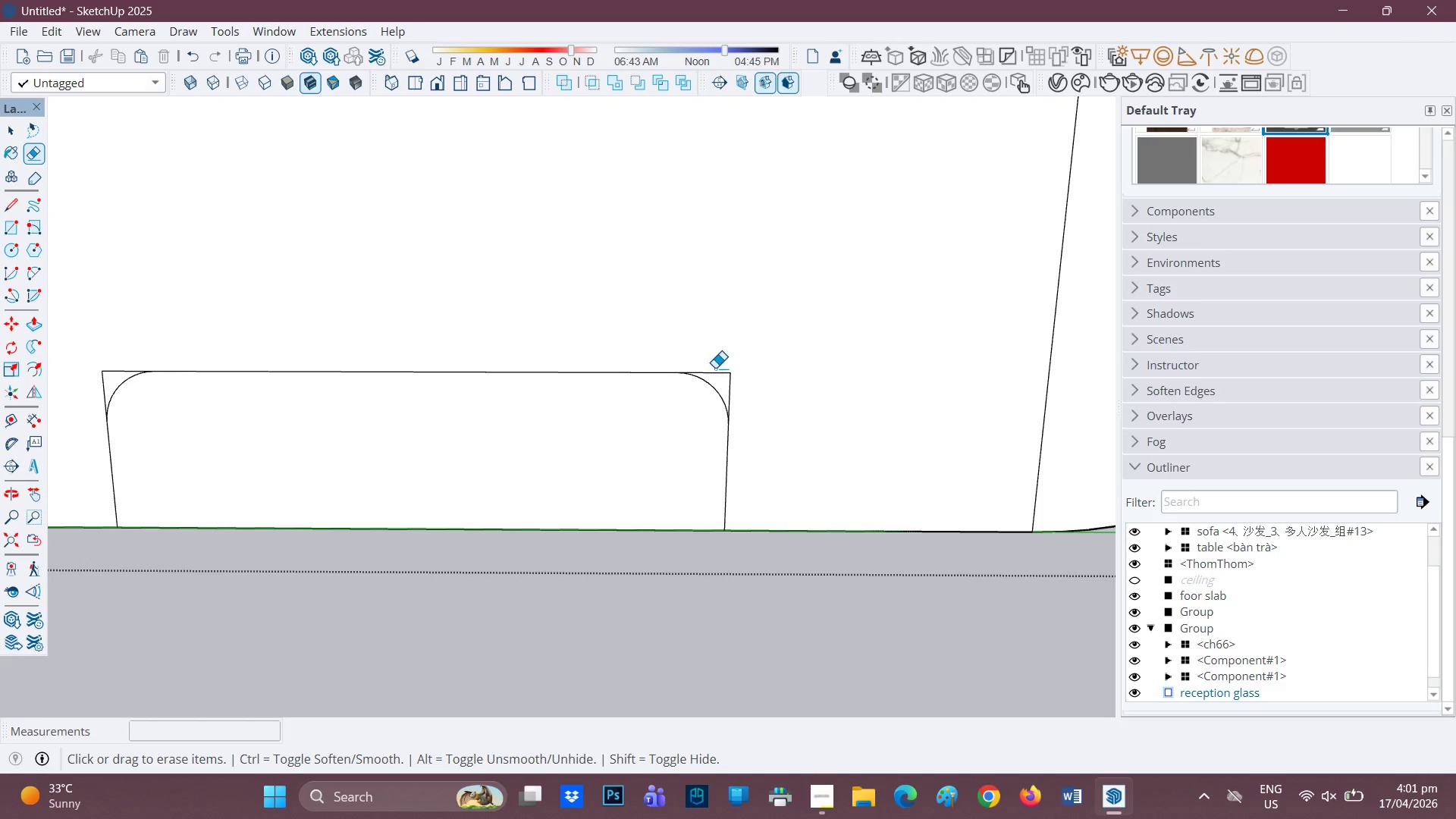 
left_click_drag(start_coordinate=[718, 372], to_coordinate=[743, 388])
 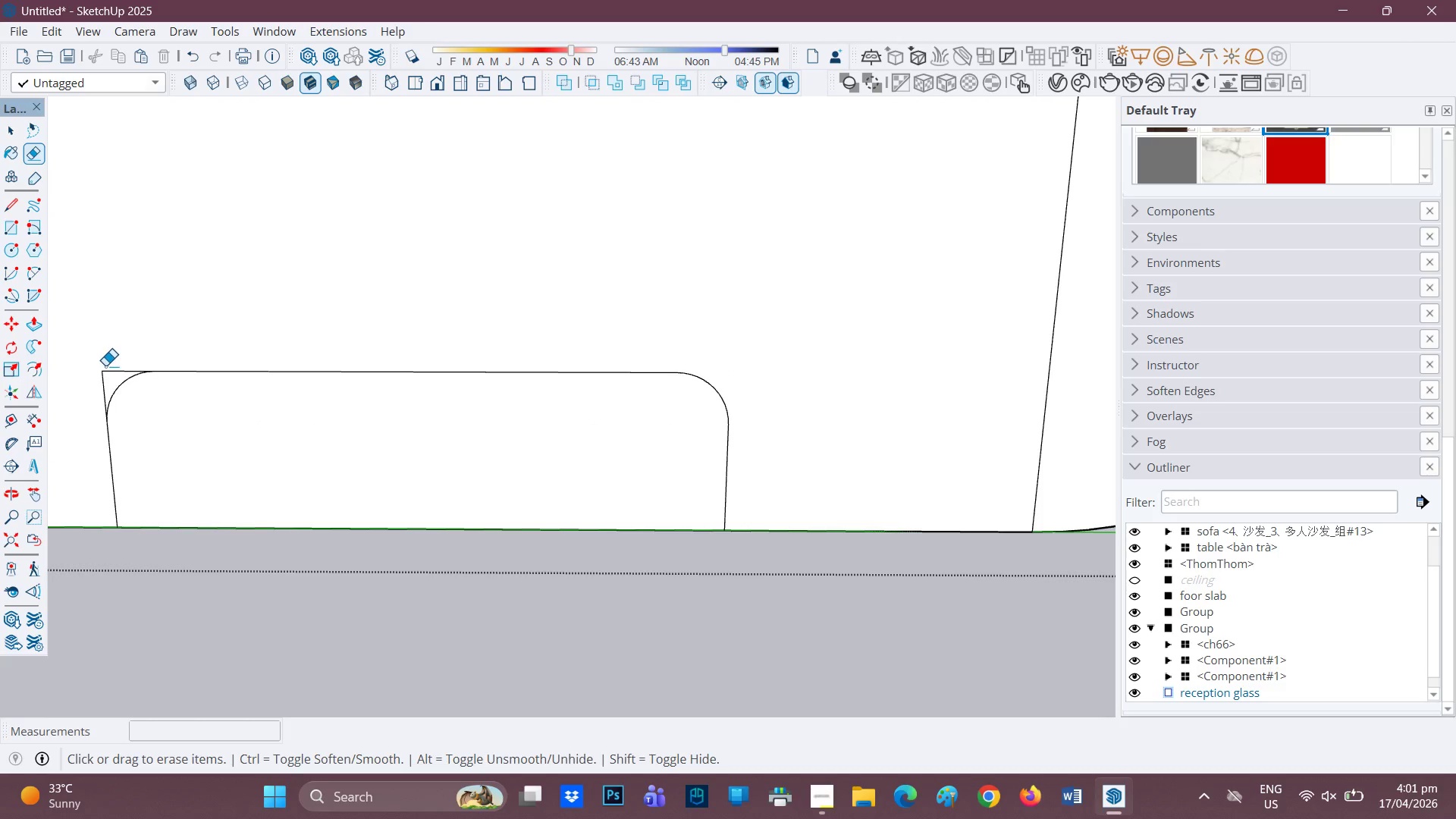 
left_click_drag(start_coordinate=[110, 369], to_coordinate=[98, 390])
 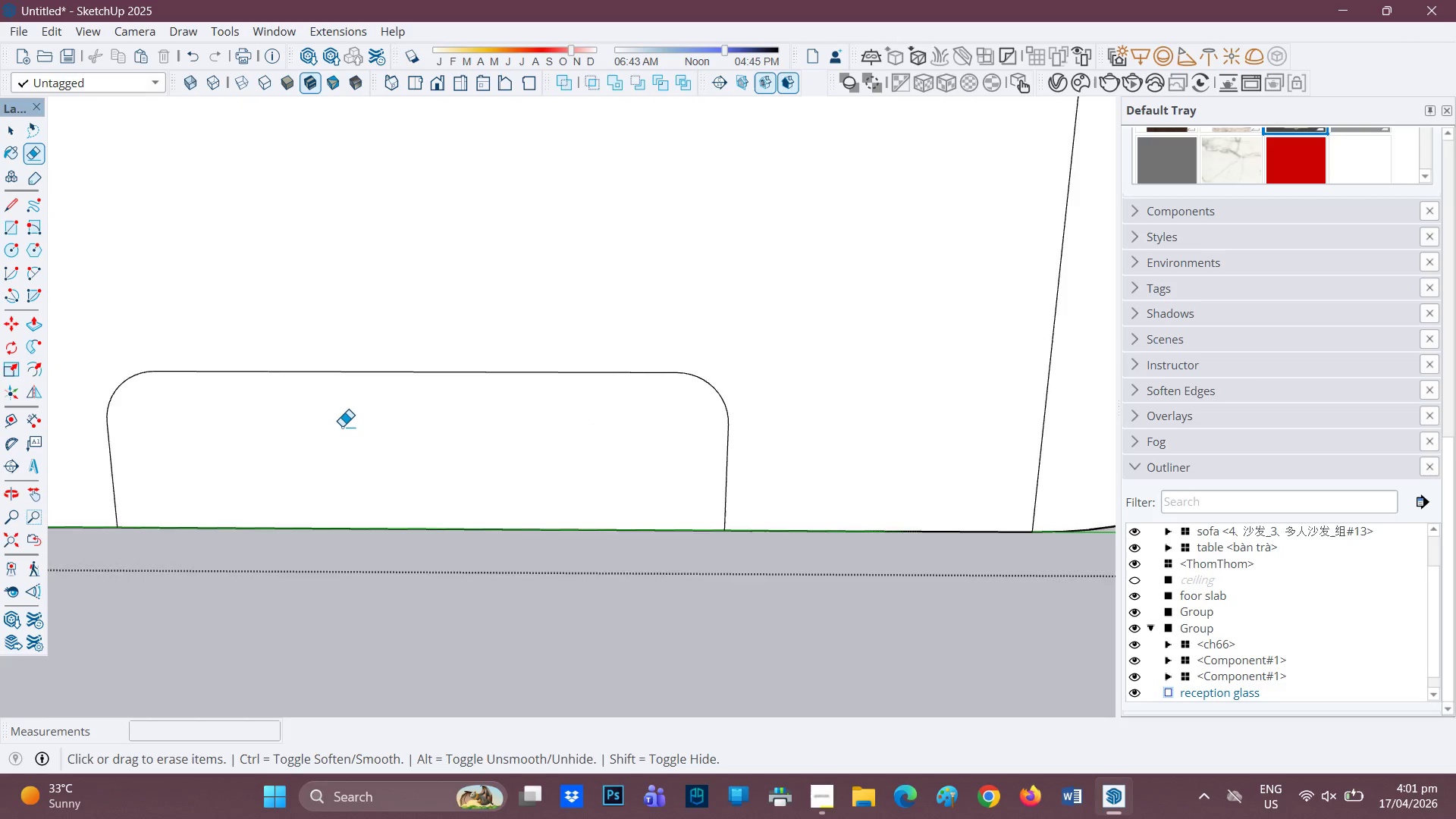 
key(F)
 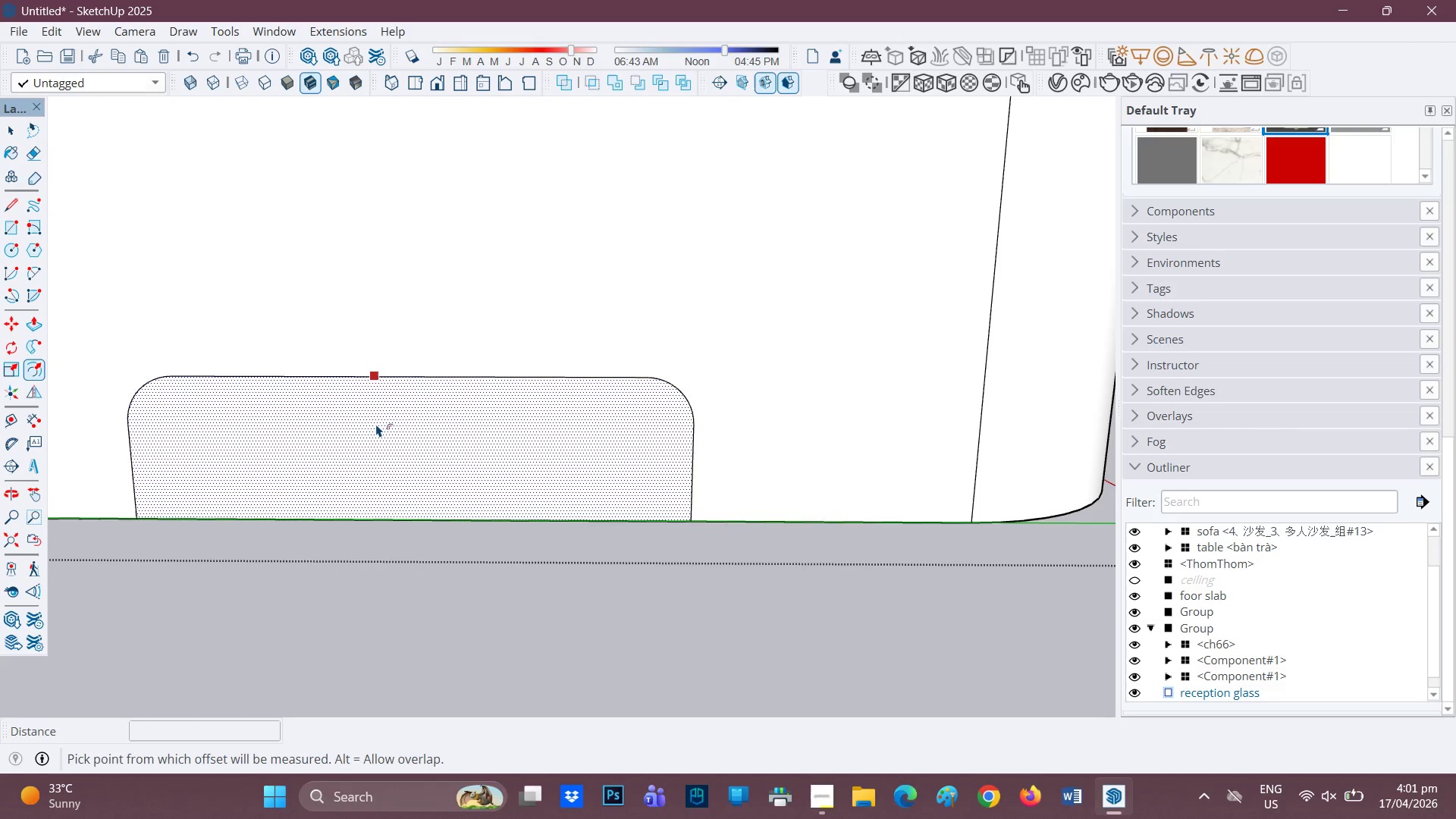 
scroll: coordinate [341, 426], scroll_direction: down, amount: 1.0
 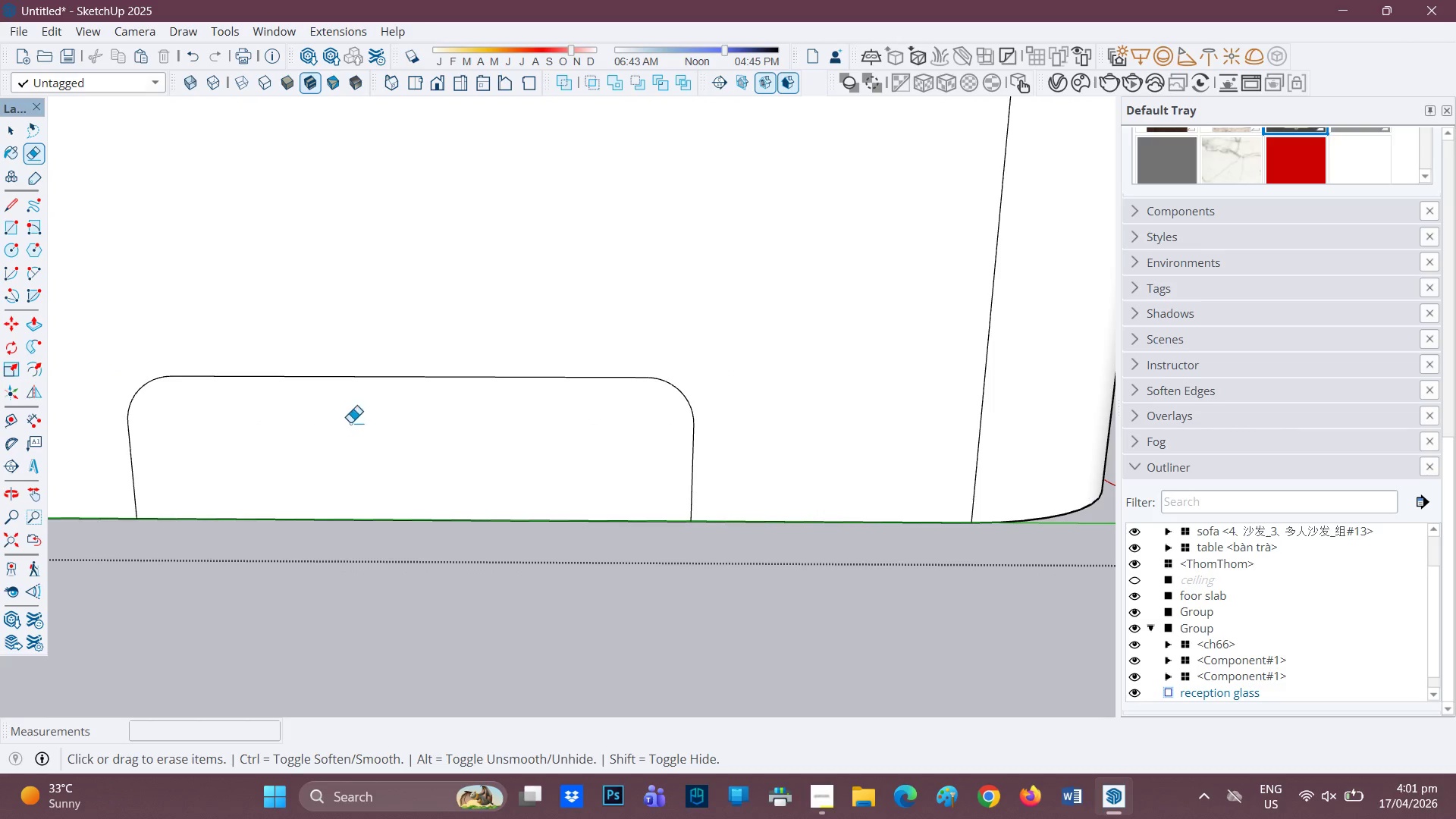 
left_click([376, 424])
 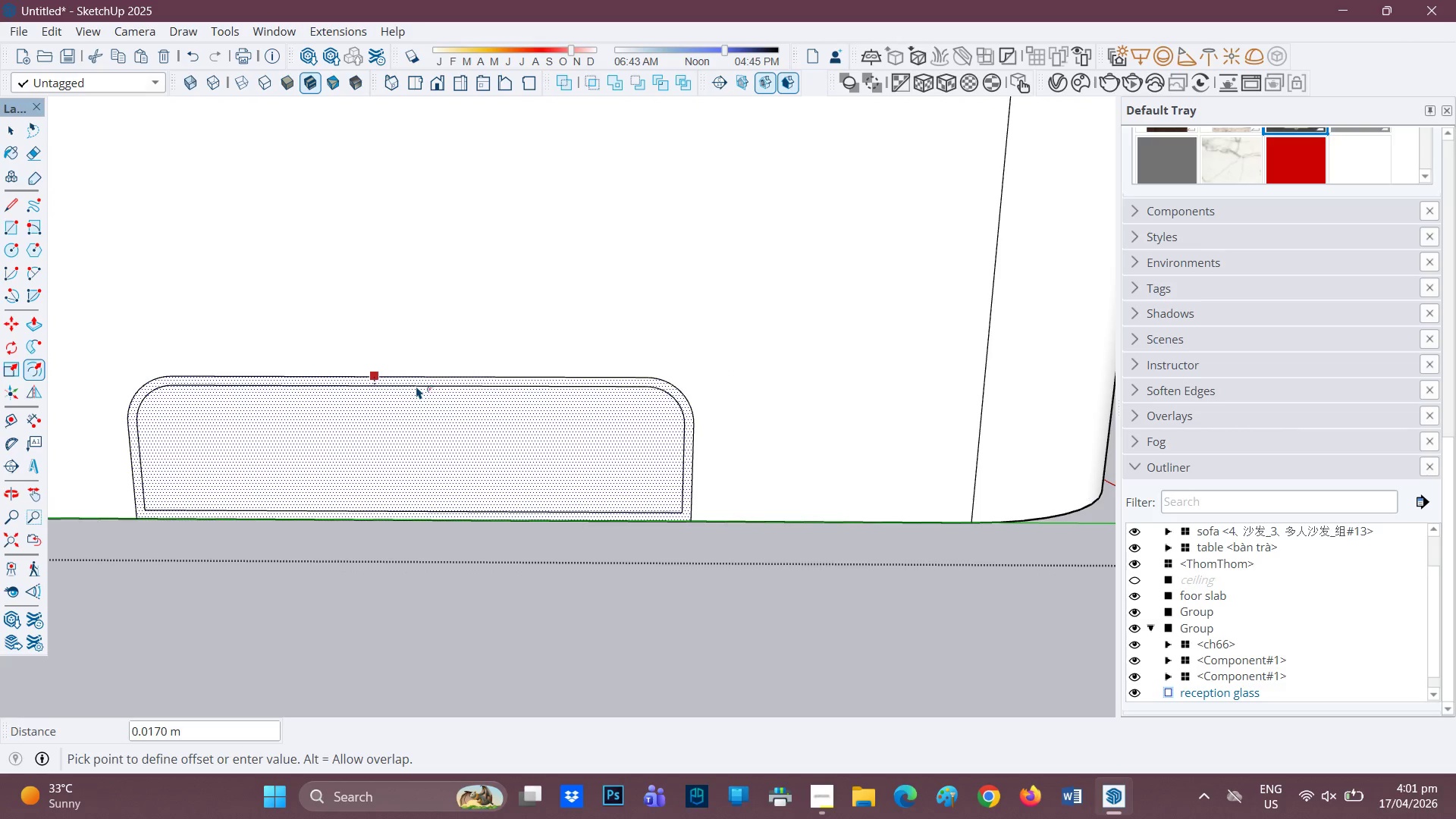 
type(0.02)
 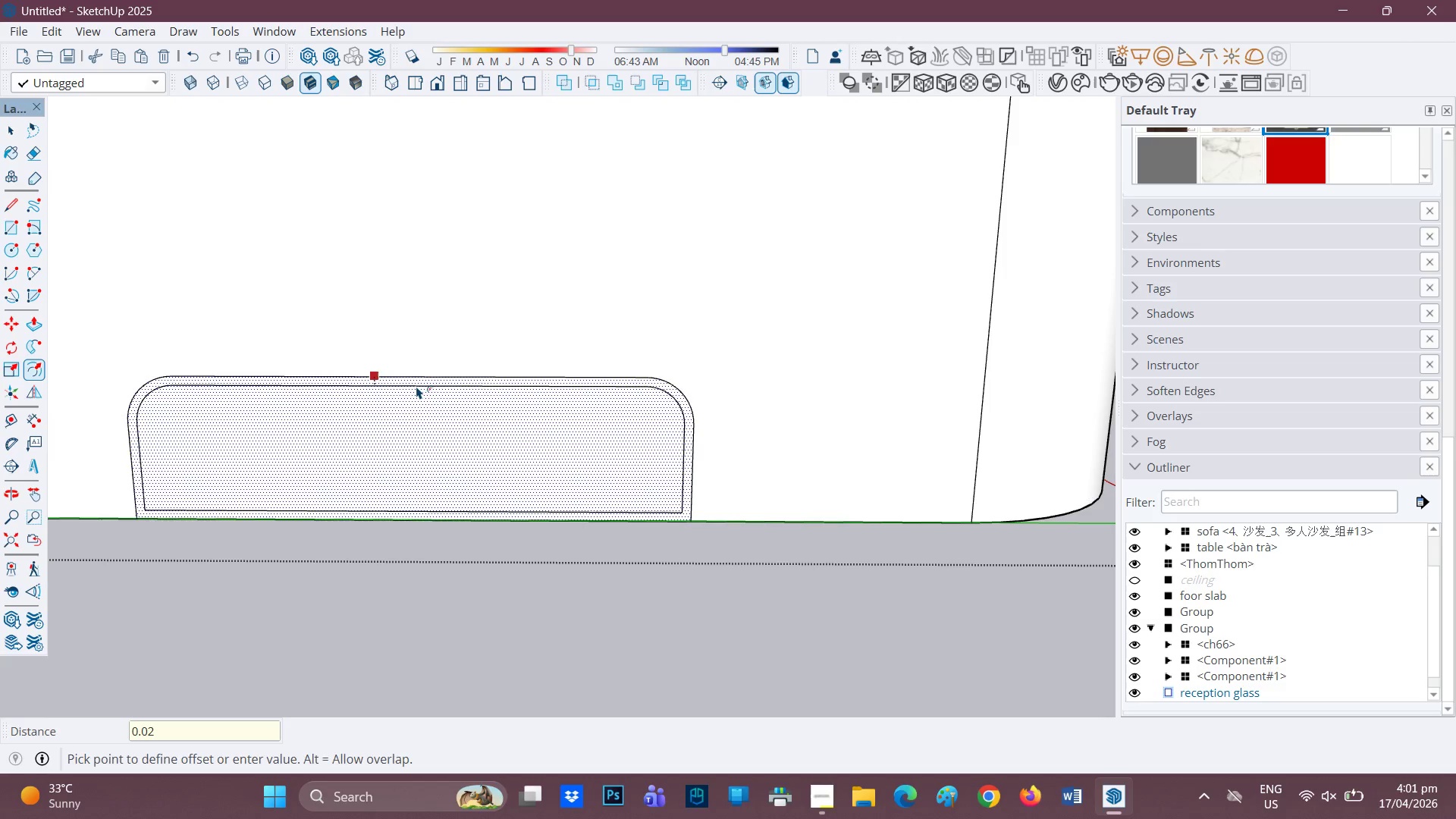 
key(Enter)
 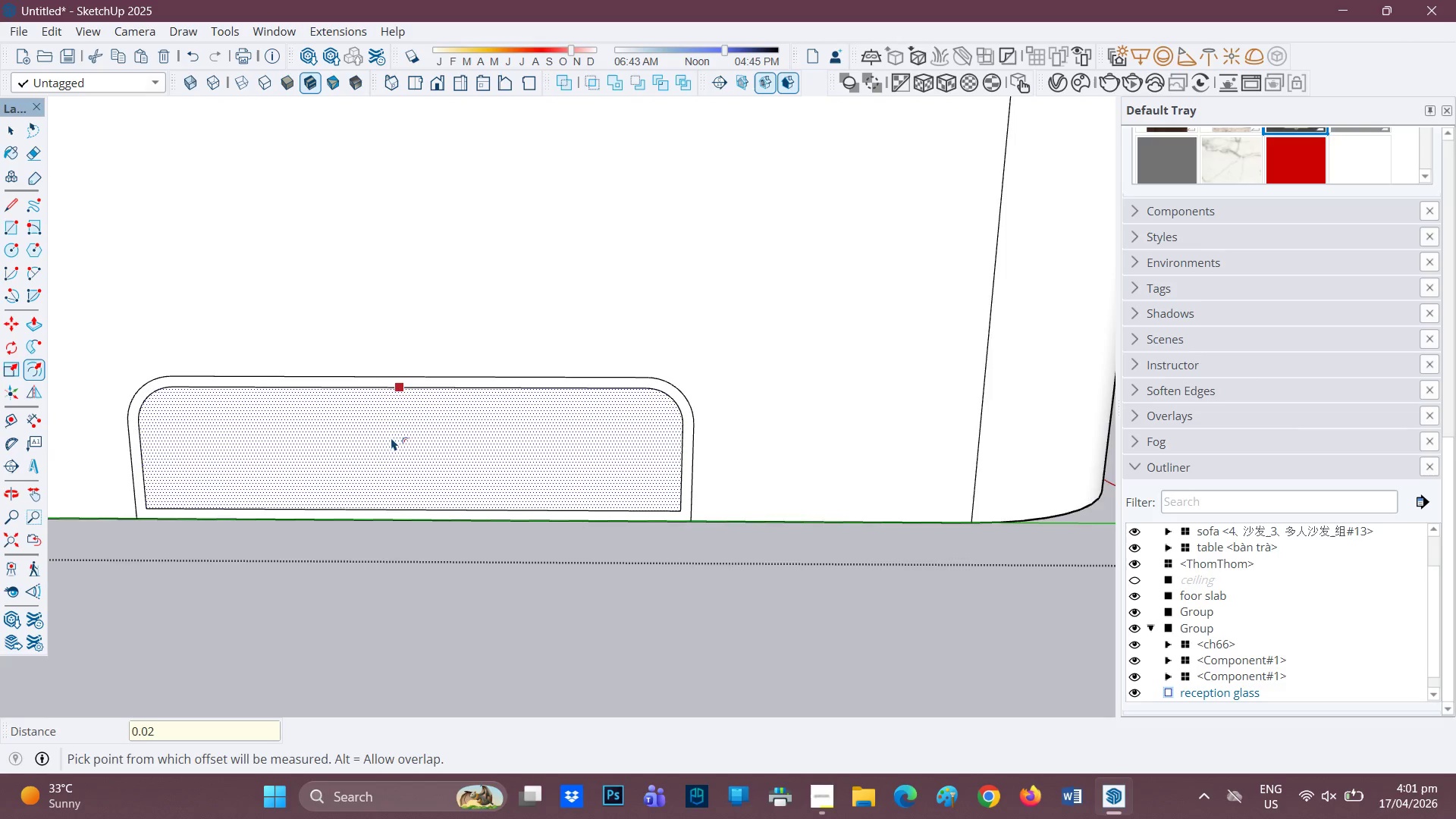 
scroll: coordinate [380, 450], scroll_direction: up, amount: 1.0
 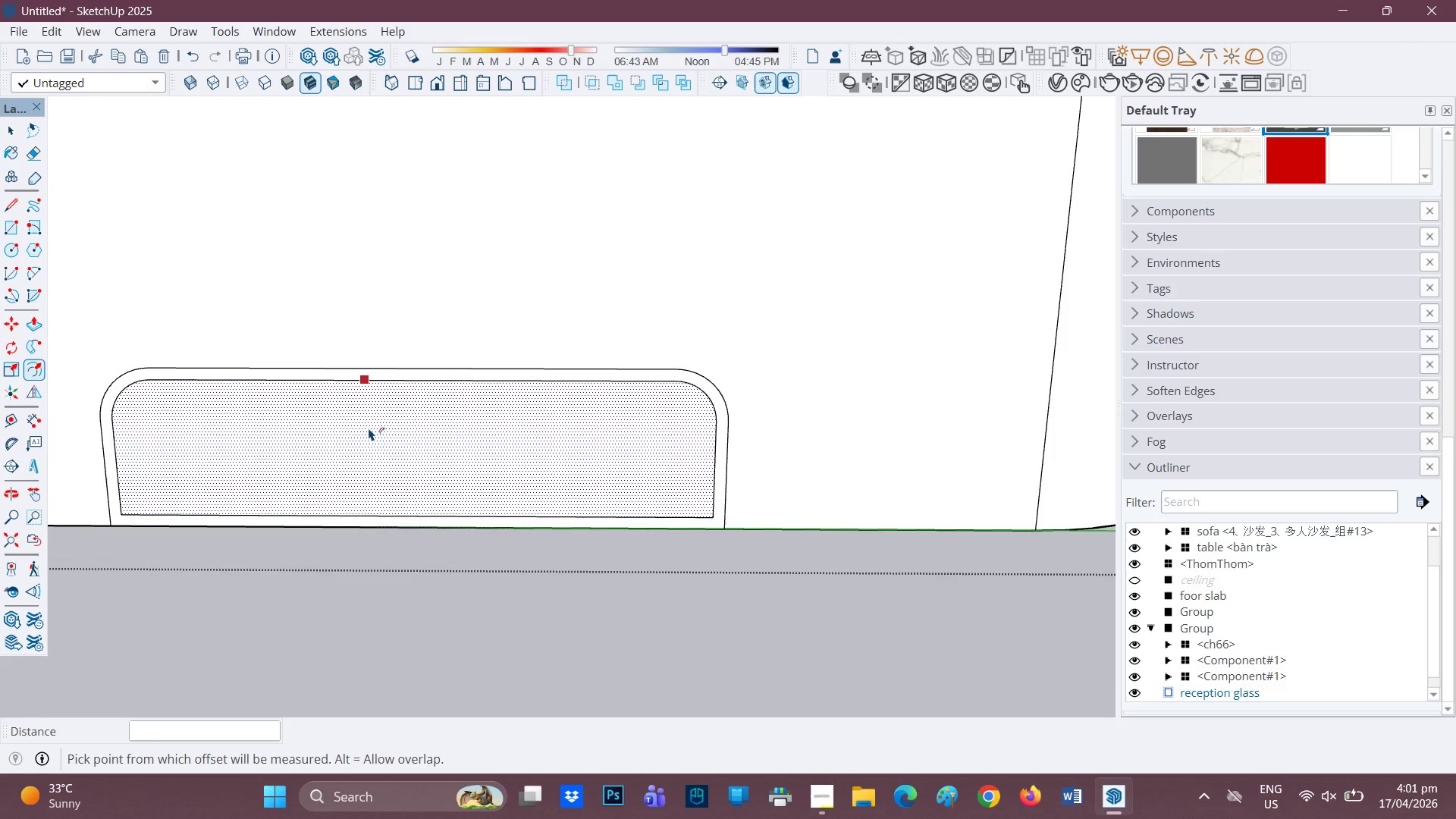 
scroll: coordinate [371, 423], scroll_direction: down, amount: 1.0
 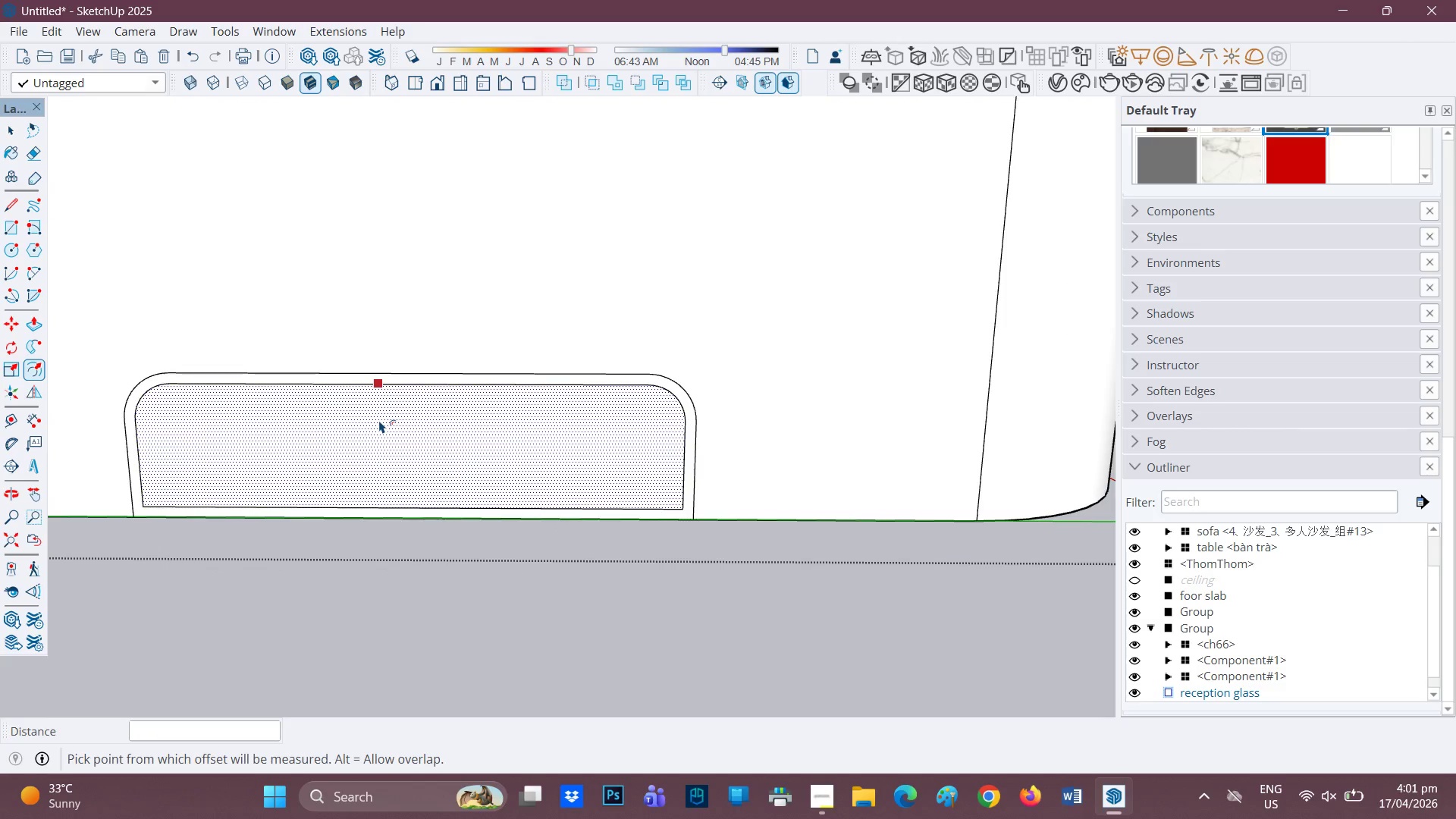 
scroll: coordinate [379, 425], scroll_direction: up, amount: 1.0
 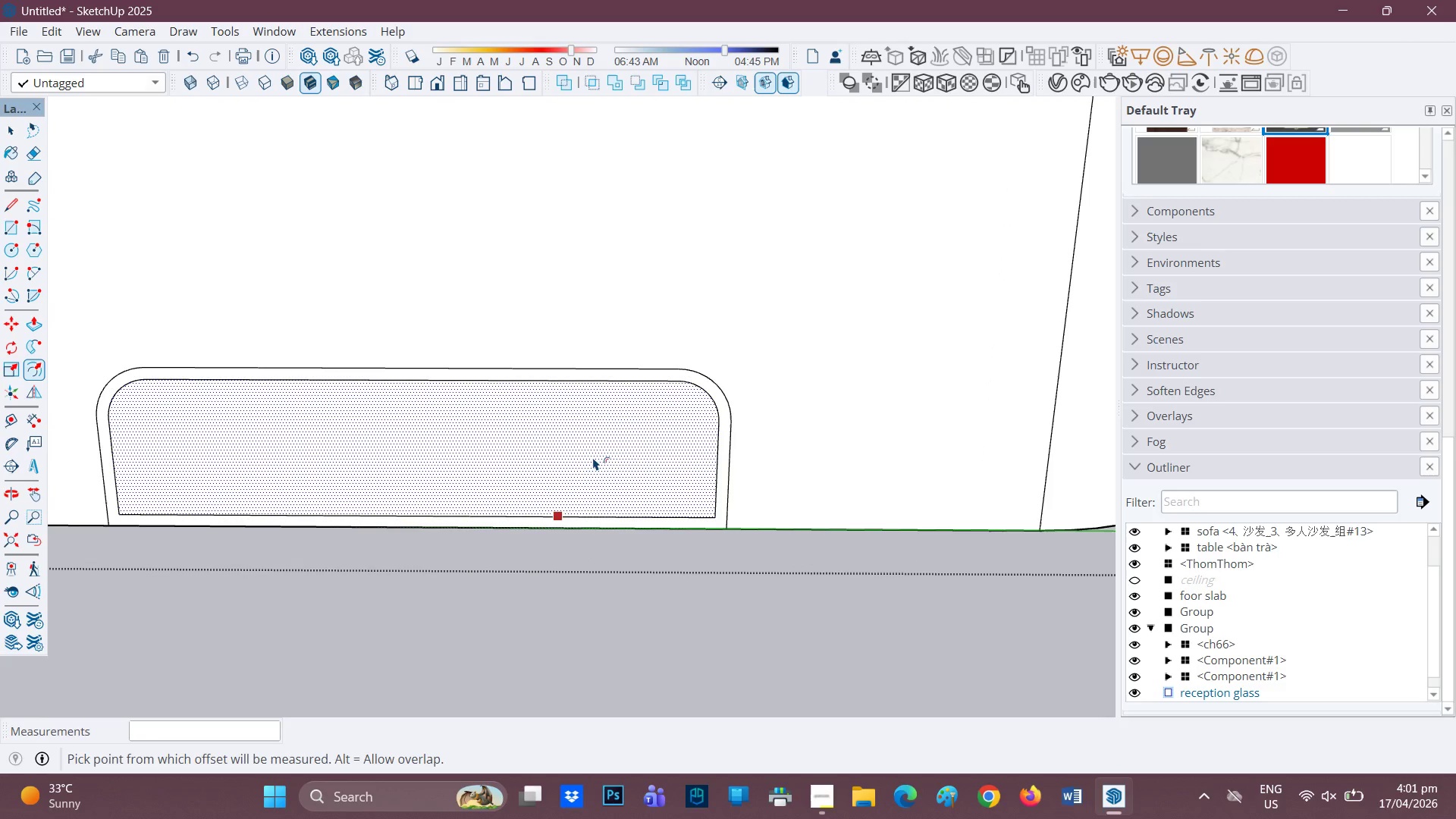 
key(L)
 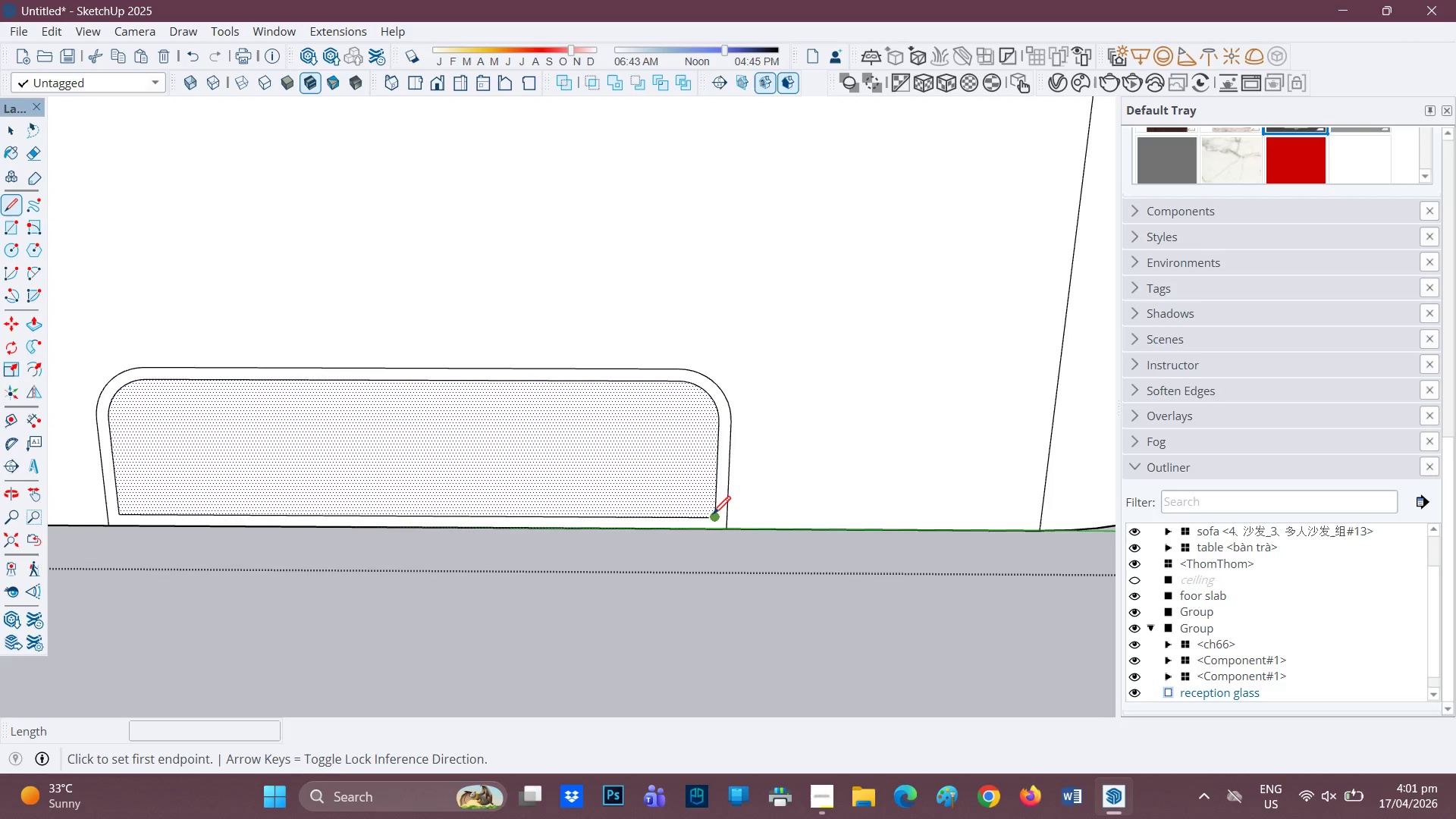 
left_click([713, 516])
 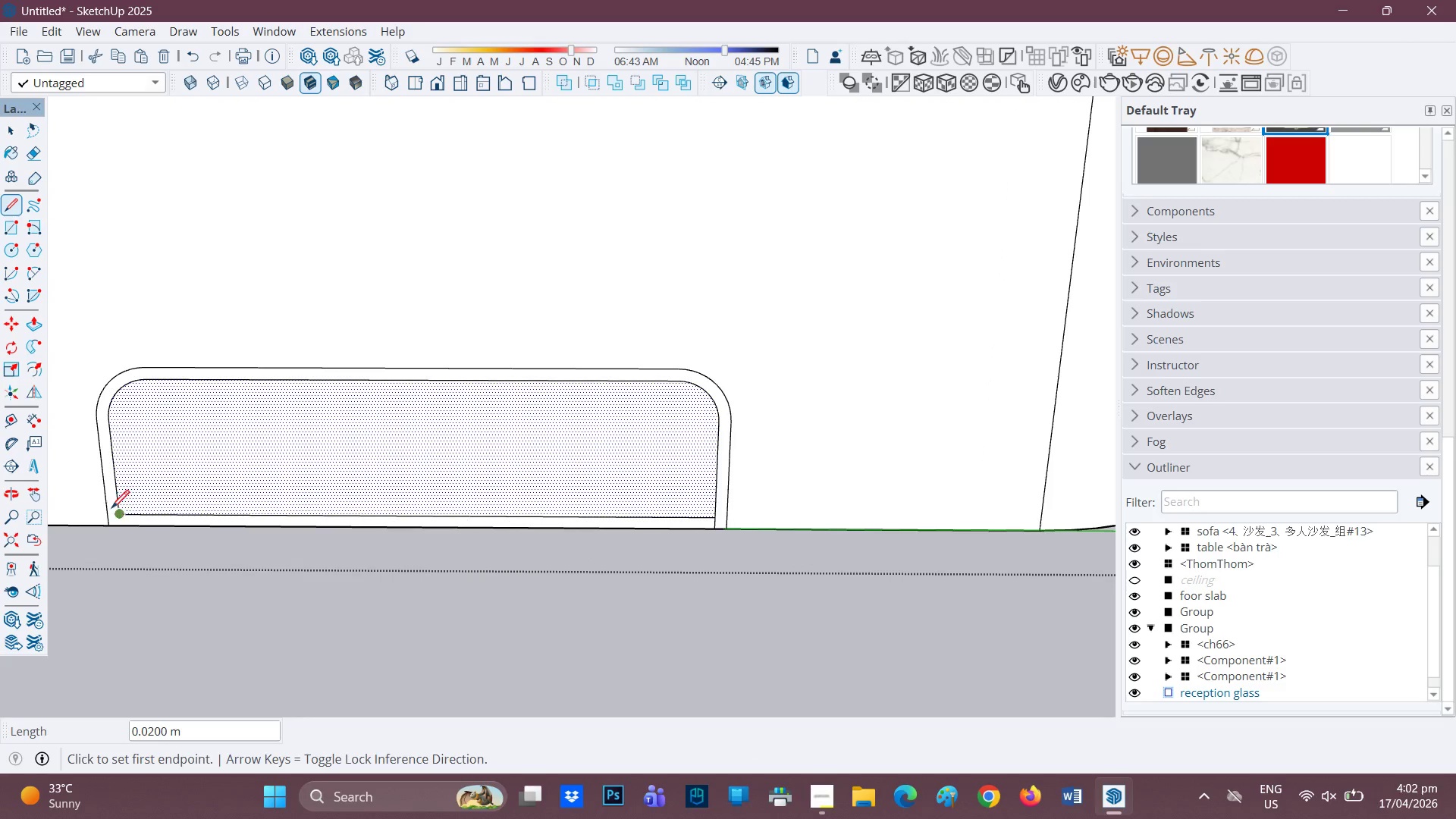 
left_click([121, 508])
 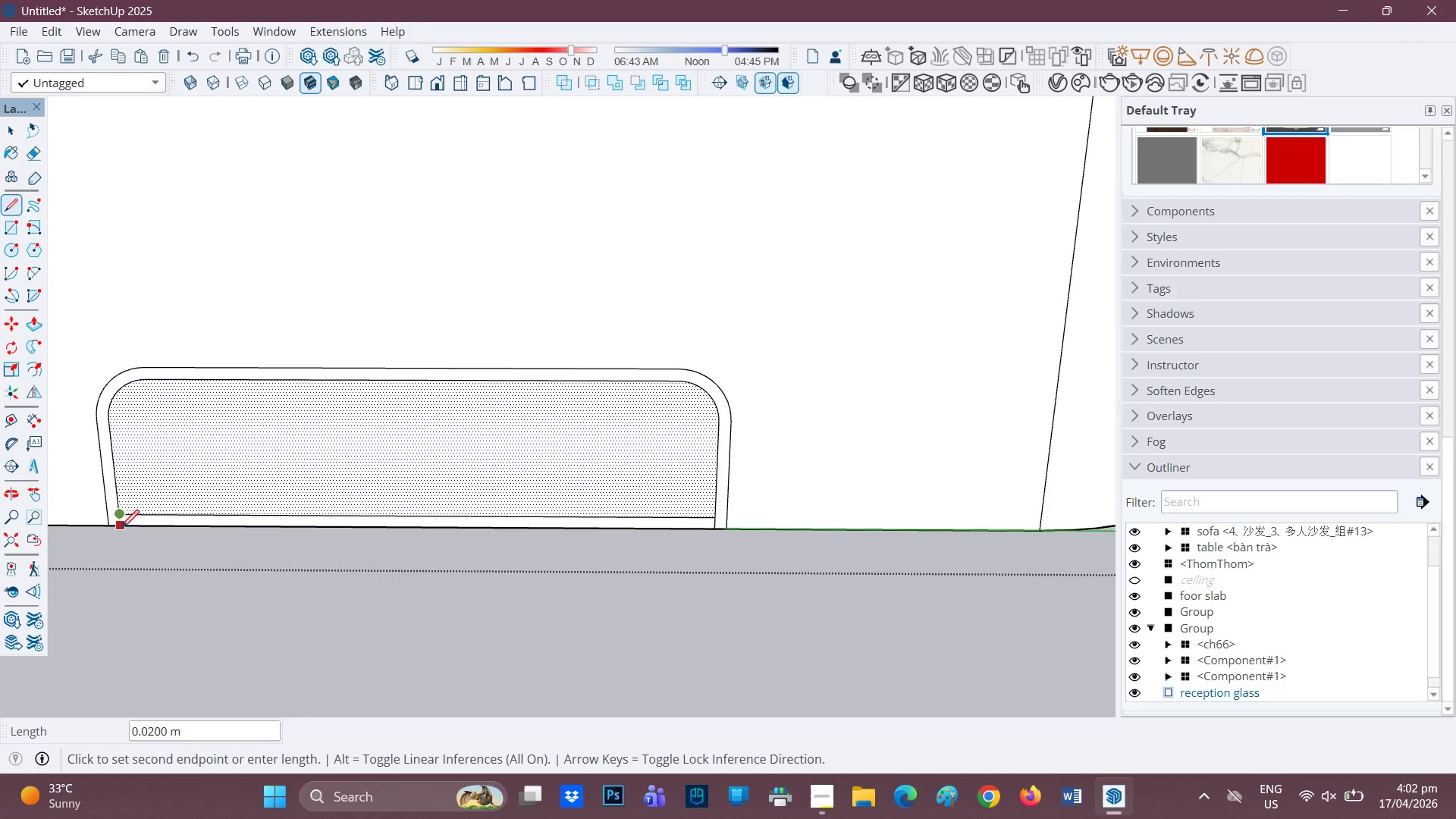 
left_click([121, 529])
 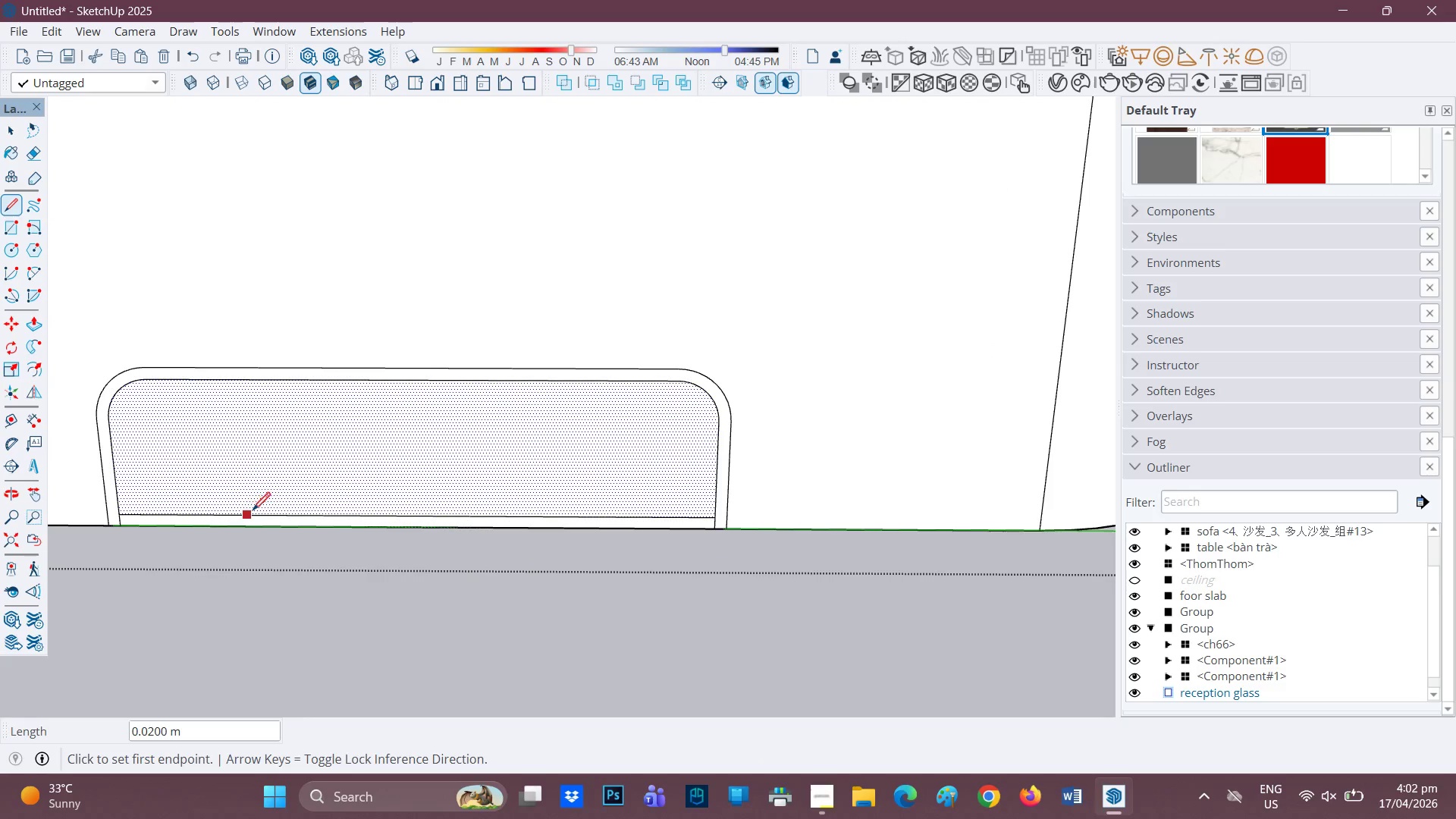 
type(ep)
 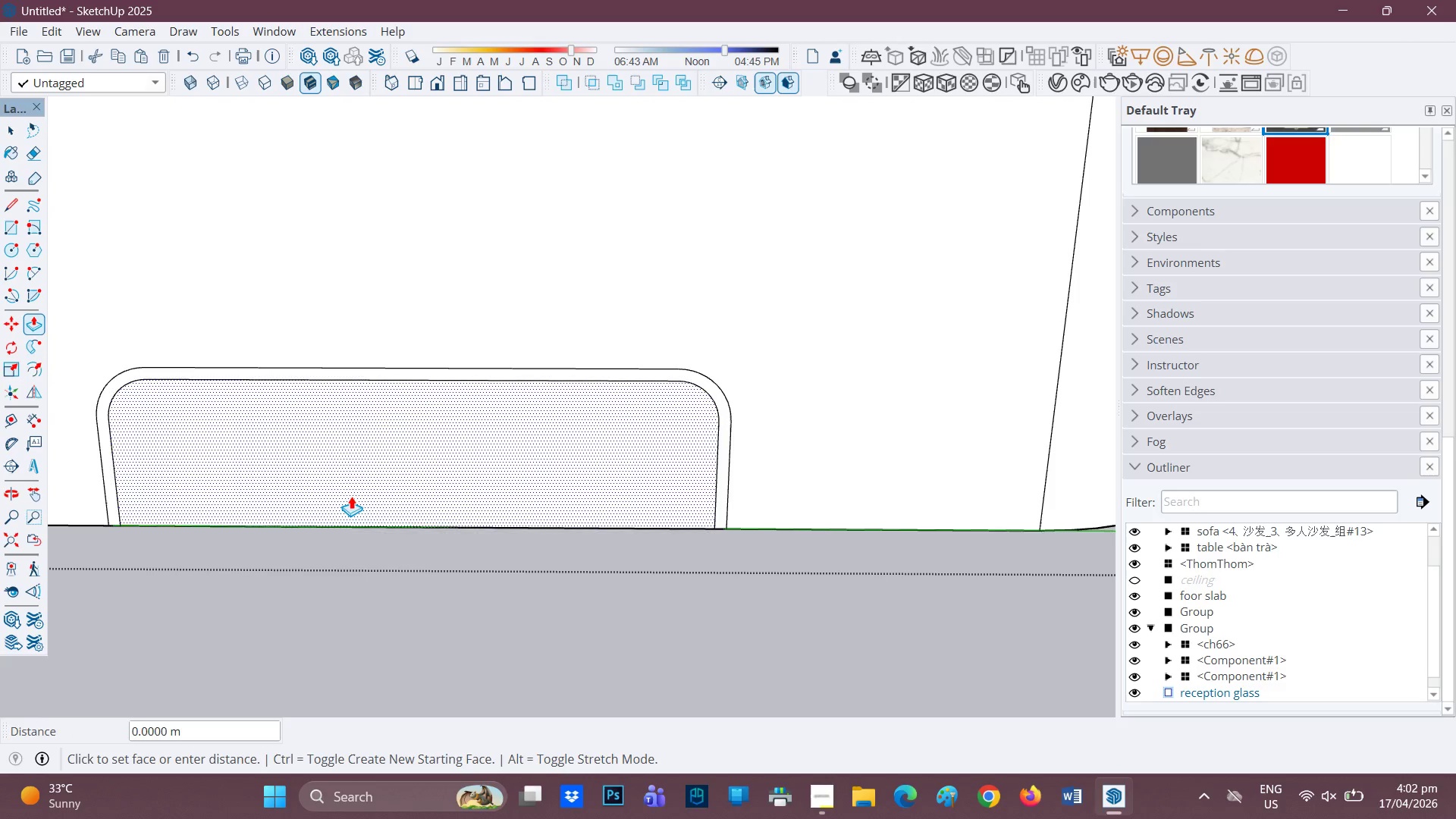 
left_click_drag(start_coordinate=[278, 504], to_coordinate=[278, 521])
 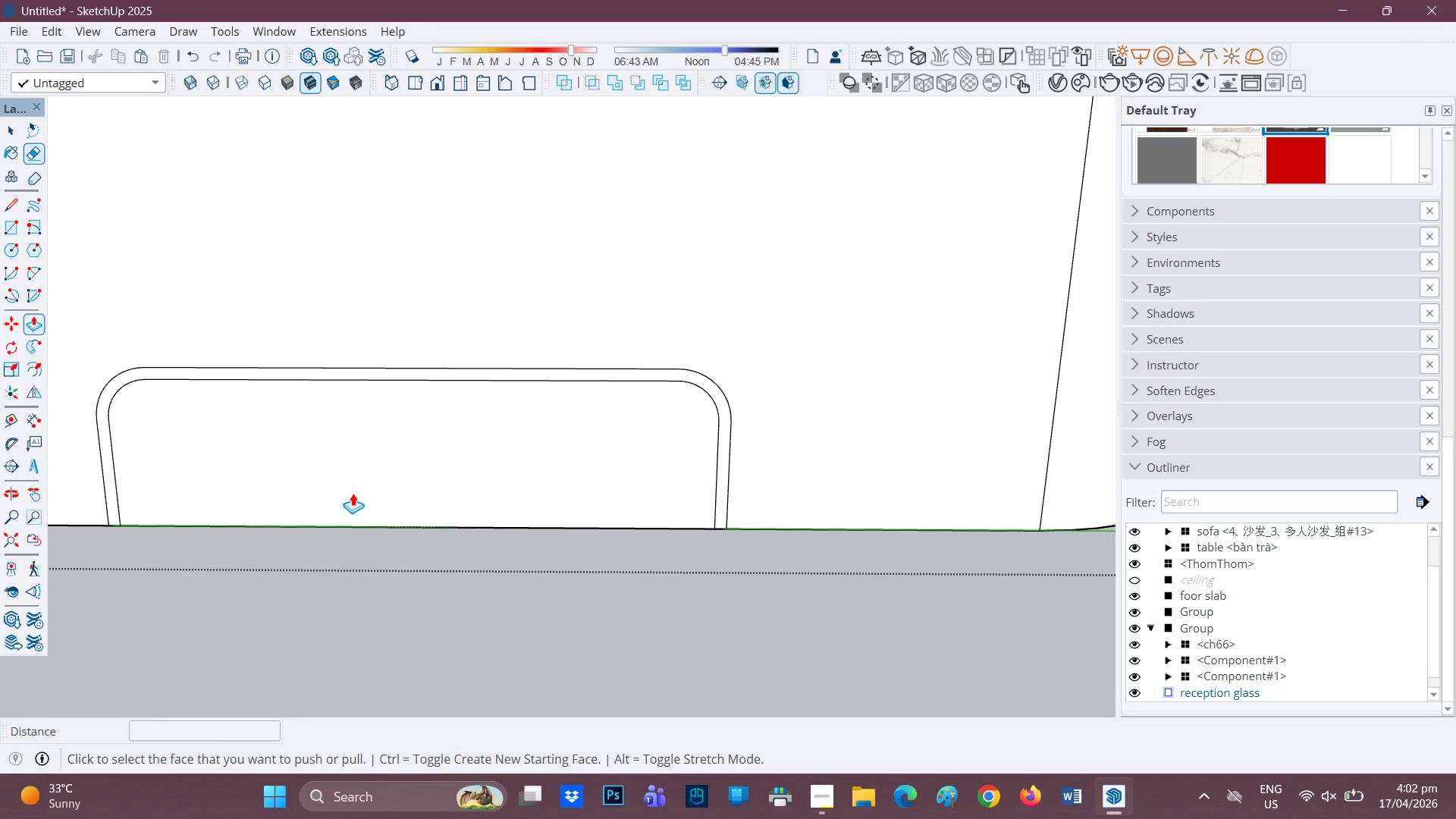 
left_click([351, 496])
 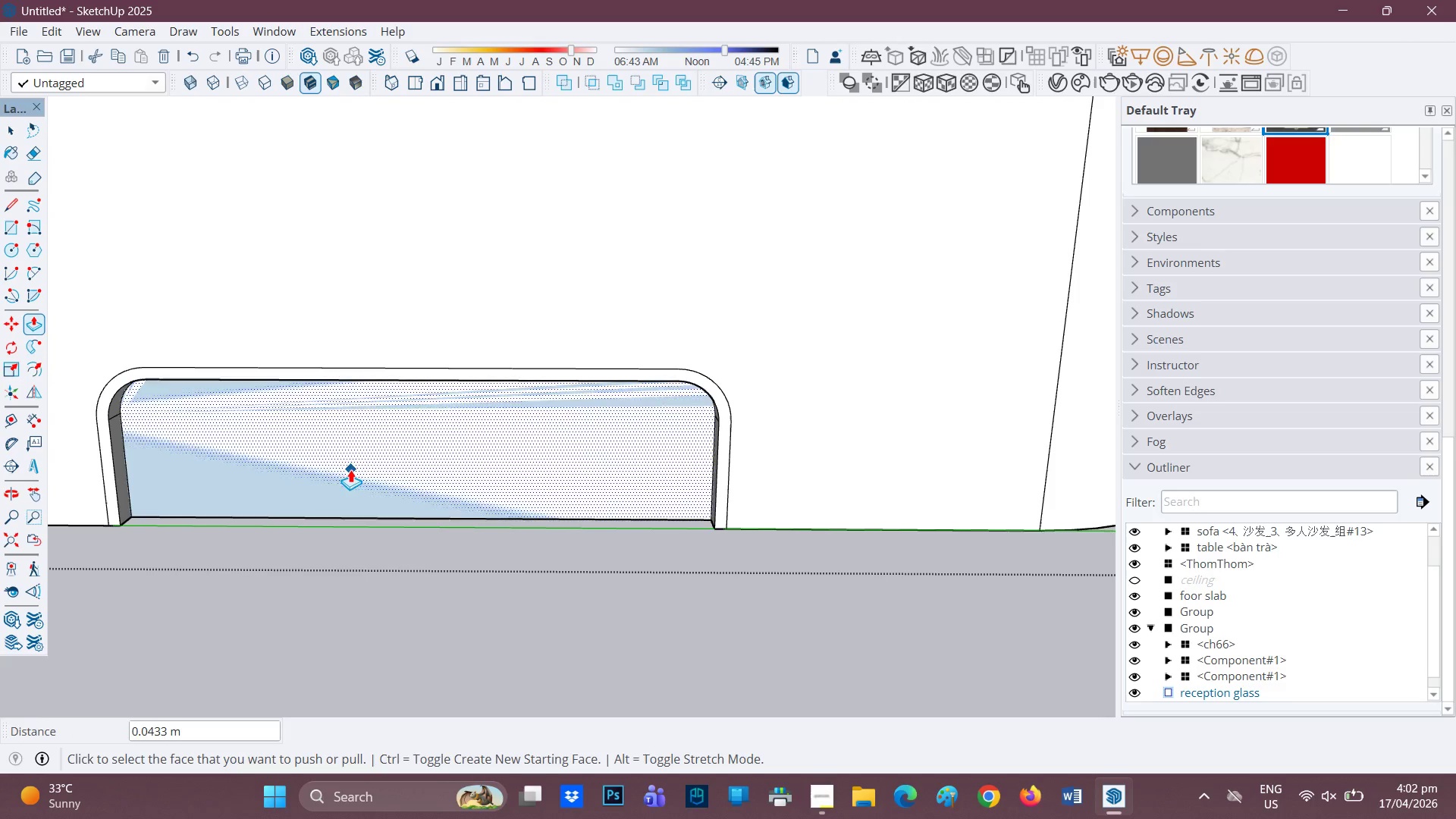 
scroll: coordinate [425, 428], scroll_direction: down, amount: 13.0
 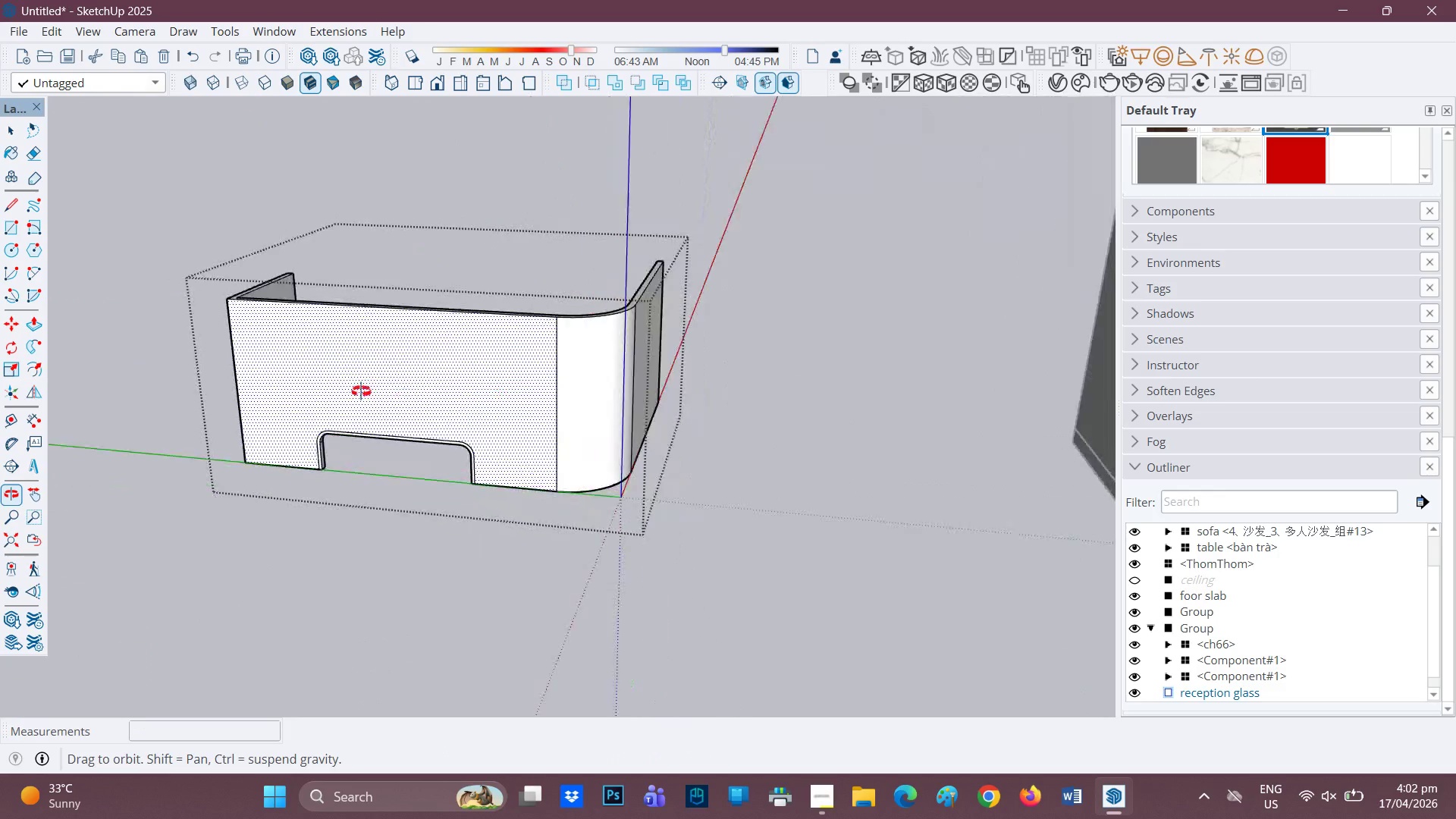 
scroll: coordinate [1228, 581], scroll_direction: up, amount: 3.0
 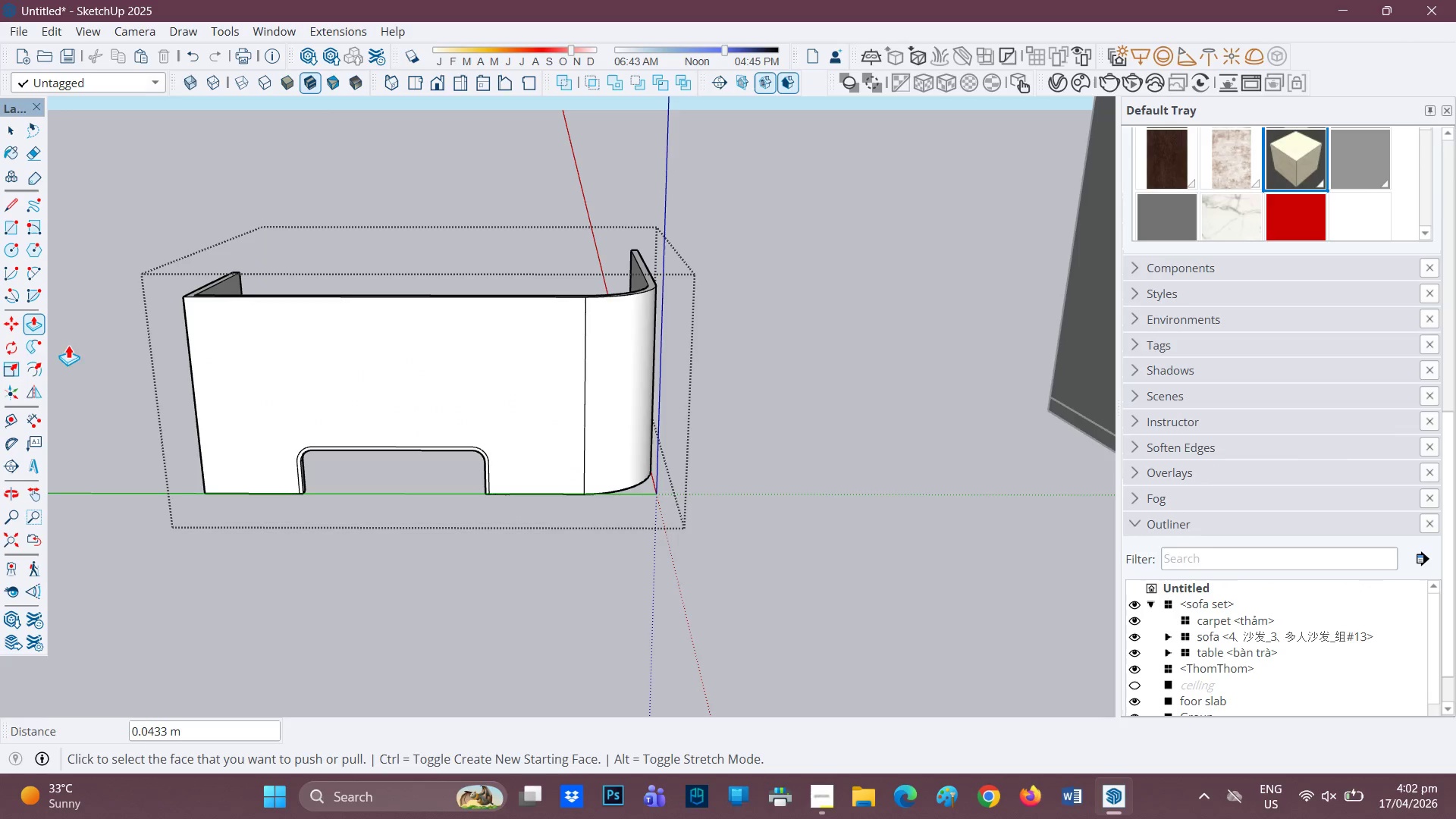 
scroll: coordinate [469, 442], scroll_direction: down, amount: 9.0
 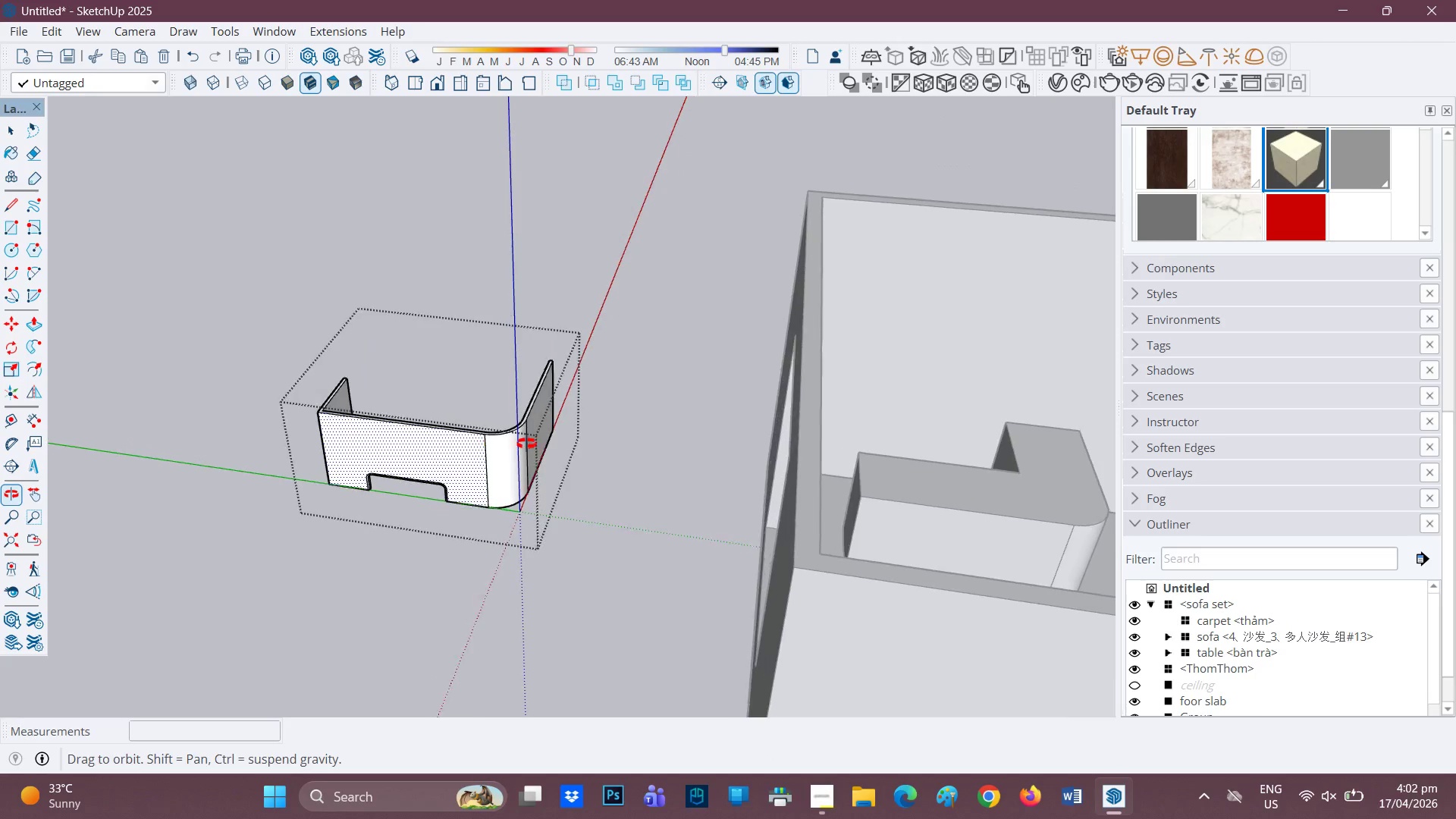 
key(Space)
 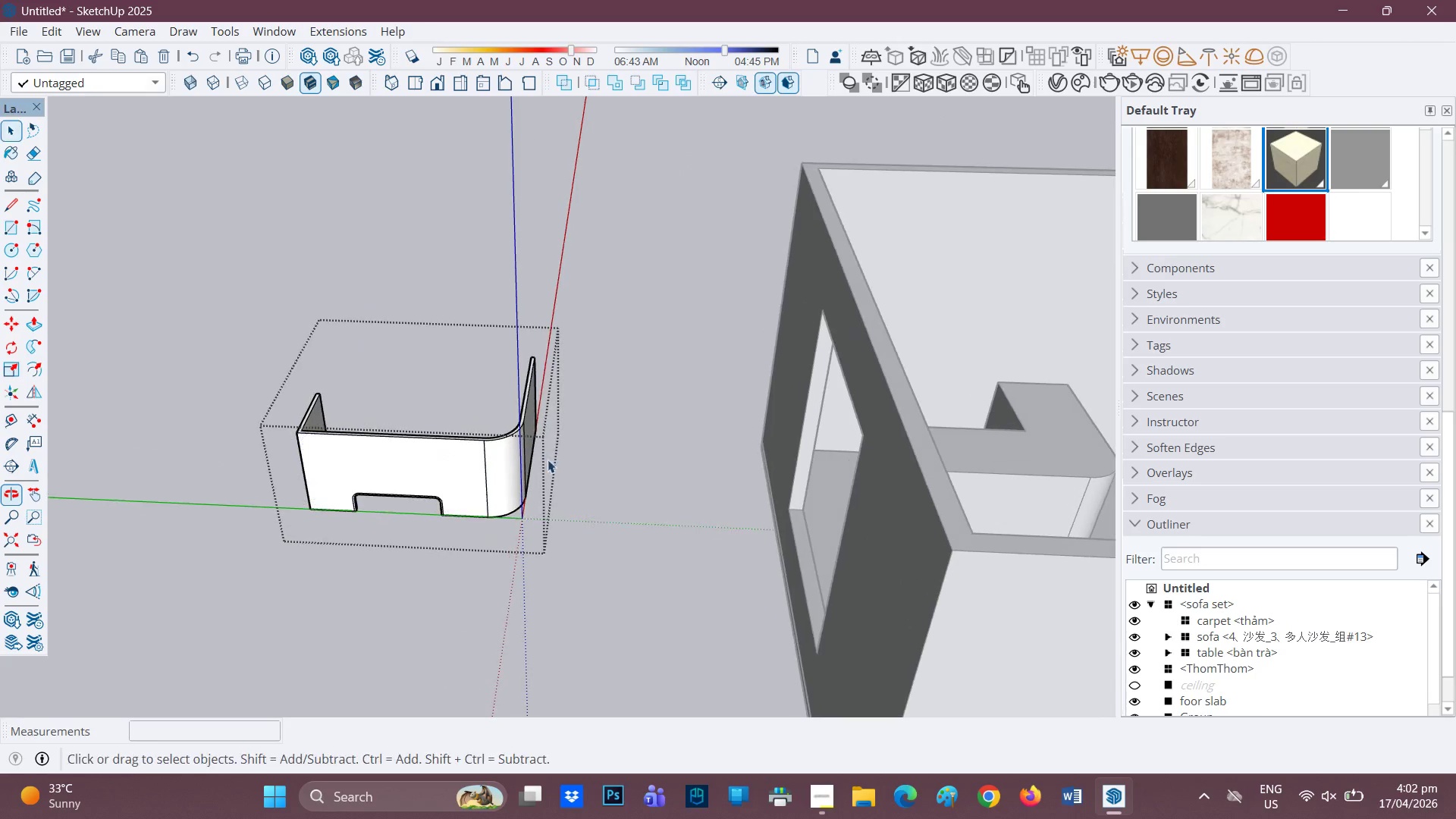 
left_click([582, 475])
 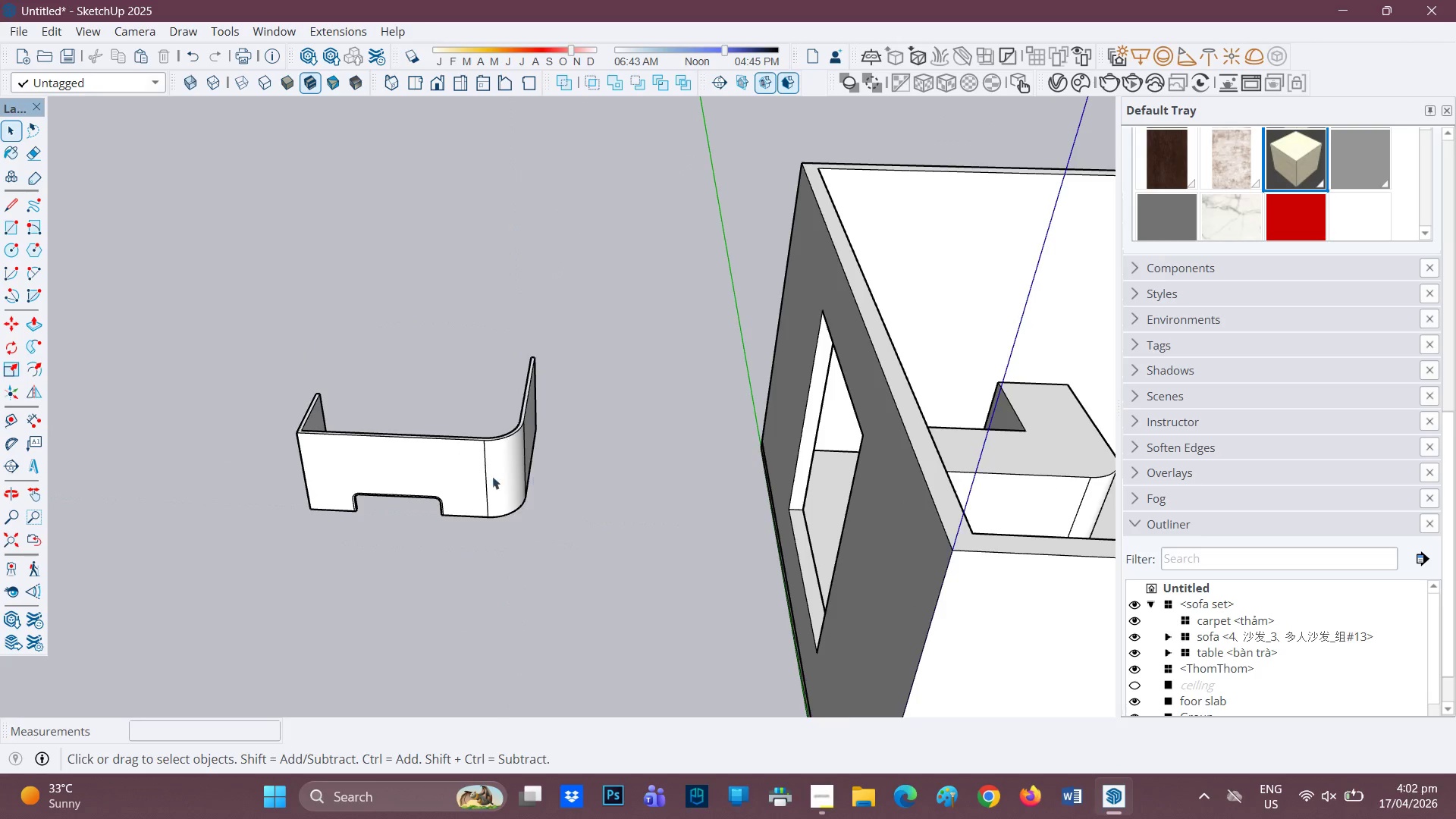 
scroll: coordinate [475, 457], scroll_direction: up, amount: 9.0
 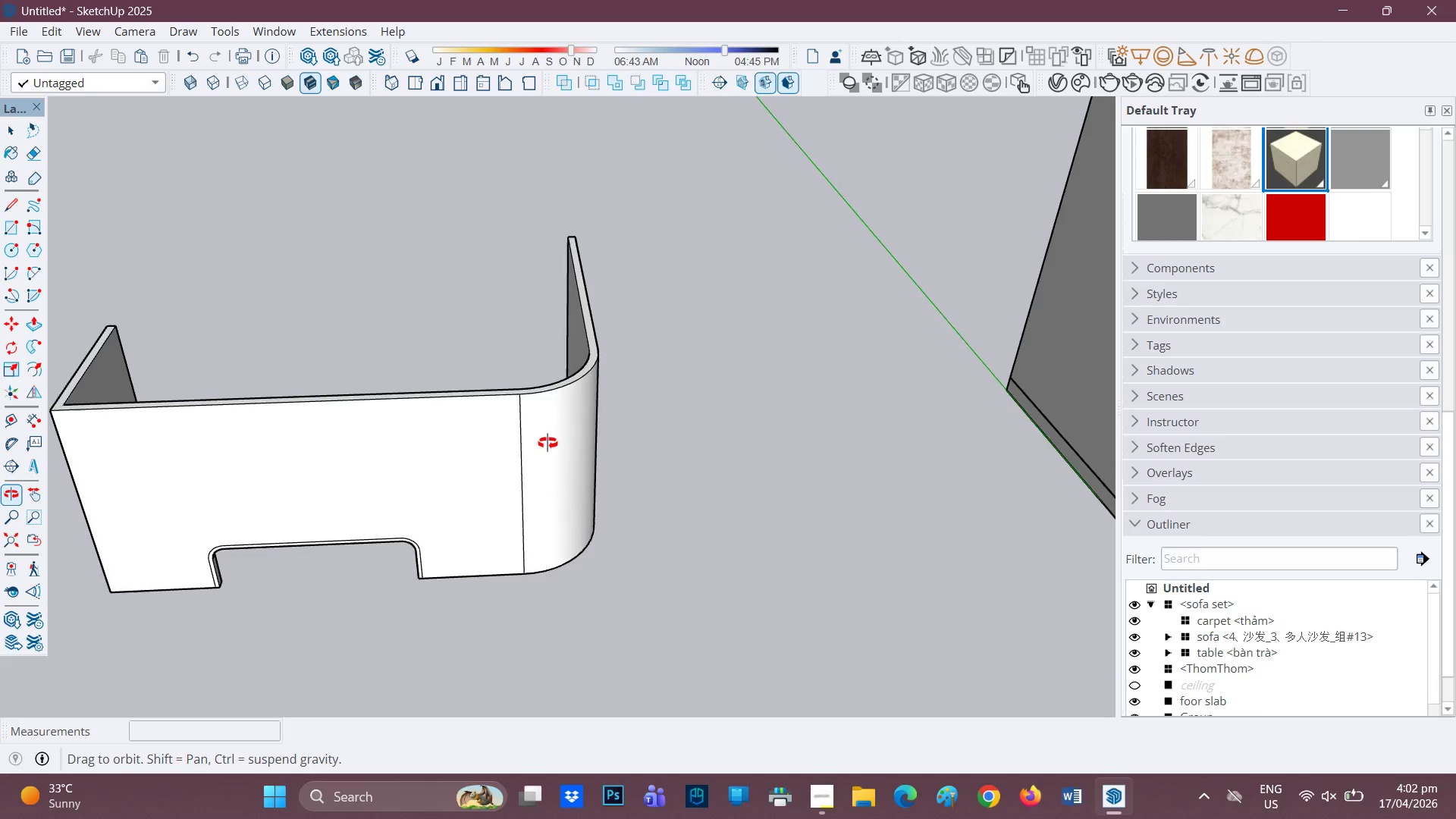 
key(H)
 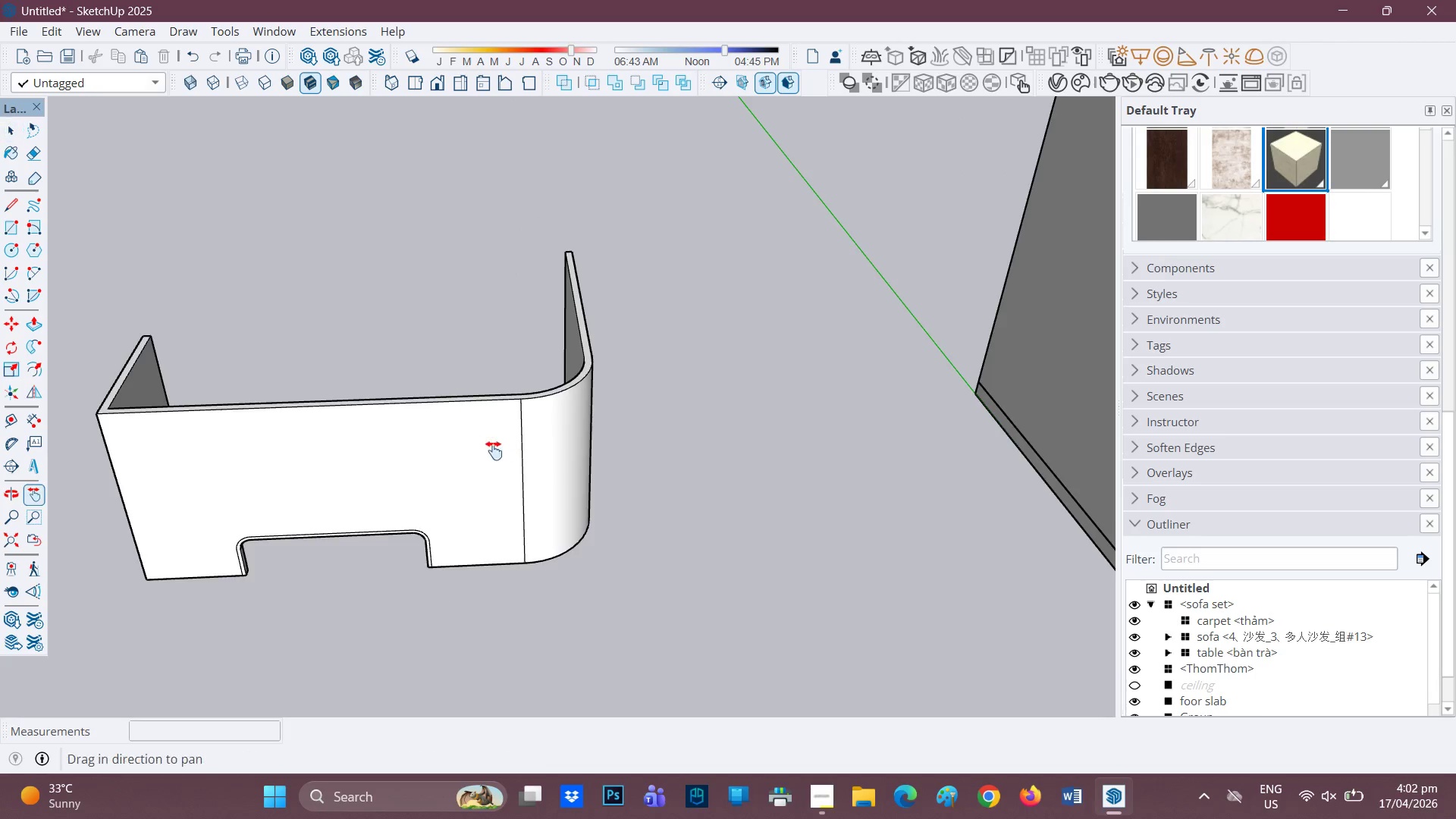 
left_click_drag(start_coordinate=[488, 449], to_coordinate=[604, 464])
 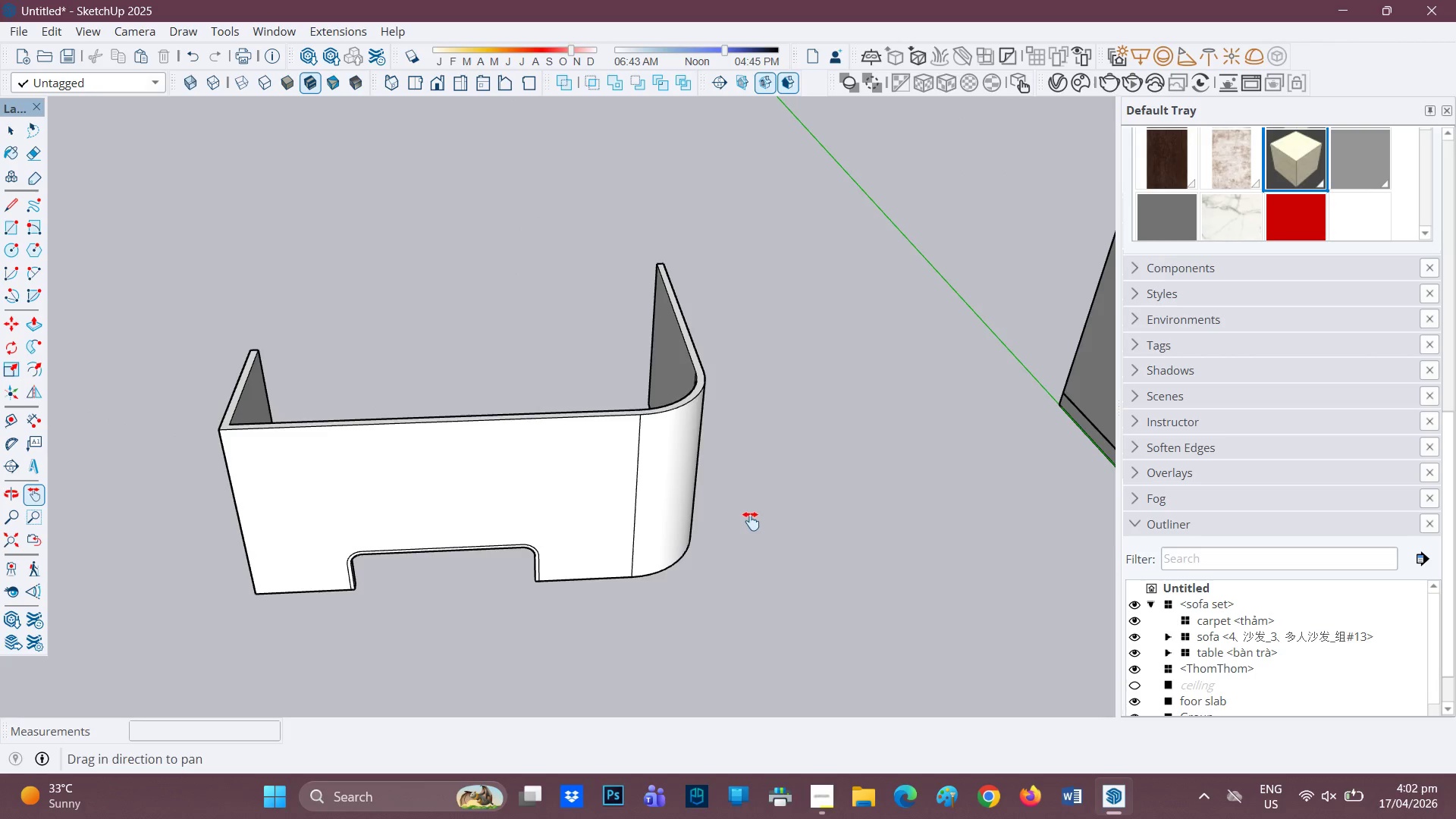 
scroll: coordinate [532, 445], scroll_direction: down, amount: 1.0
 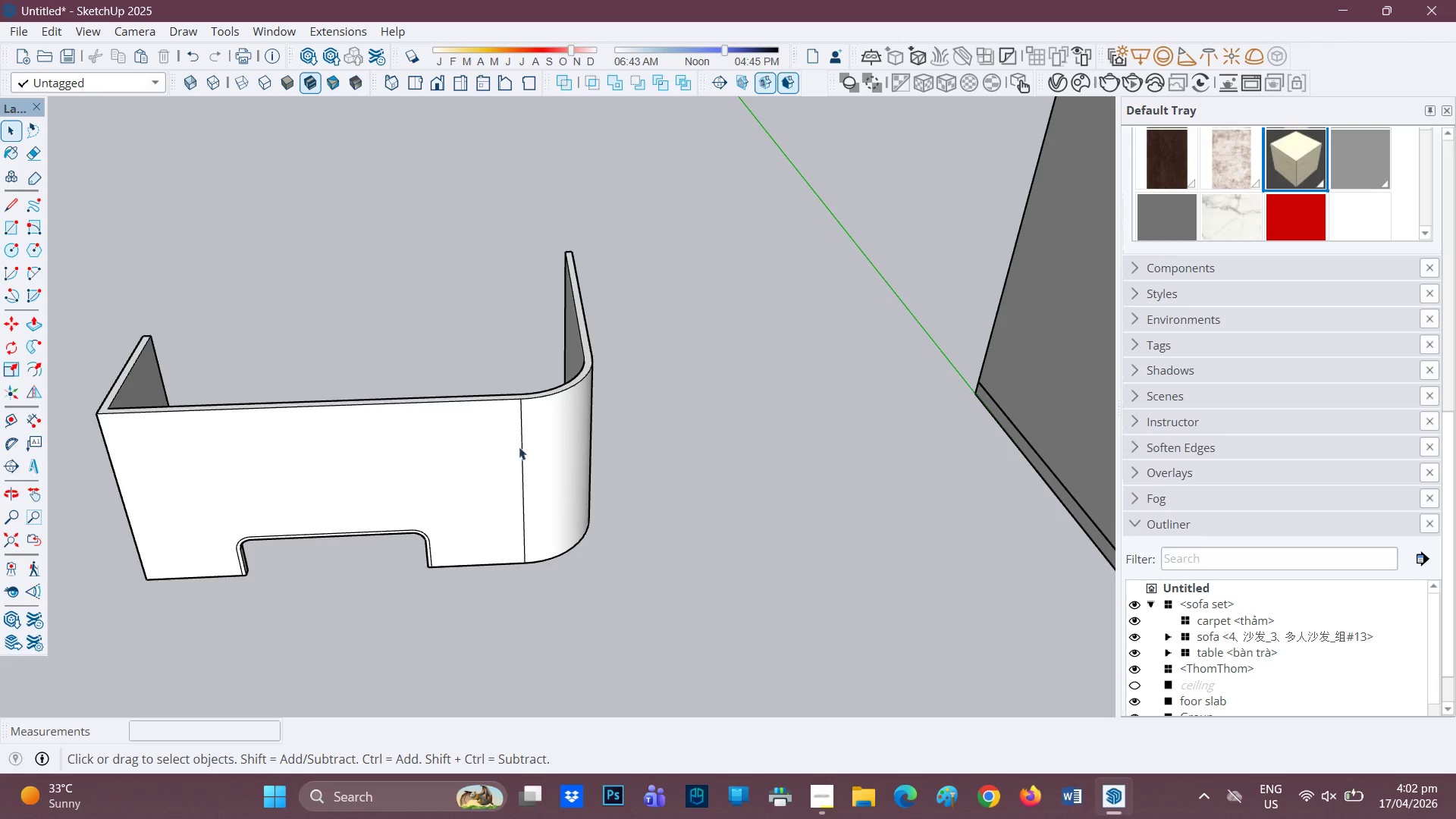 
scroll: coordinate [1296, 214], scroll_direction: up, amount: 9.0
 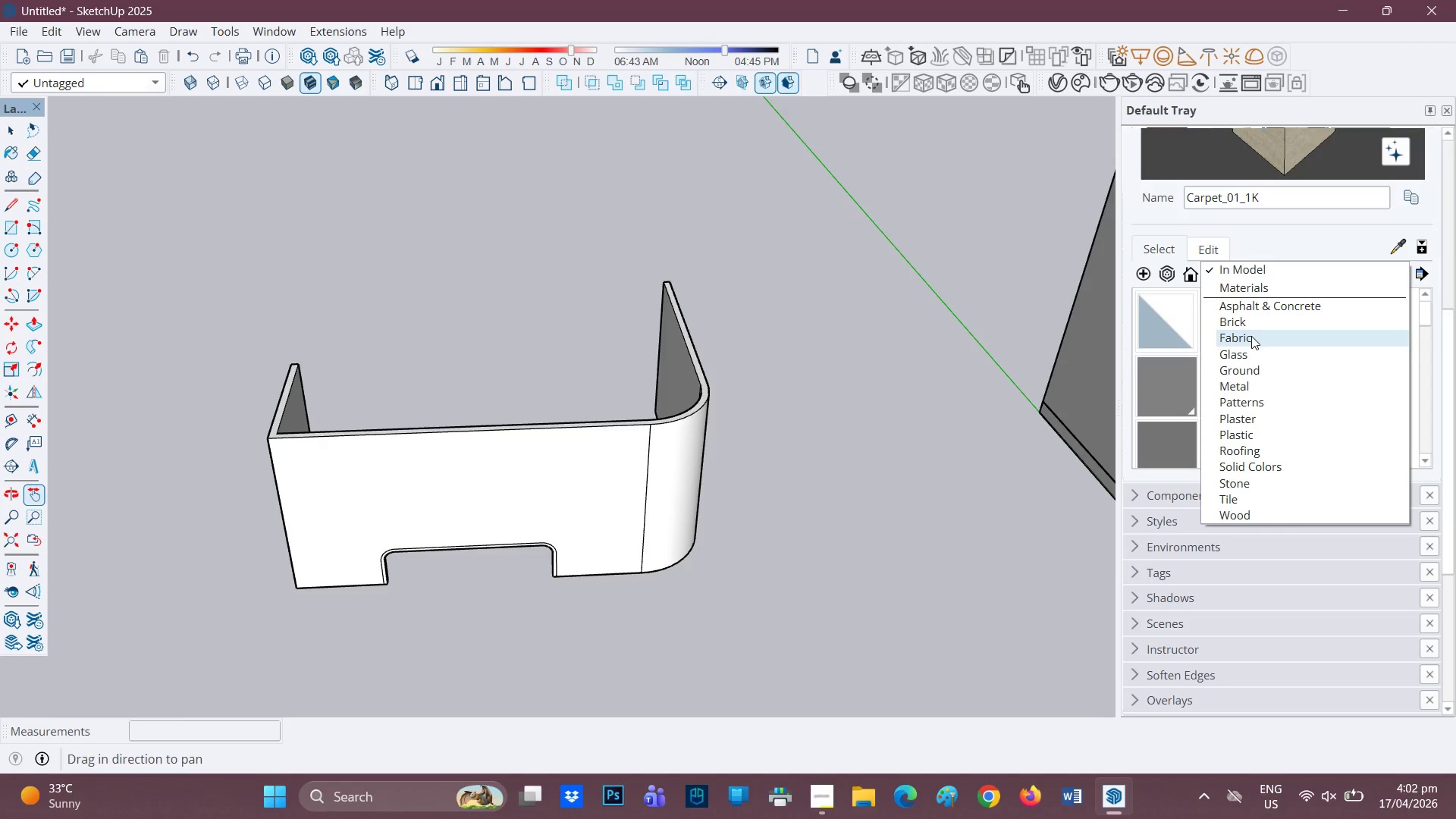 
left_click([1235, 351])
 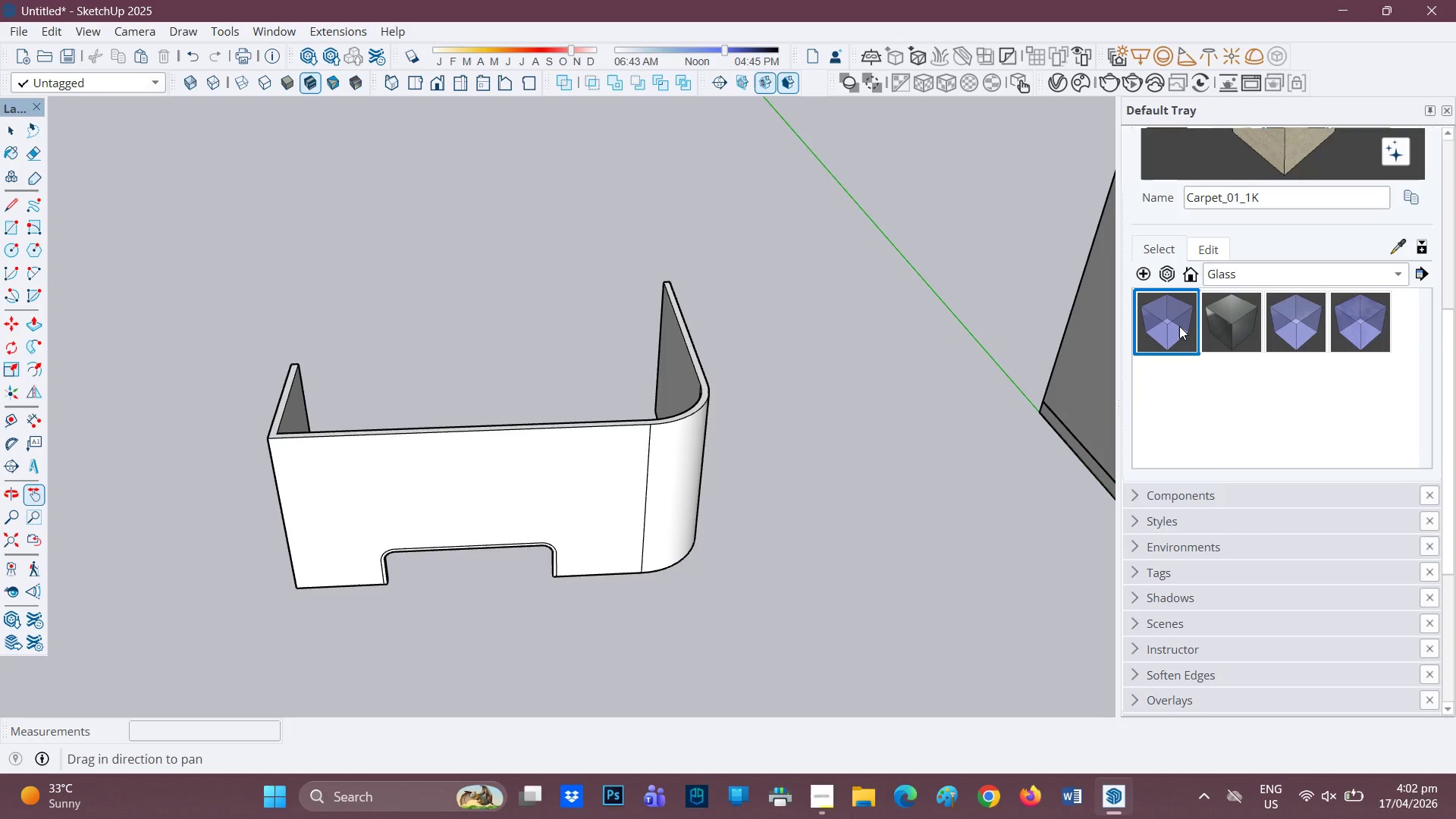 
left_click([1177, 327])
 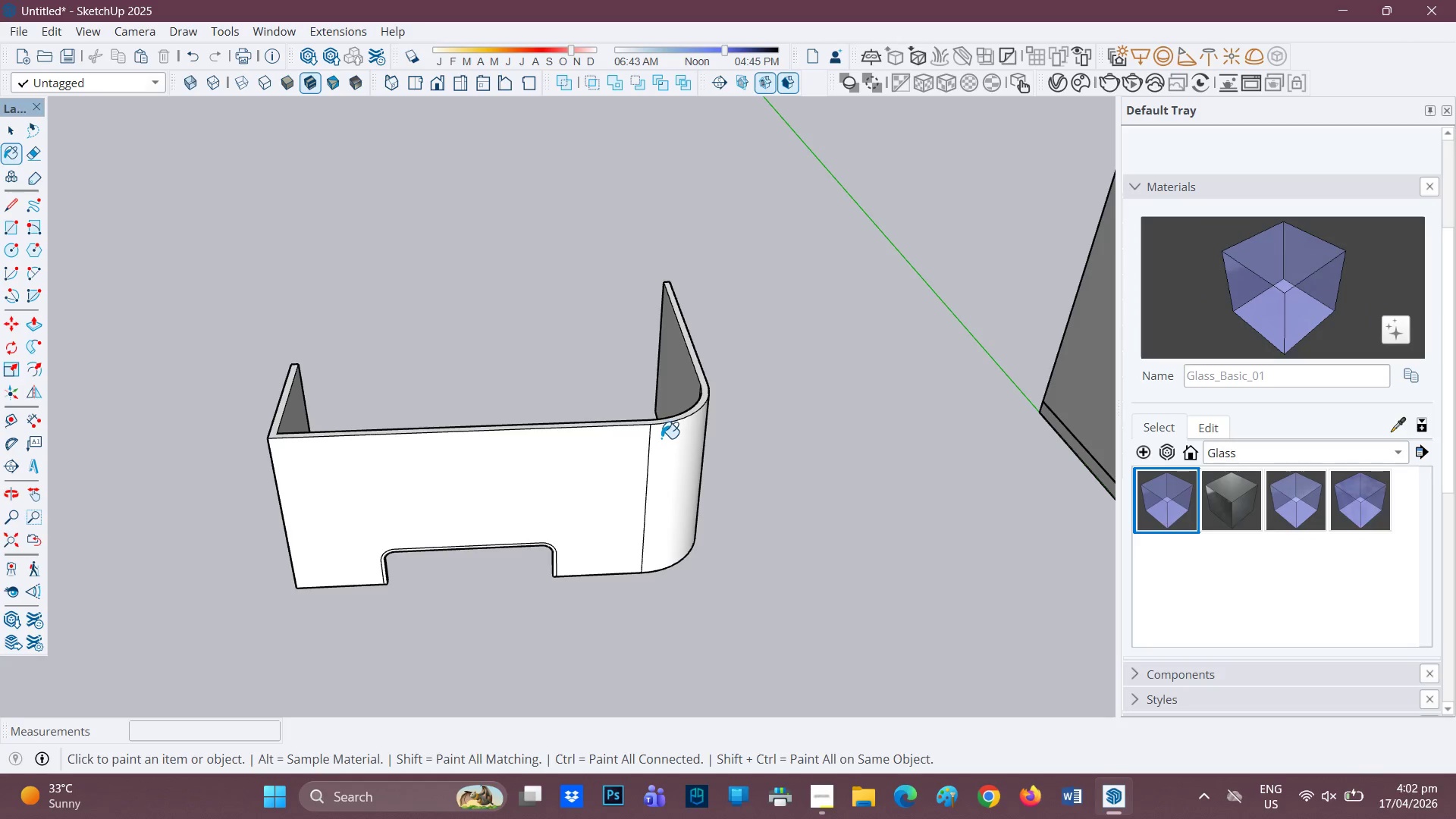 
left_click([661, 438])
 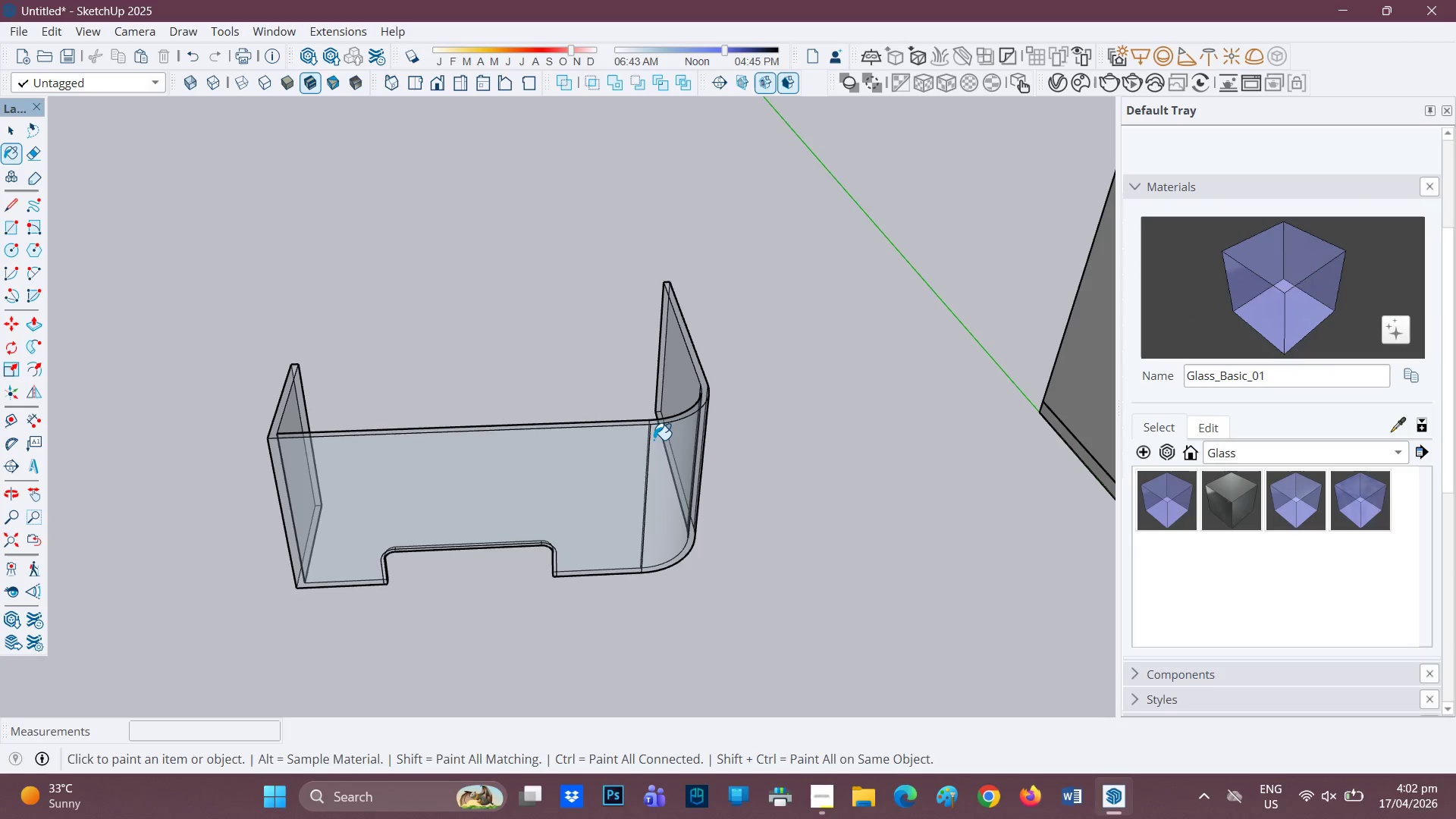 
scroll: coordinate [651, 440], scroll_direction: down, amount: 1.0
 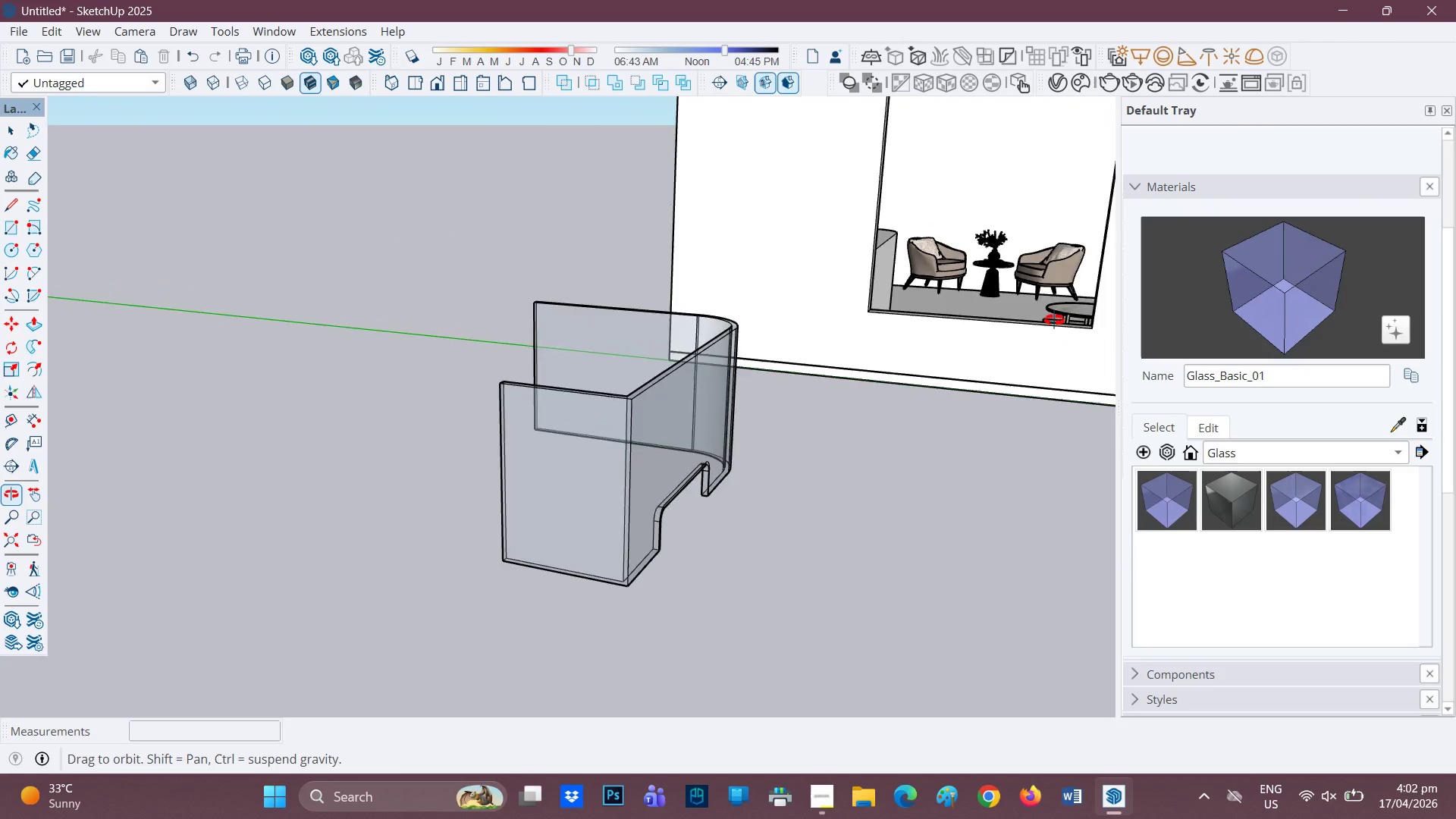 
wait(5.14)
 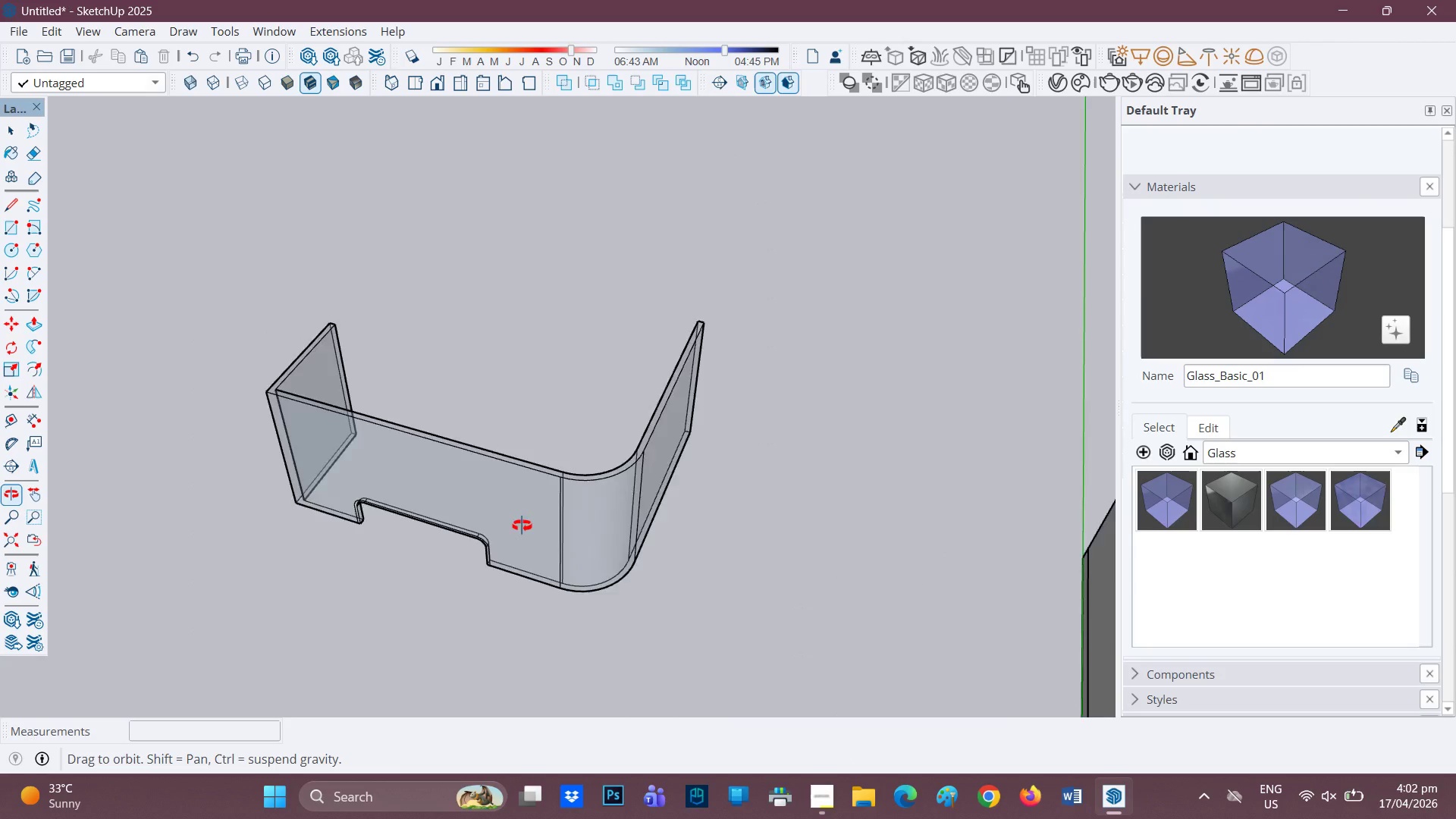 
scroll: coordinate [642, 489], scroll_direction: up, amount: 5.0
 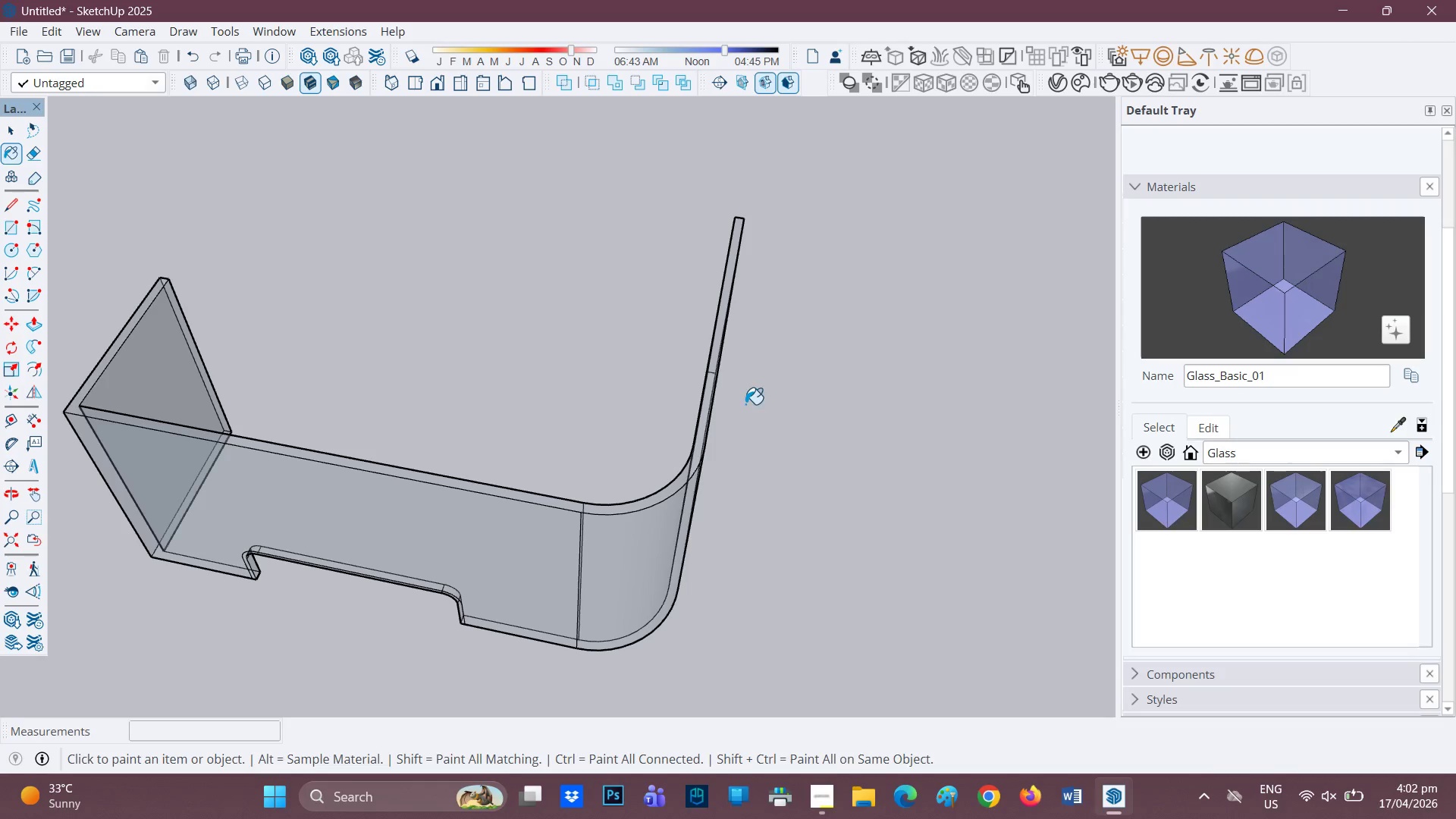 
scroll: coordinate [727, 478], scroll_direction: down, amount: 8.0
 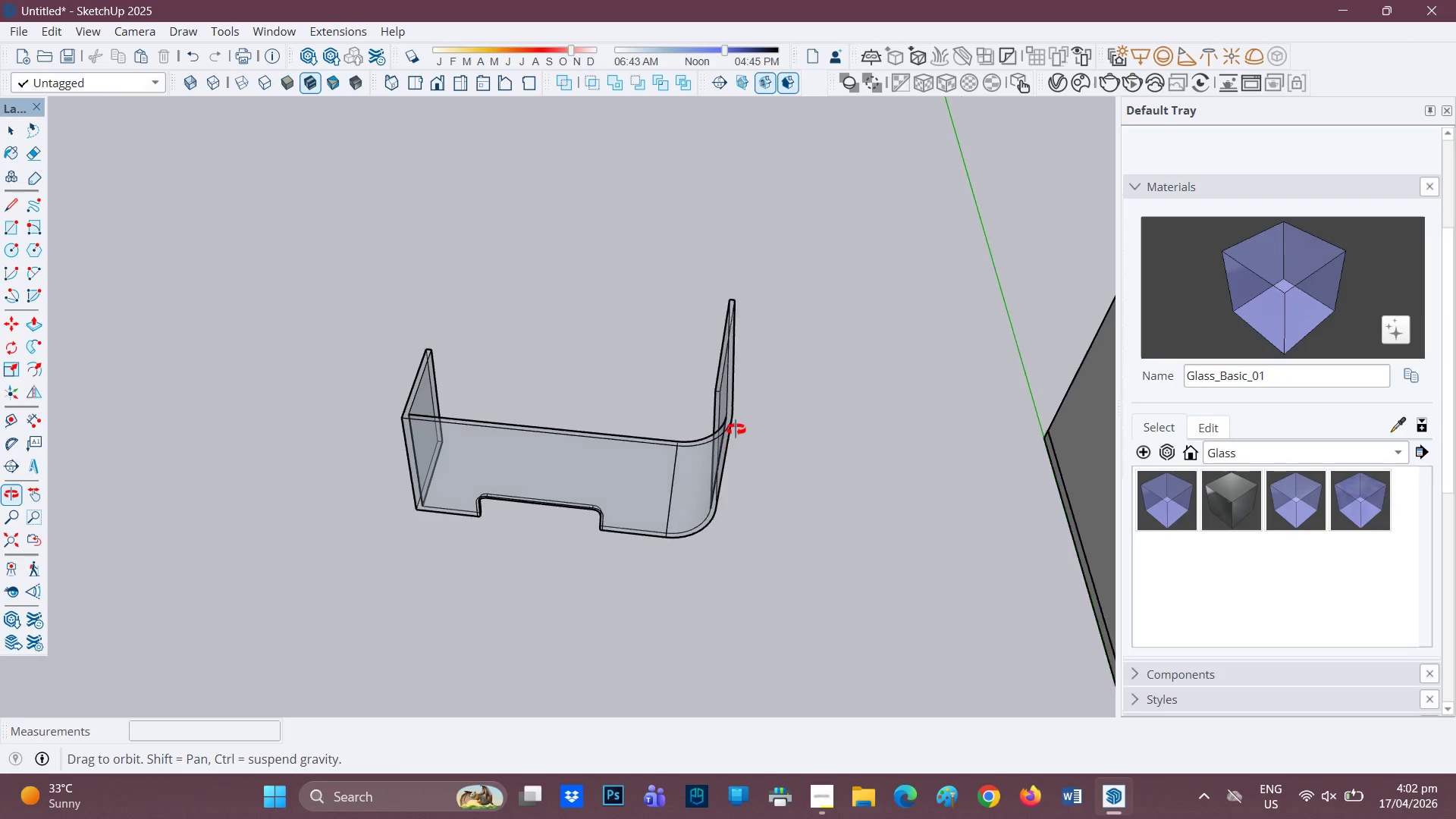 
key(E)
 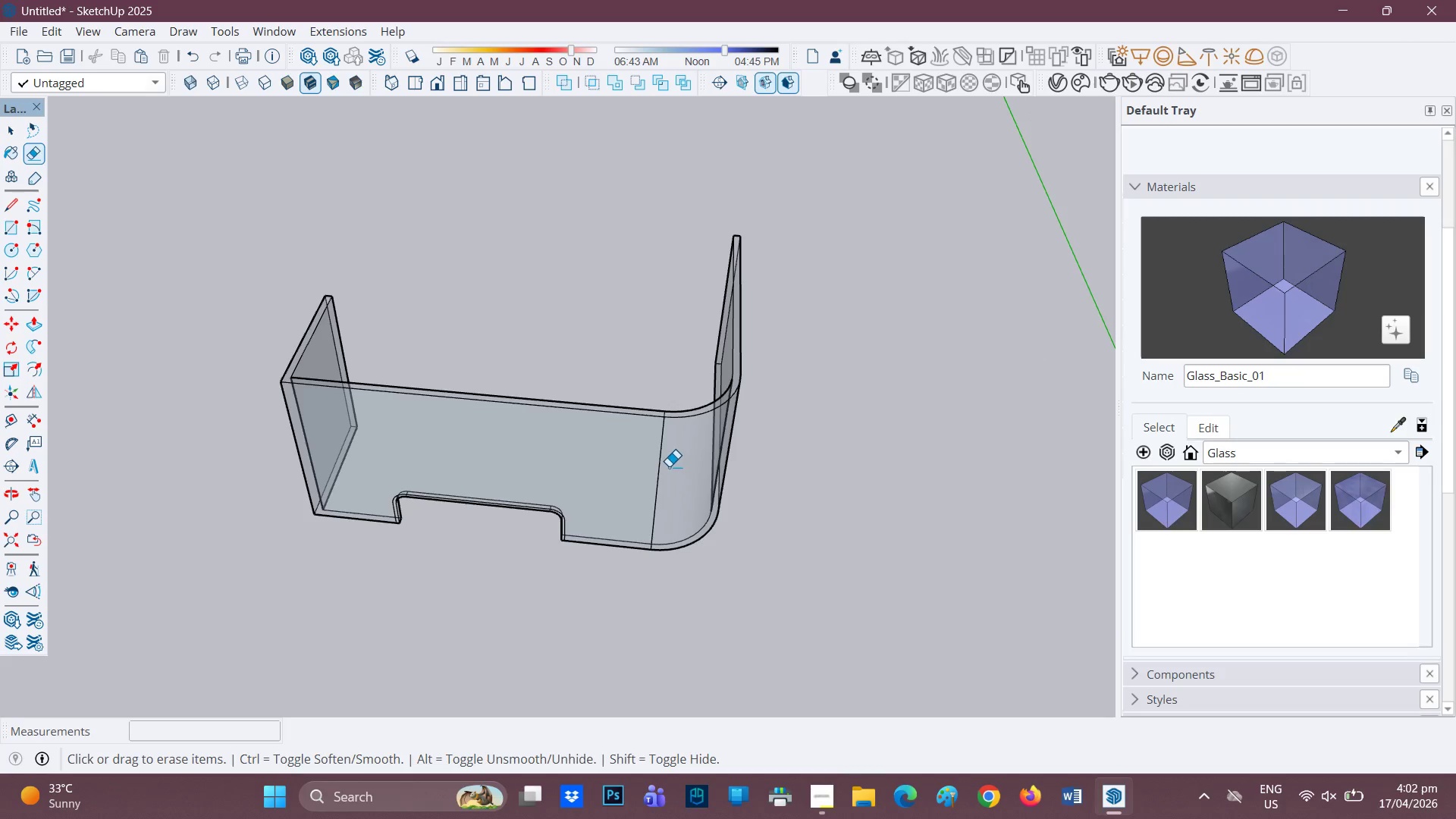 
scroll: coordinate [714, 496], scroll_direction: up, amount: 3.0
 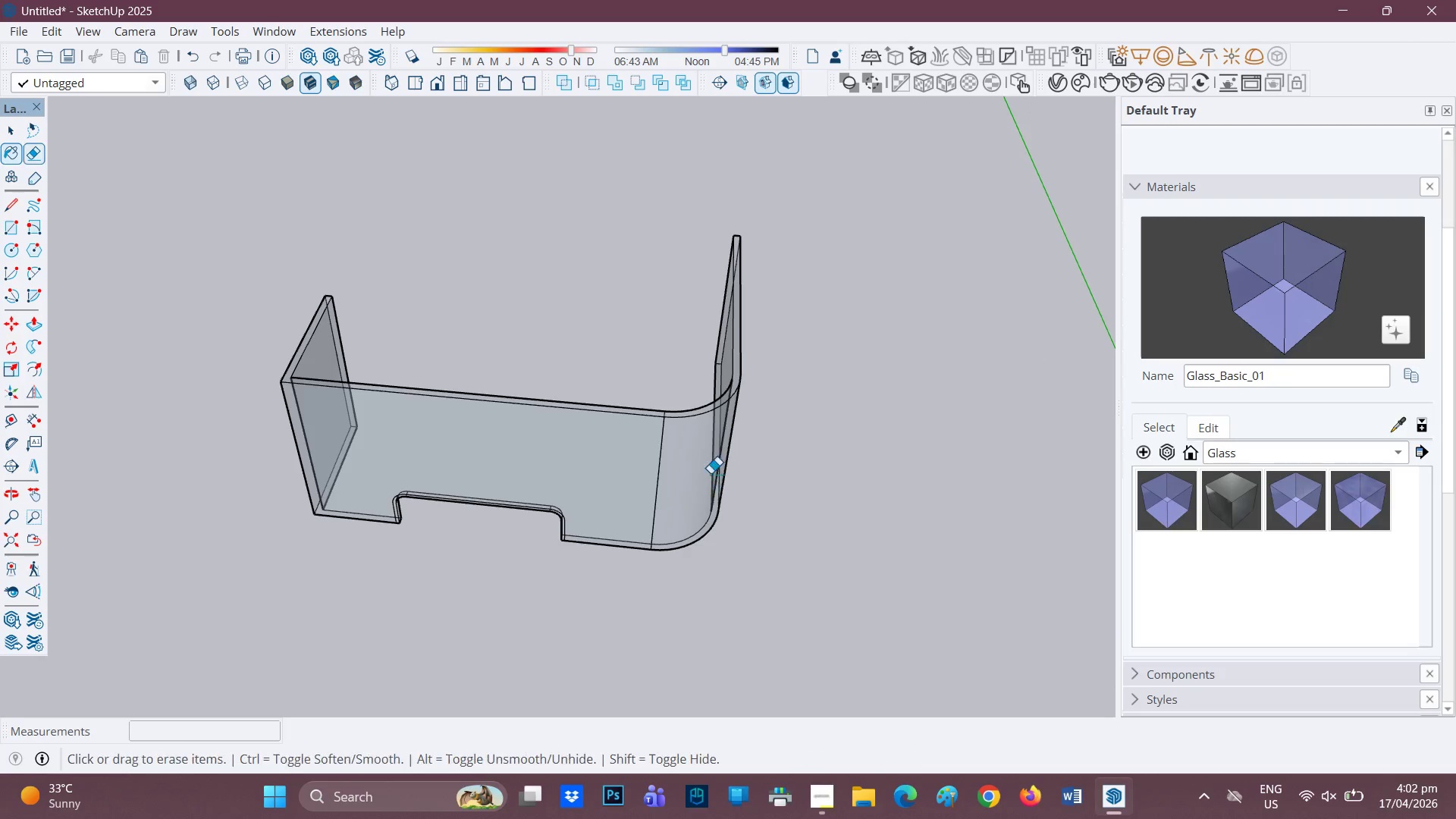 
left_click_drag(start_coordinate=[667, 466], to_coordinate=[658, 466])
 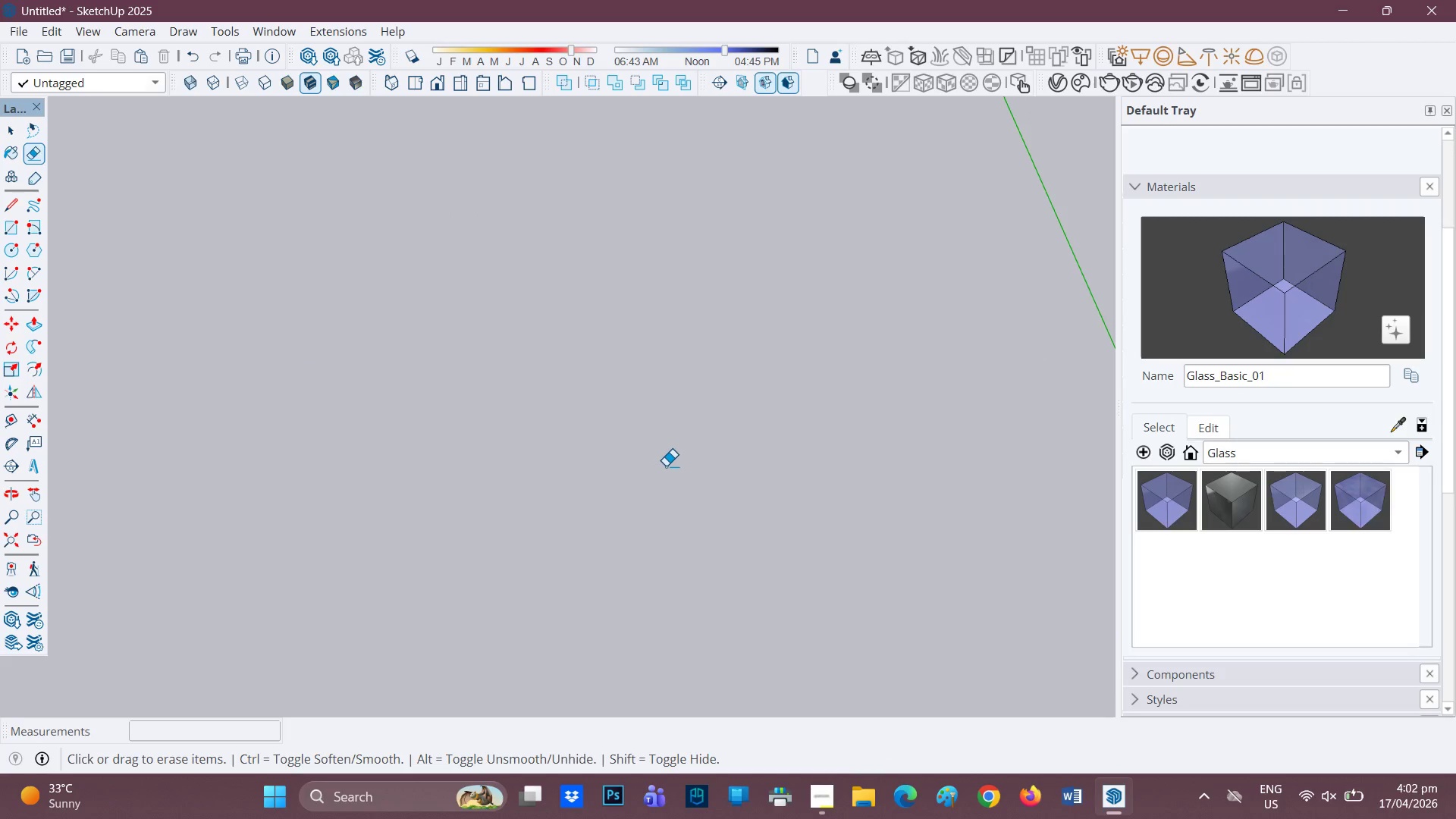 
key(Control+ControlLeft)
 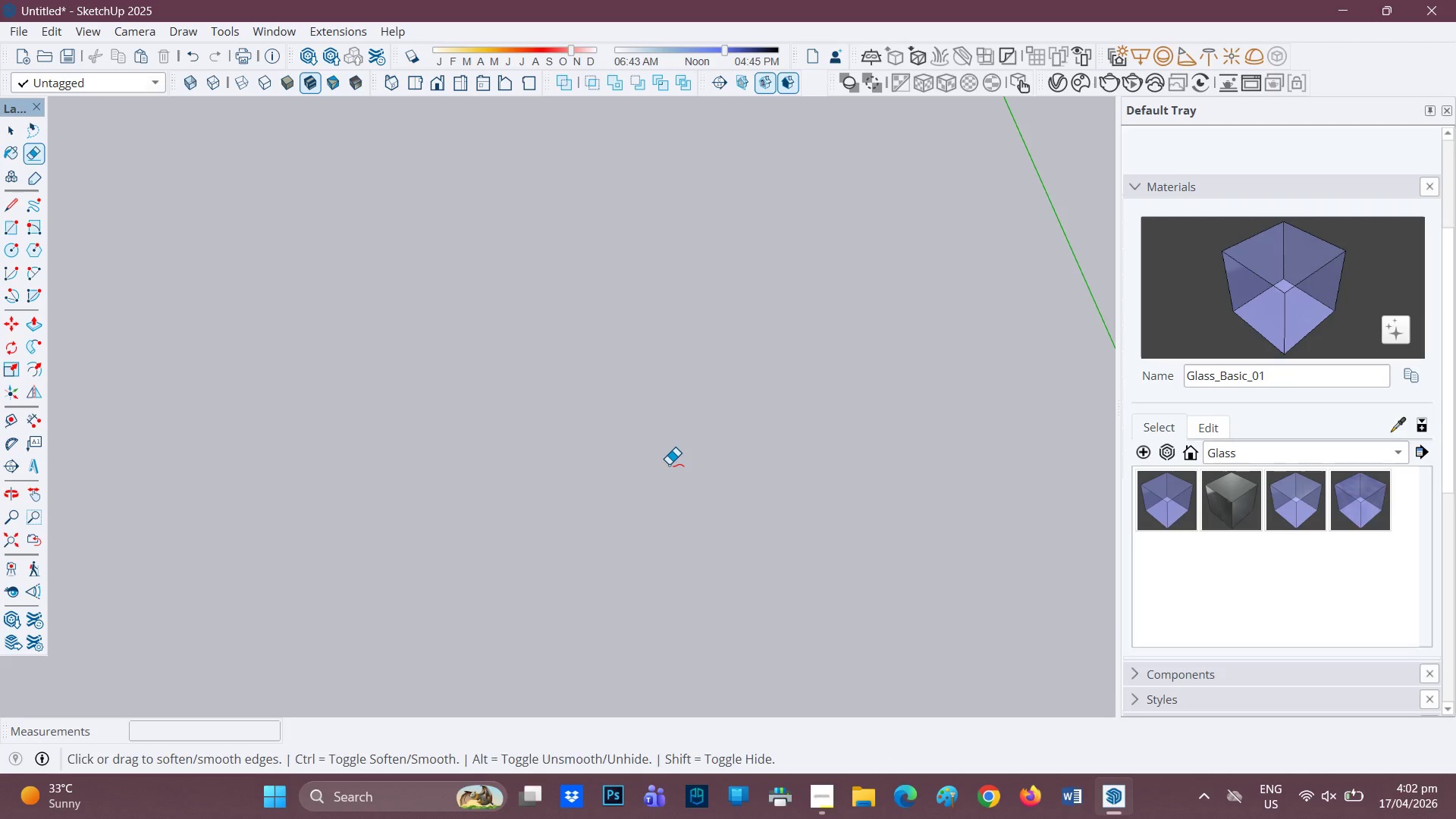 
key(Control+Z)
 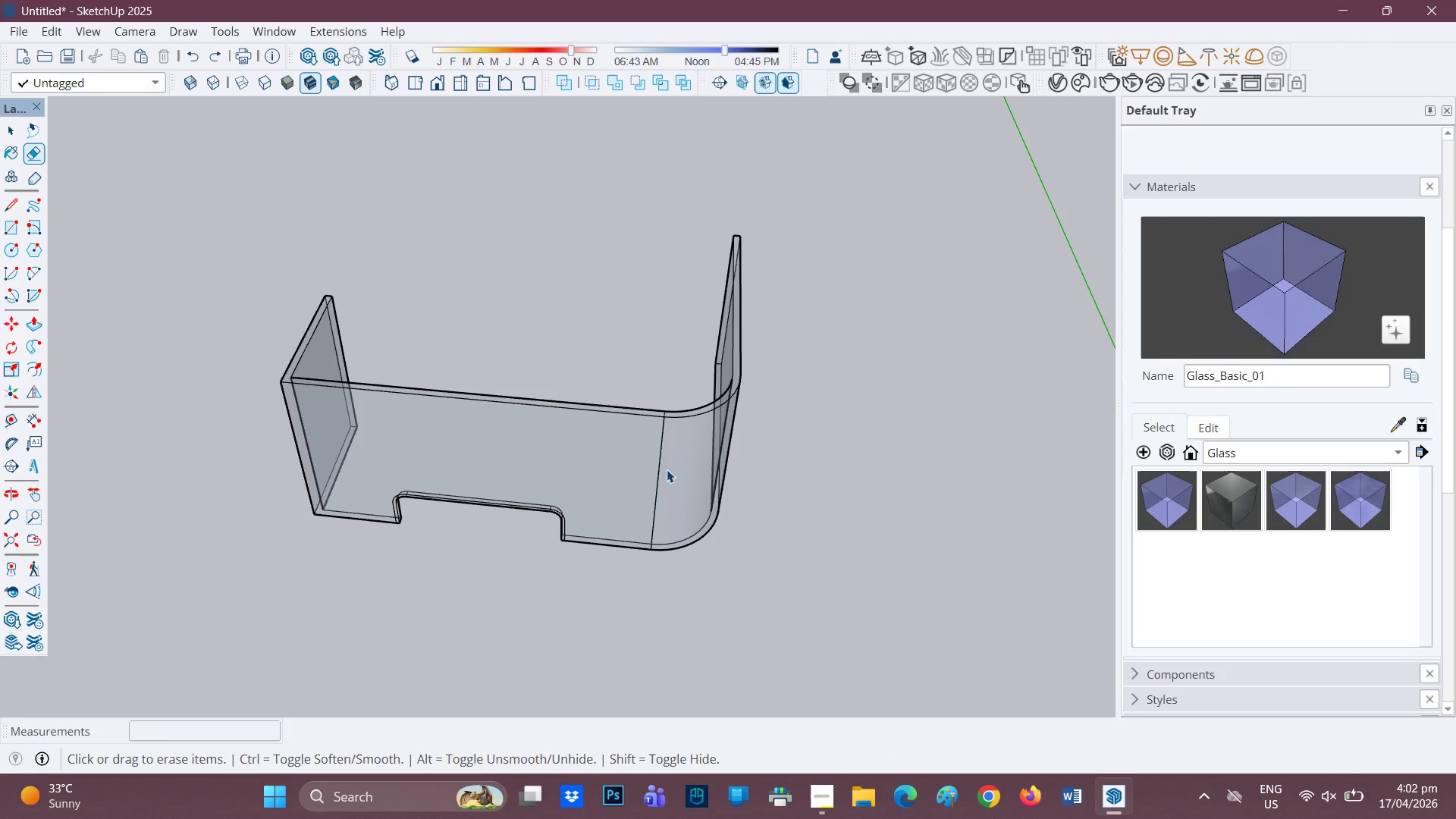 
key(Space)
 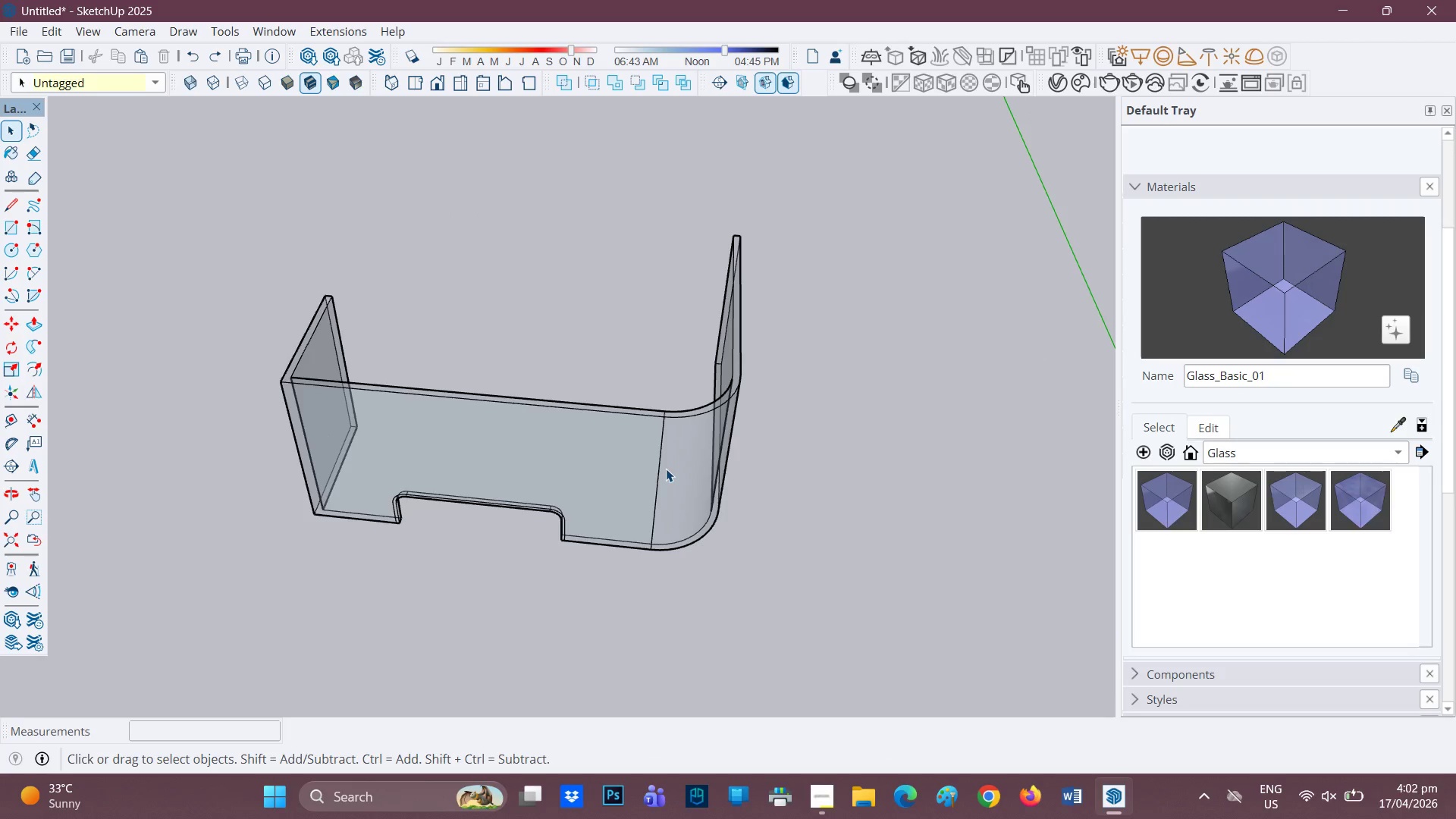 
double_click([666, 469])
 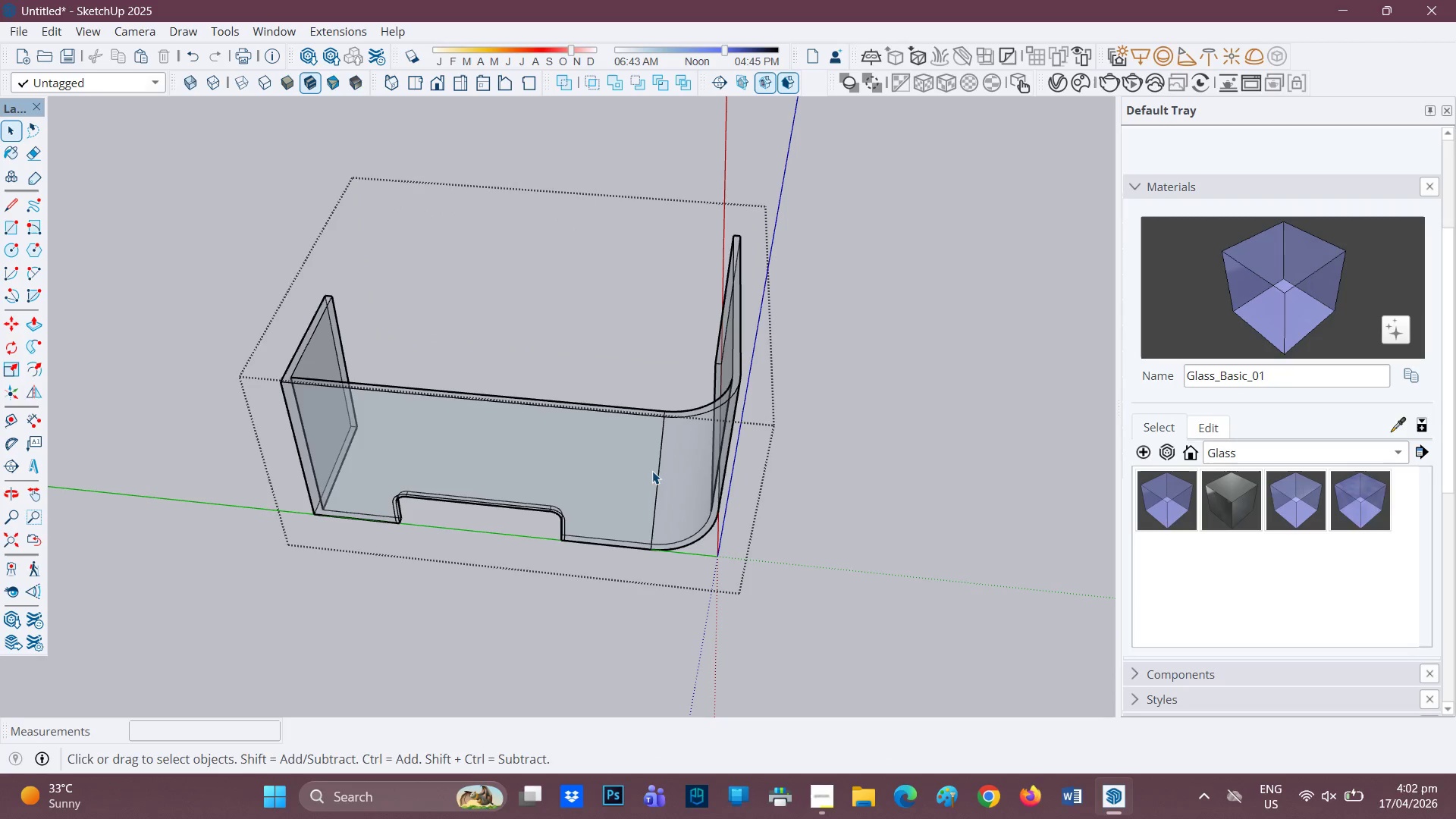 
key(E)
 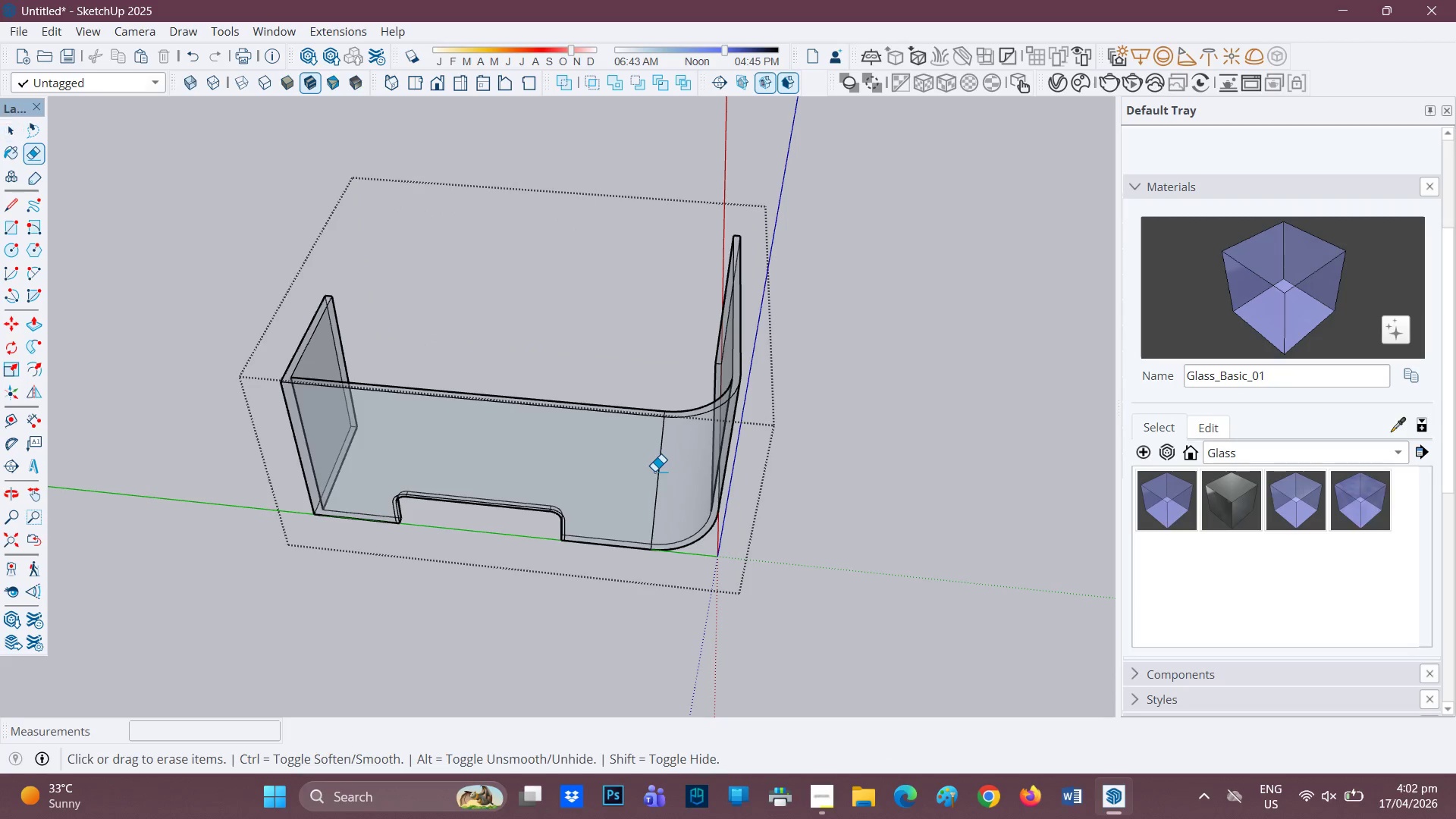 
left_click_drag(start_coordinate=[654, 471], to_coordinate=[661, 473])
 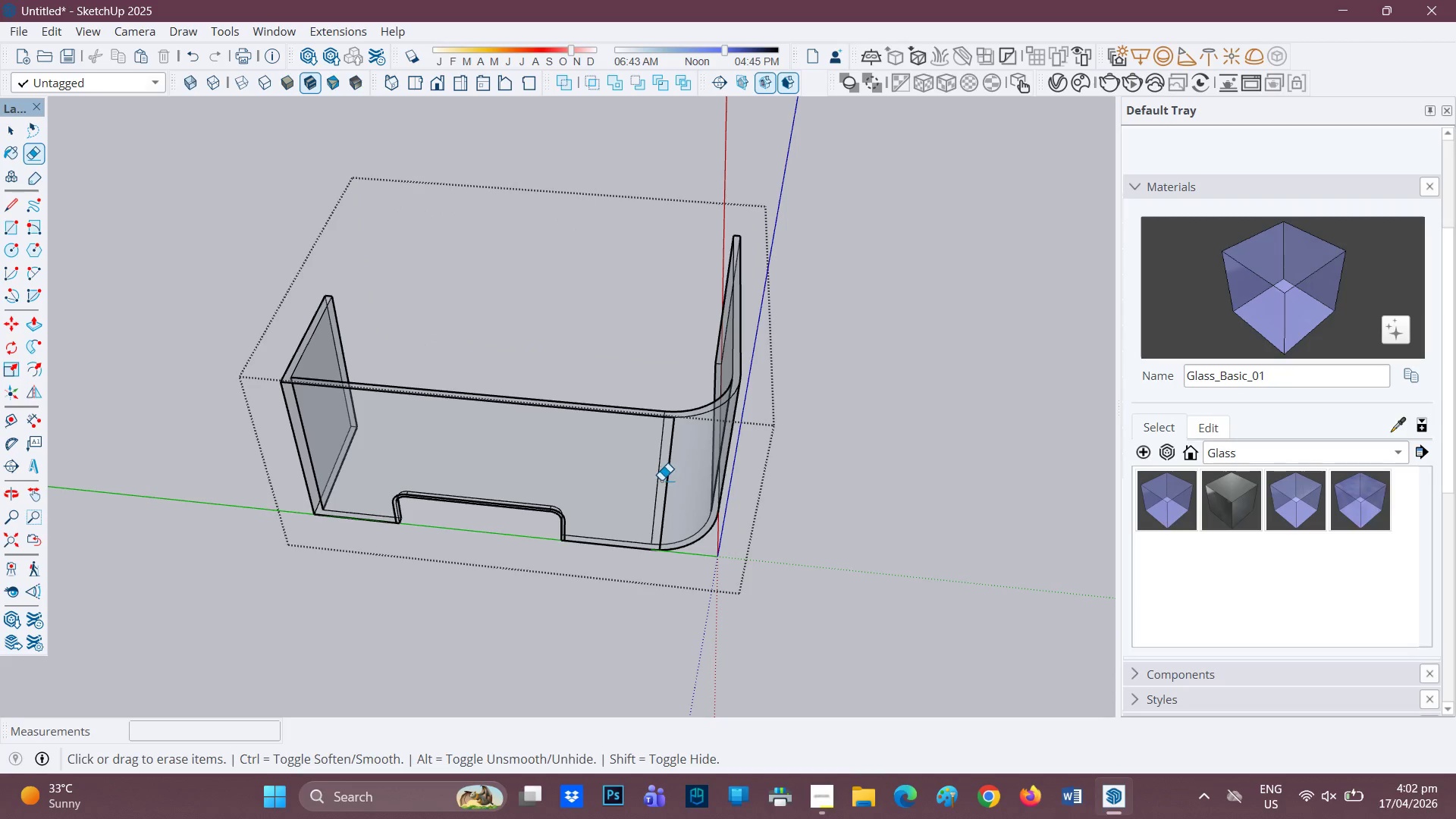 
scroll: coordinate [662, 466], scroll_direction: up, amount: 5.0
 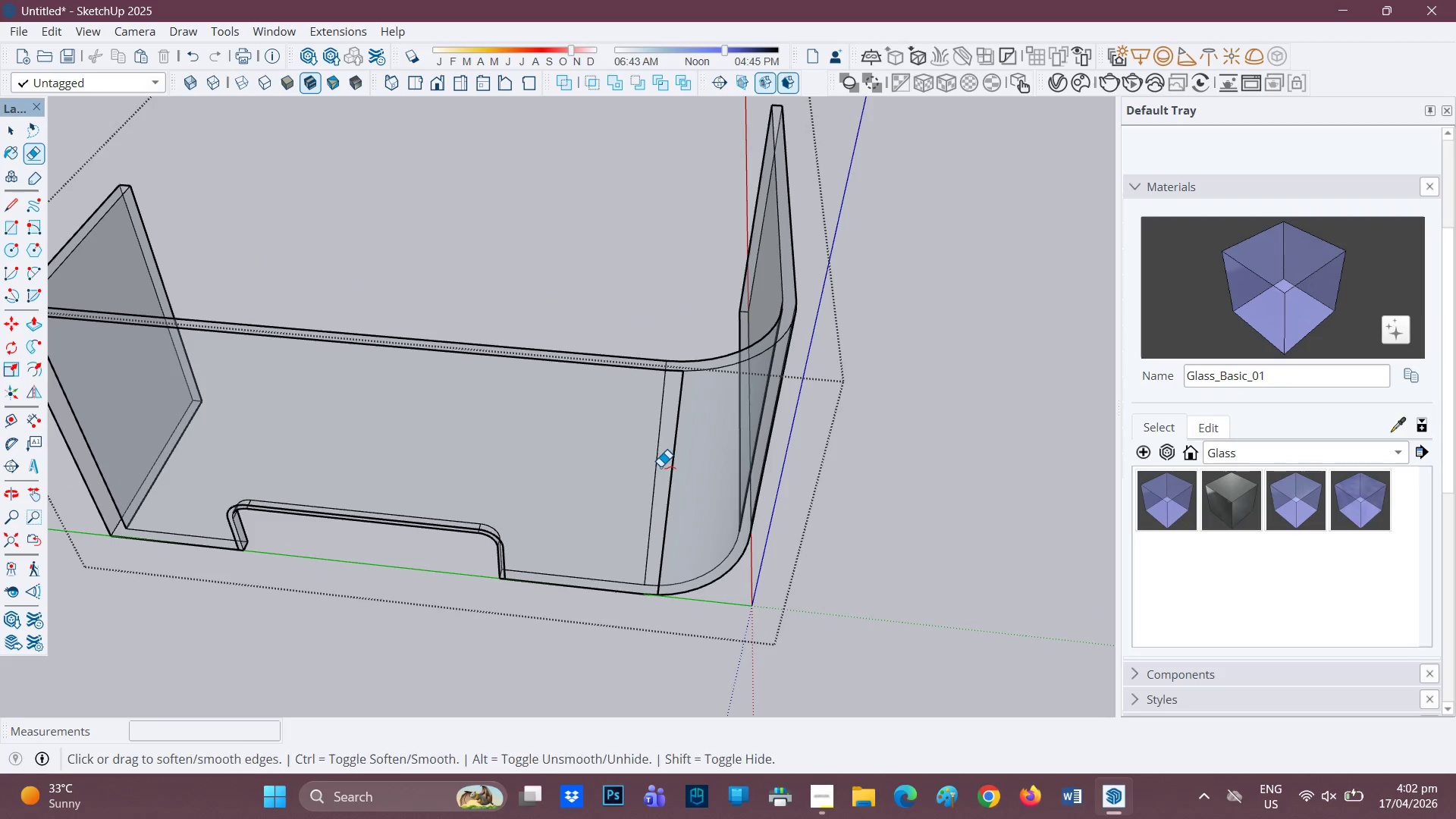 
key(Control+Z)
 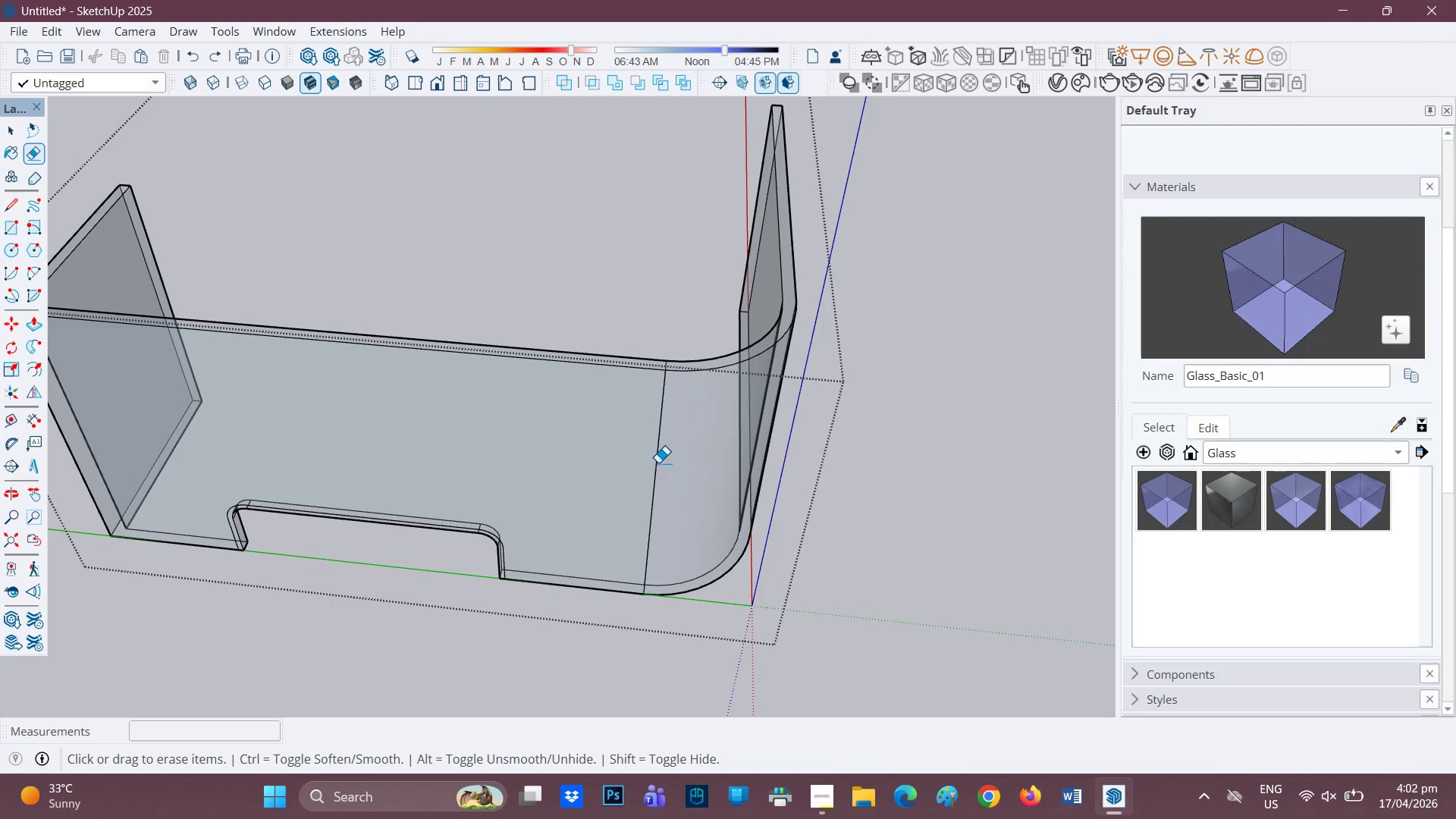 
key(Space)
 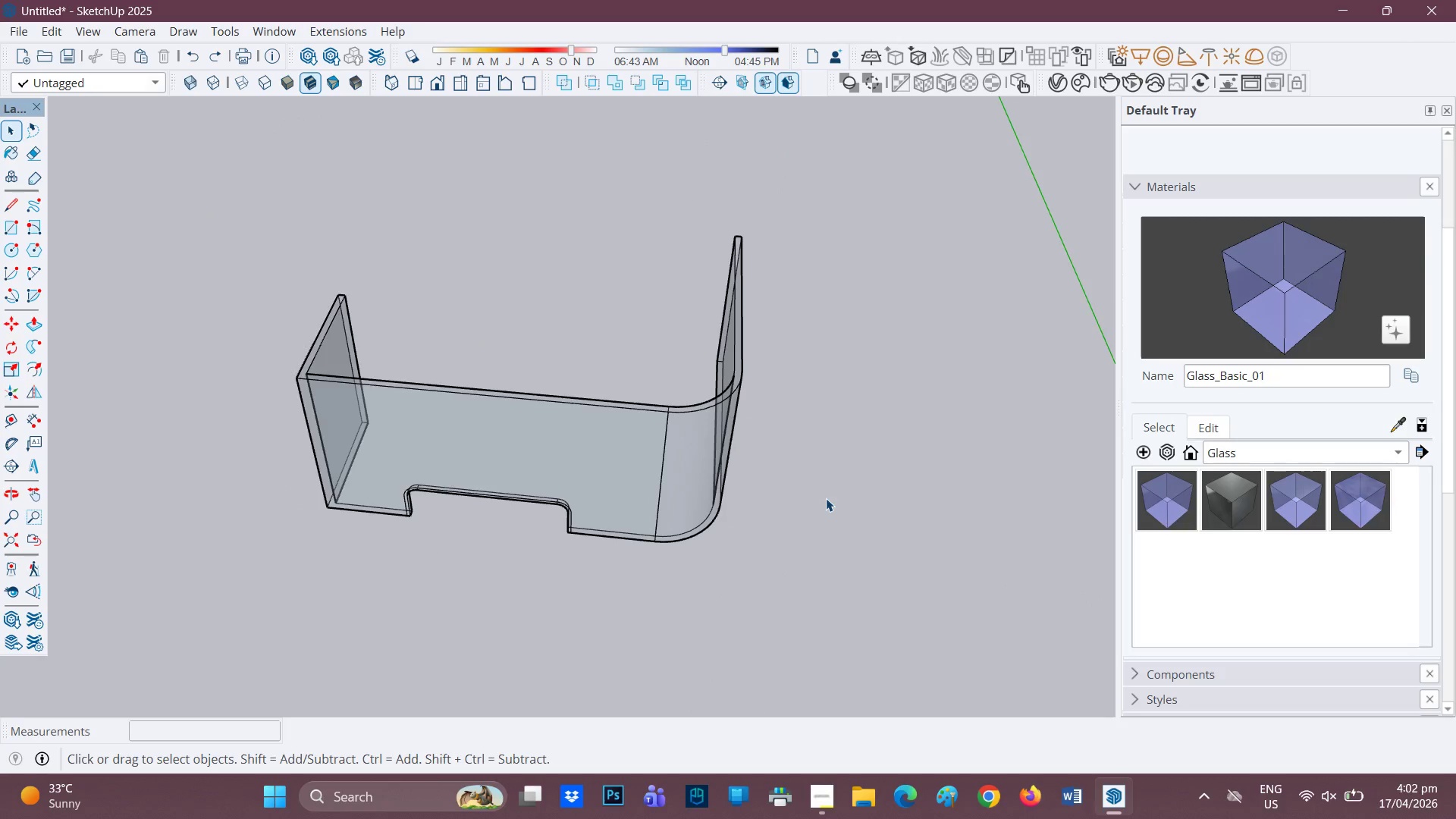 
scroll: coordinate [821, 491], scroll_direction: down, amount: 8.0
 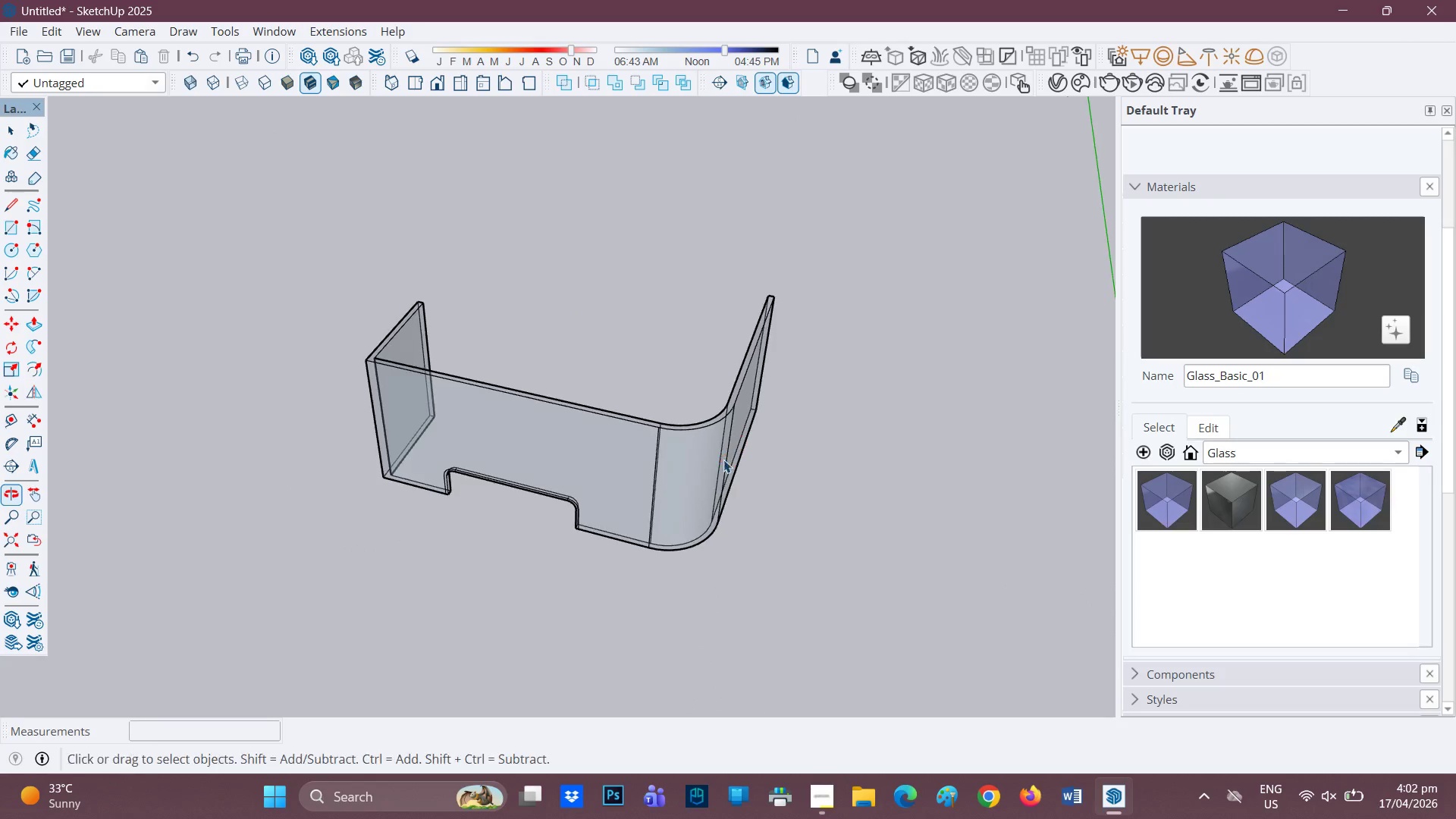 
left_click([713, 465])
 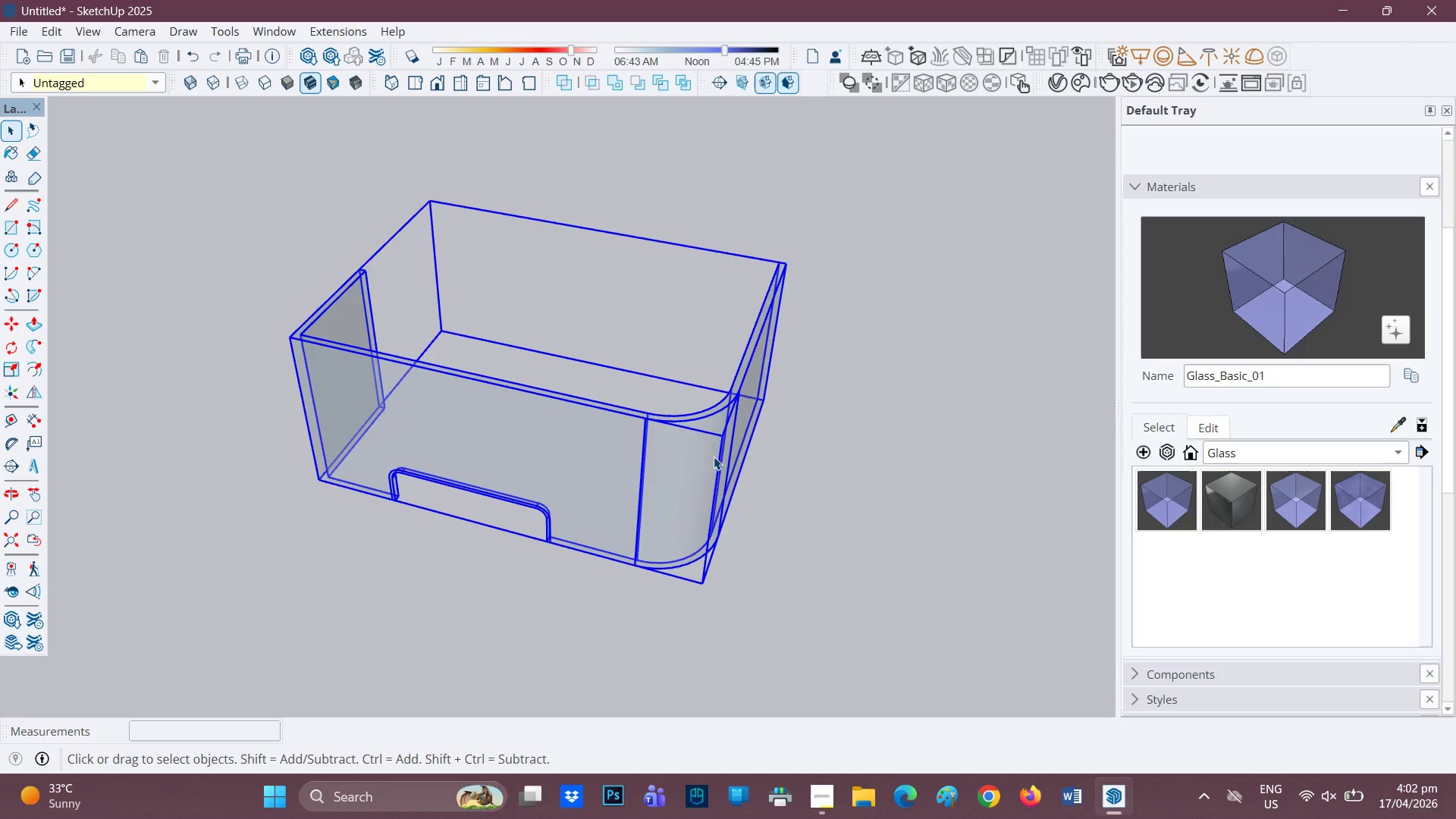 
scroll: coordinate [713, 465], scroll_direction: up, amount: 2.0
 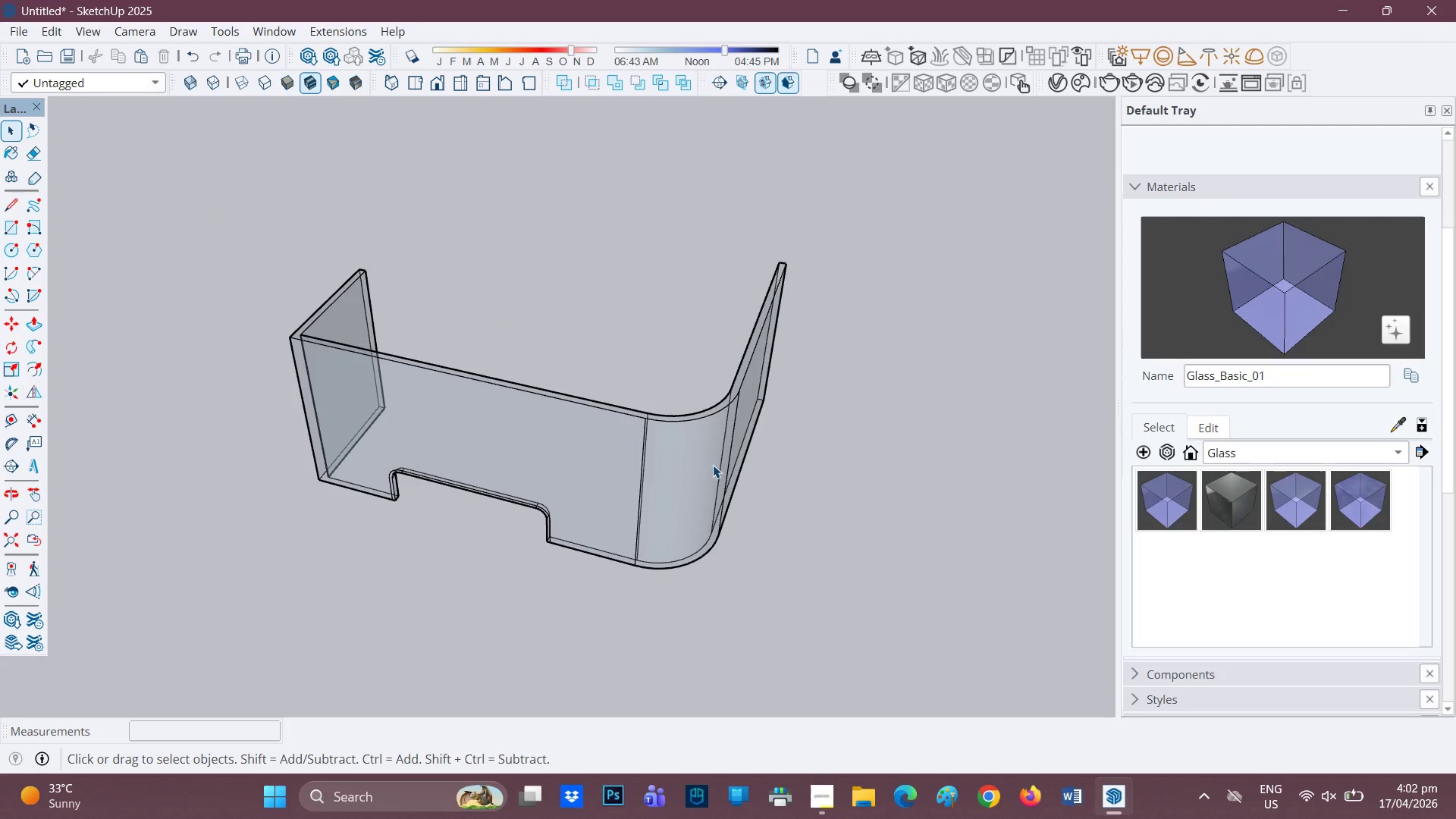 
key(M)
 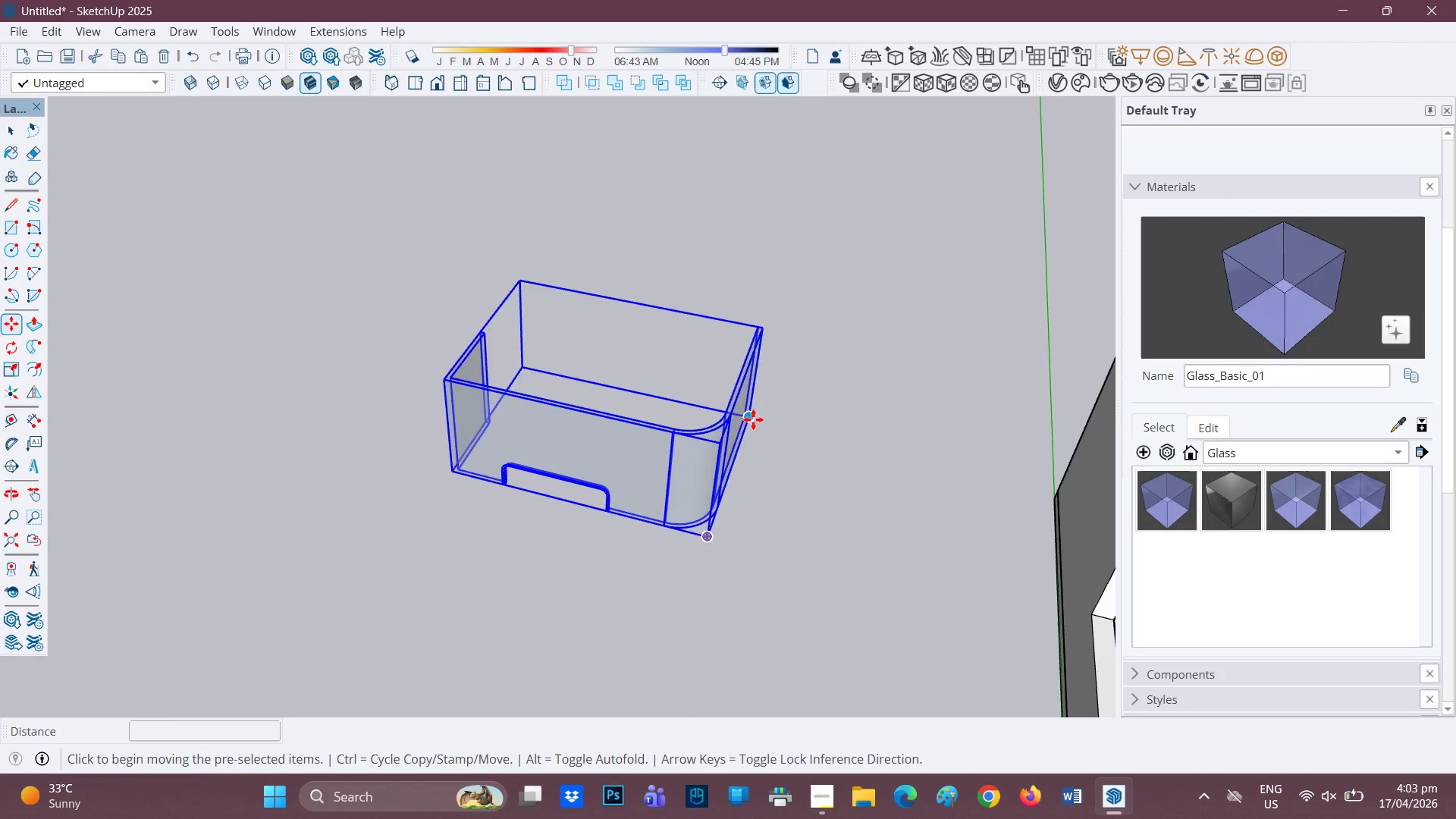 
scroll: coordinate [891, 466], scroll_direction: down, amount: 12.0
 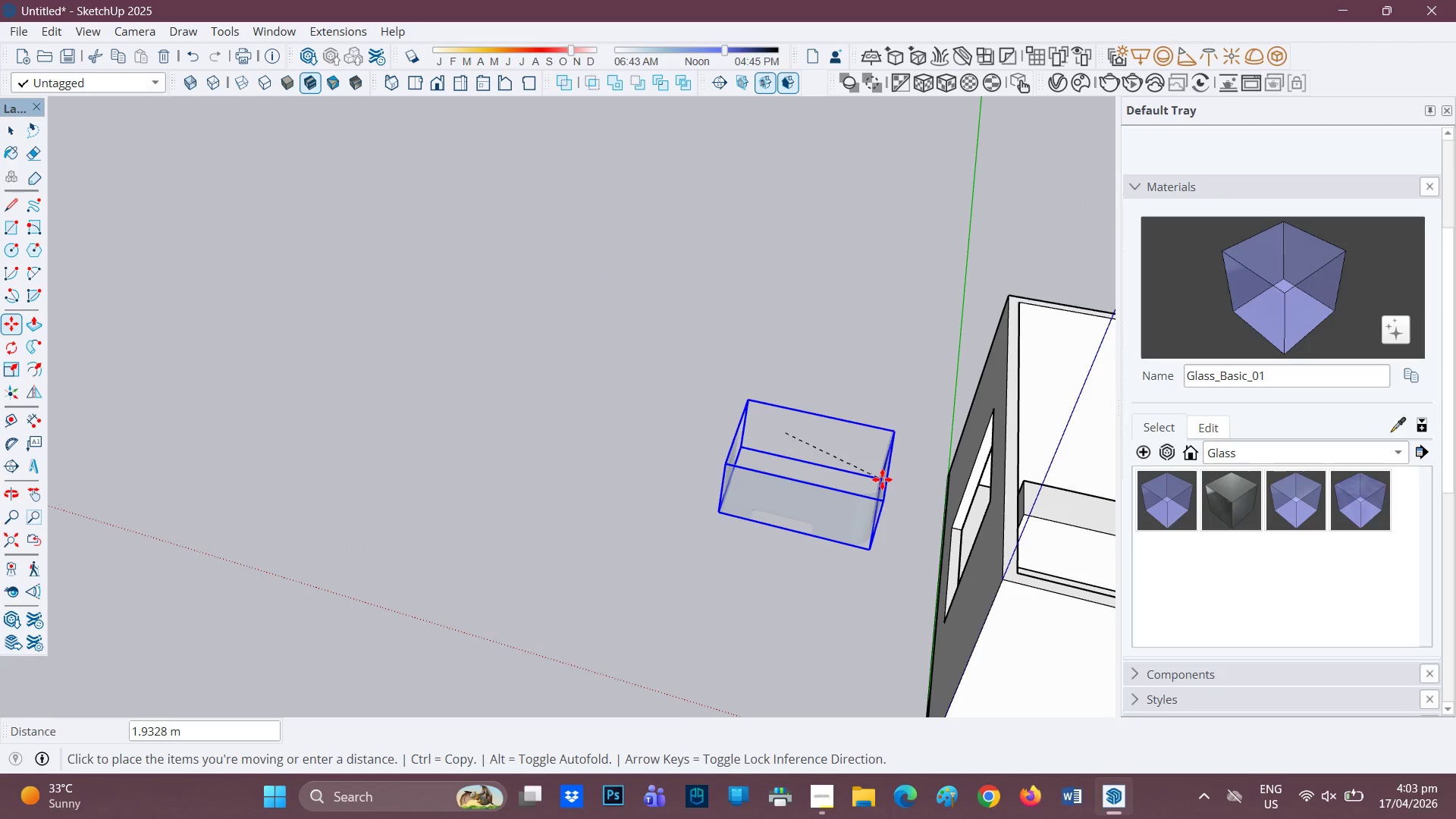 
key(H)
 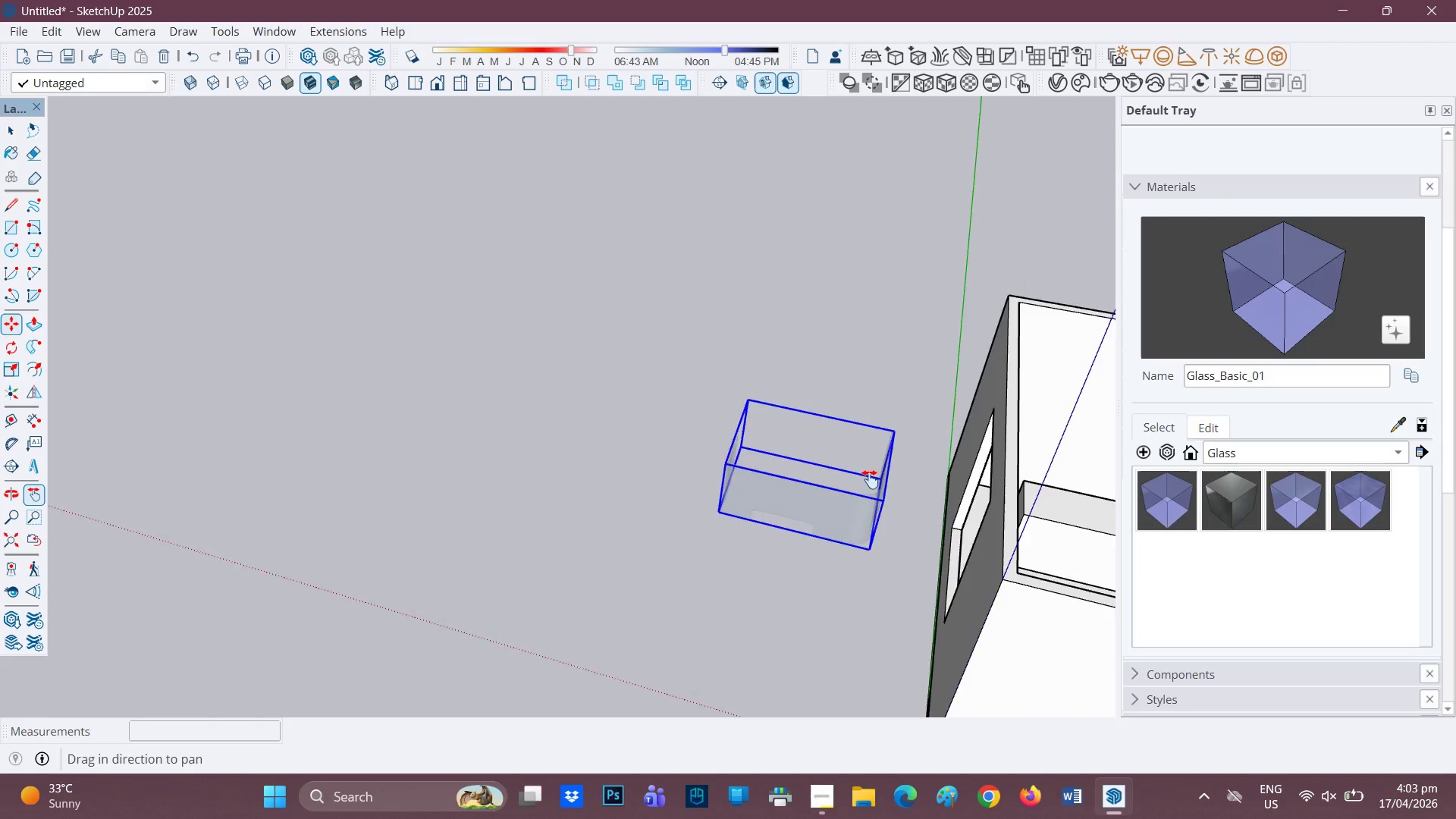 
left_click_drag(start_coordinate=[882, 479], to_coordinate=[406, 510])
 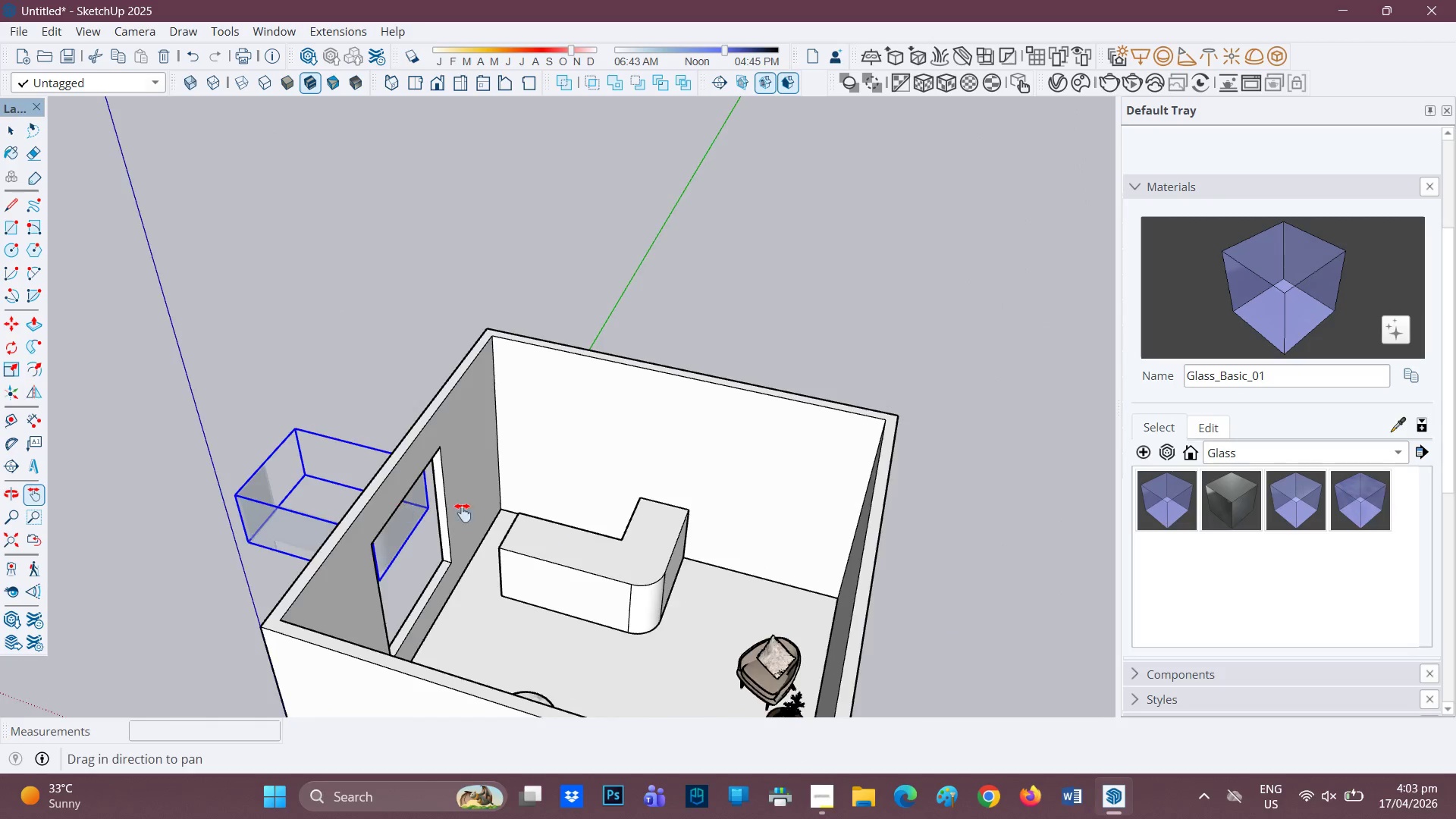 
scroll: coordinate [528, 513], scroll_direction: up, amount: 2.0
 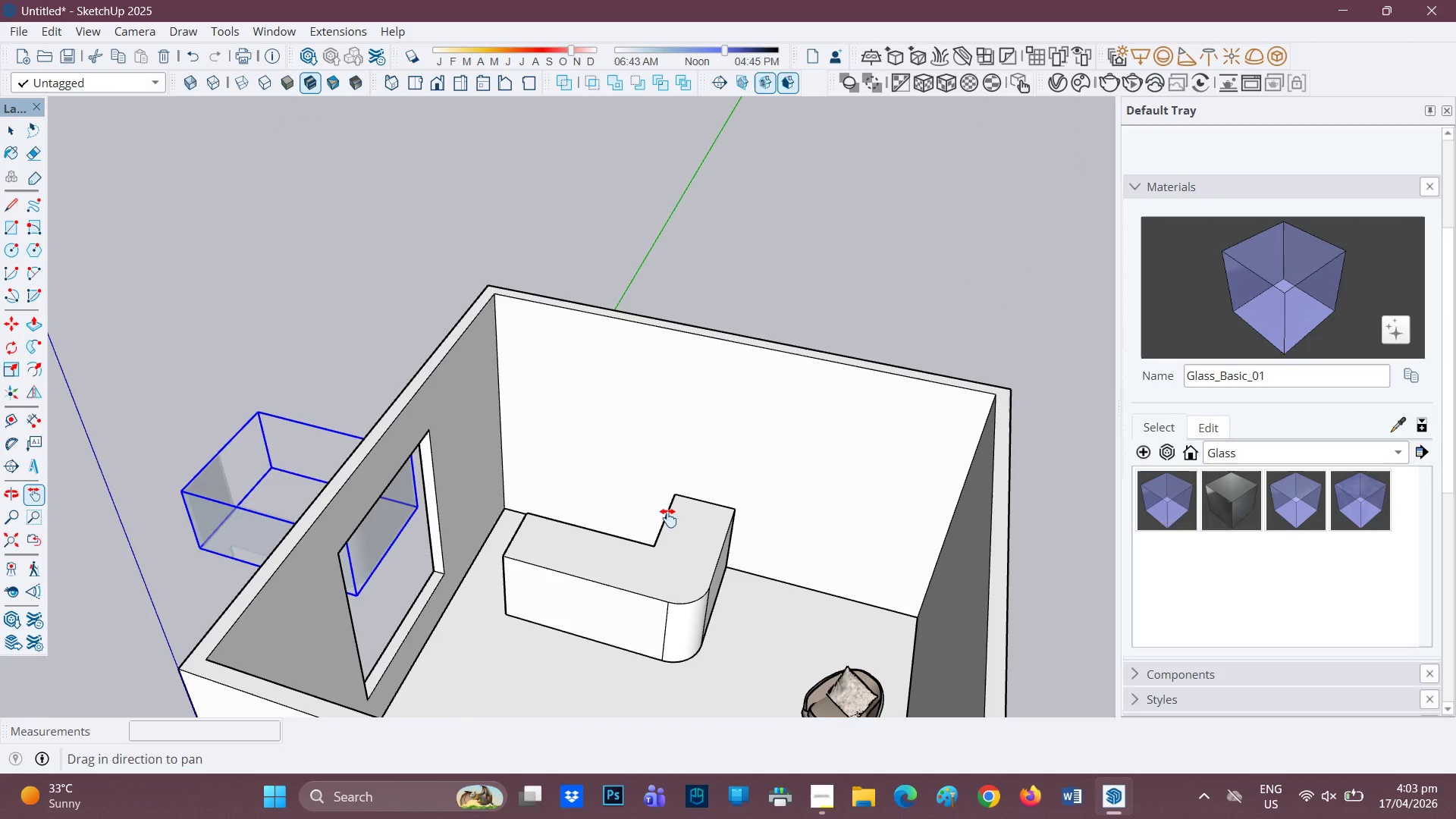 
key(M)
 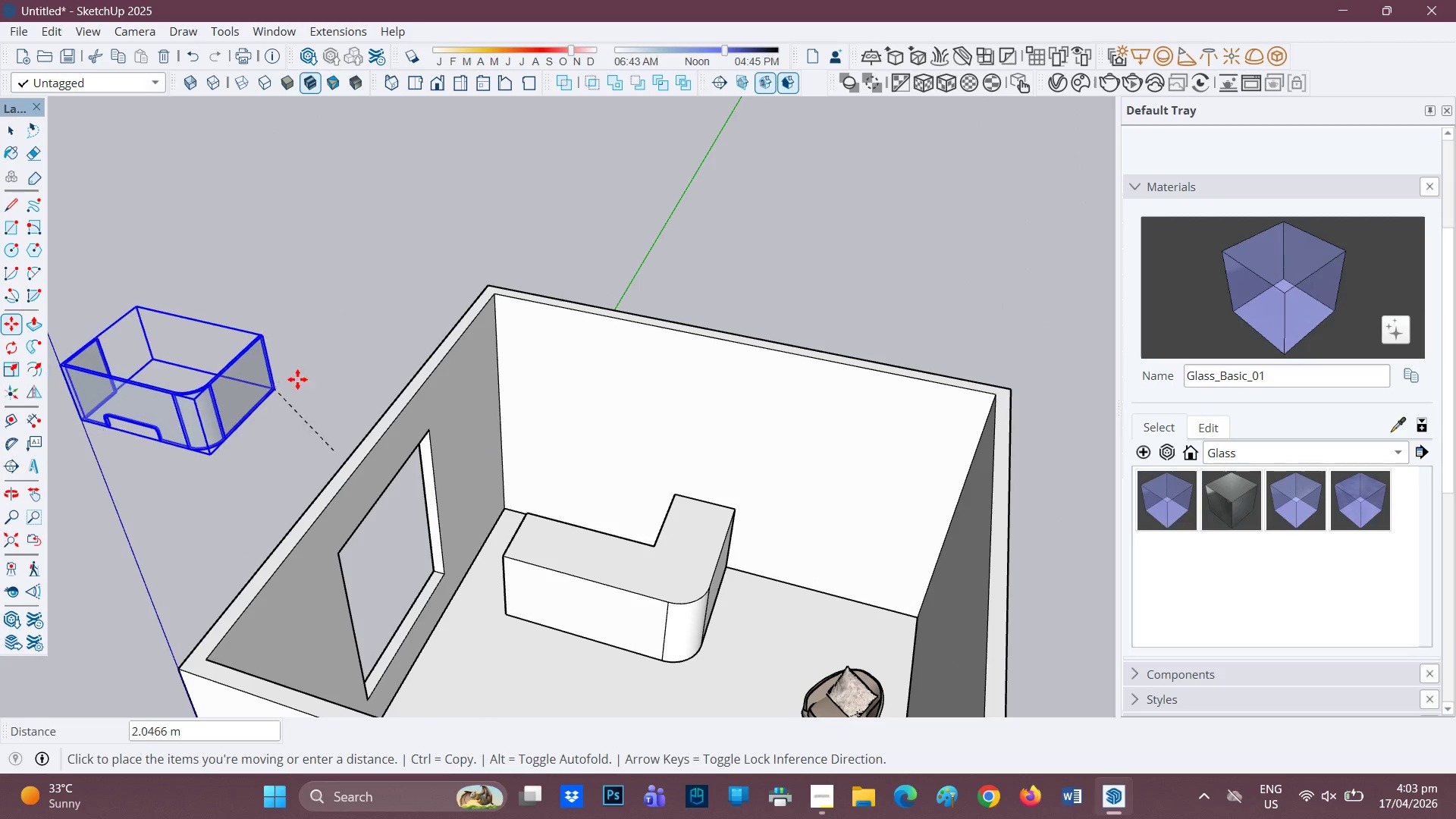 
left_click([300, 369])
 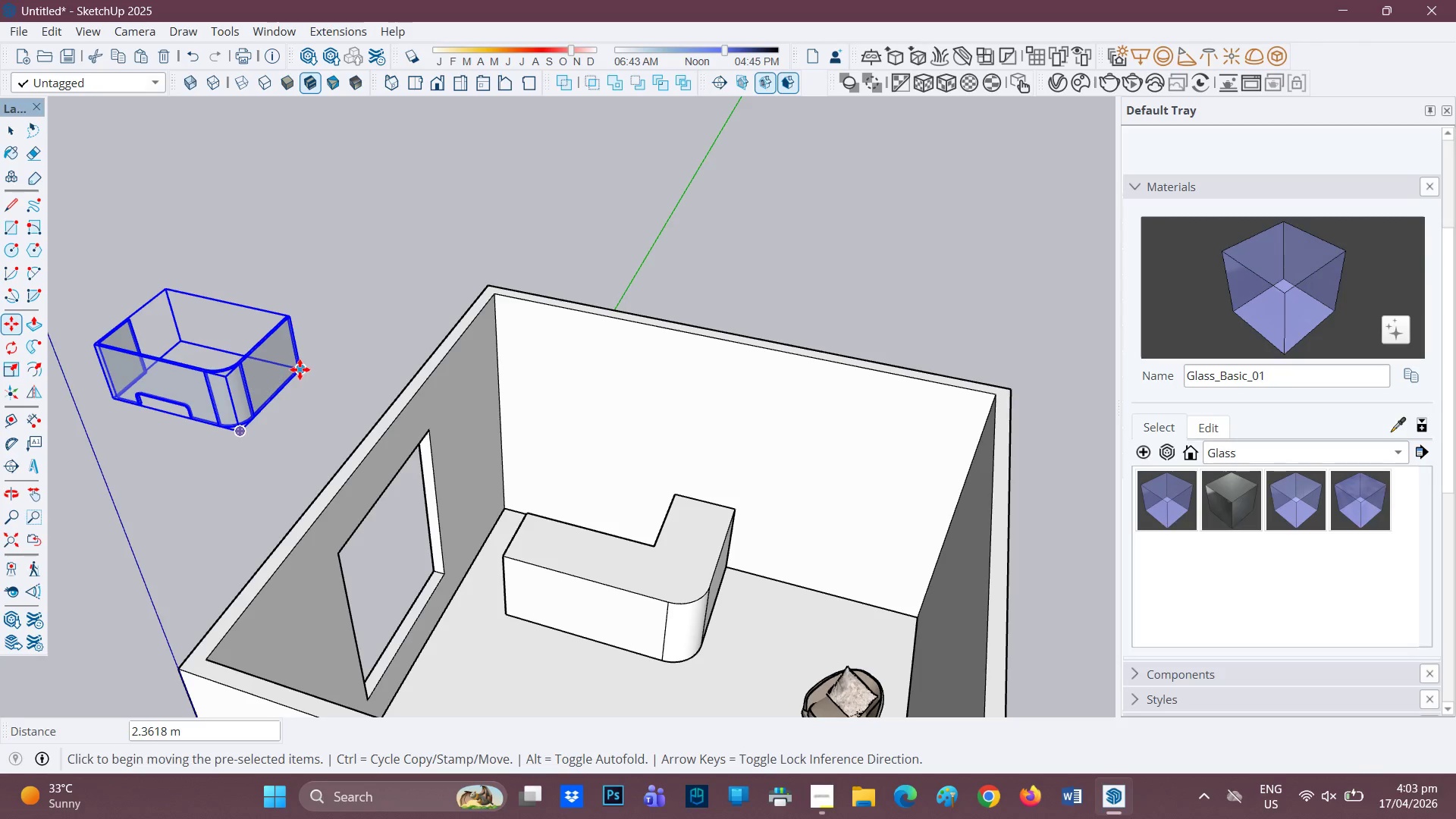 
left_click([300, 369])
 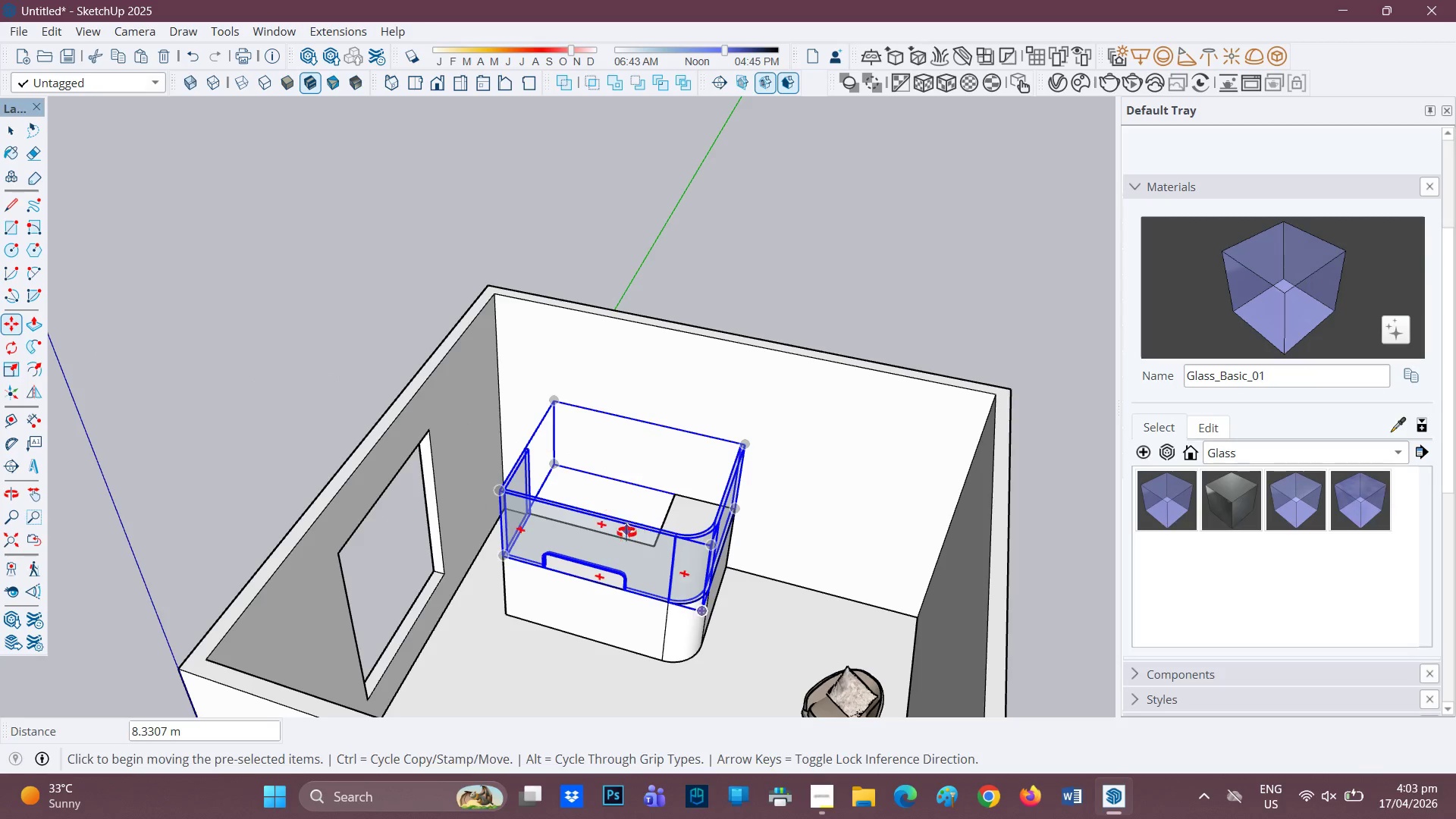 
scroll: coordinate [717, 607], scroll_direction: up, amount: 9.0
 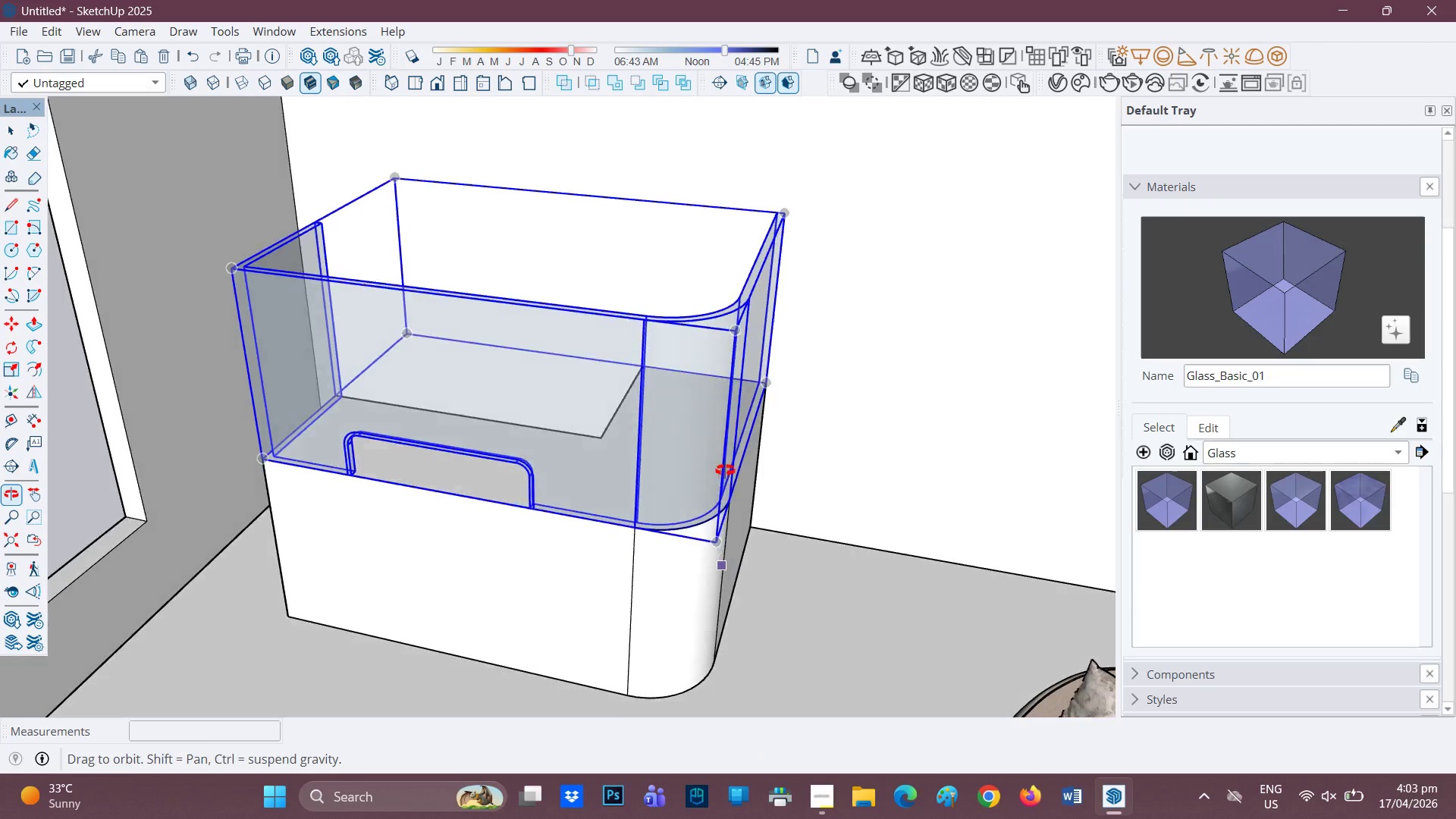 
key(Space)
 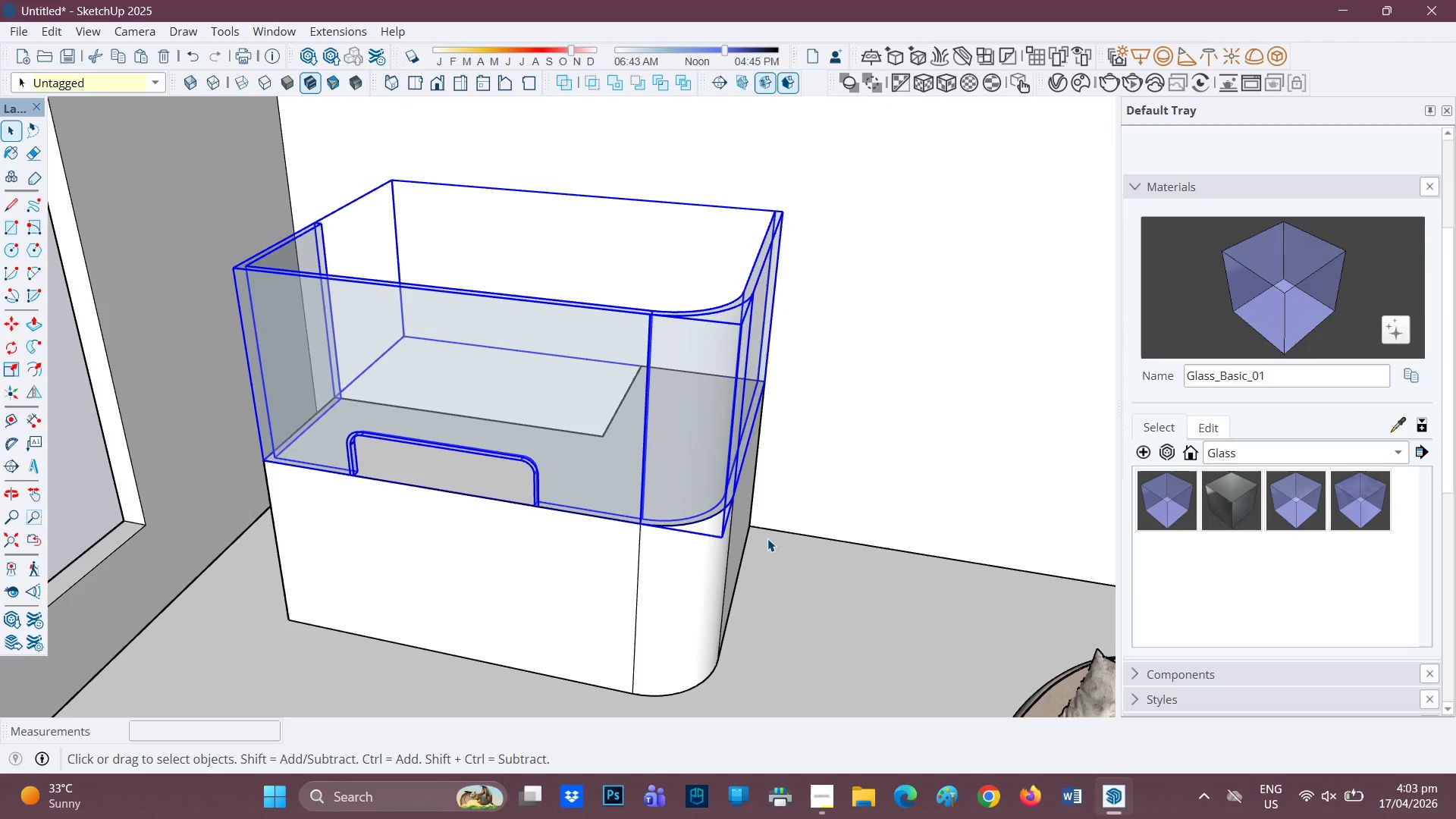 
left_click([767, 541])
 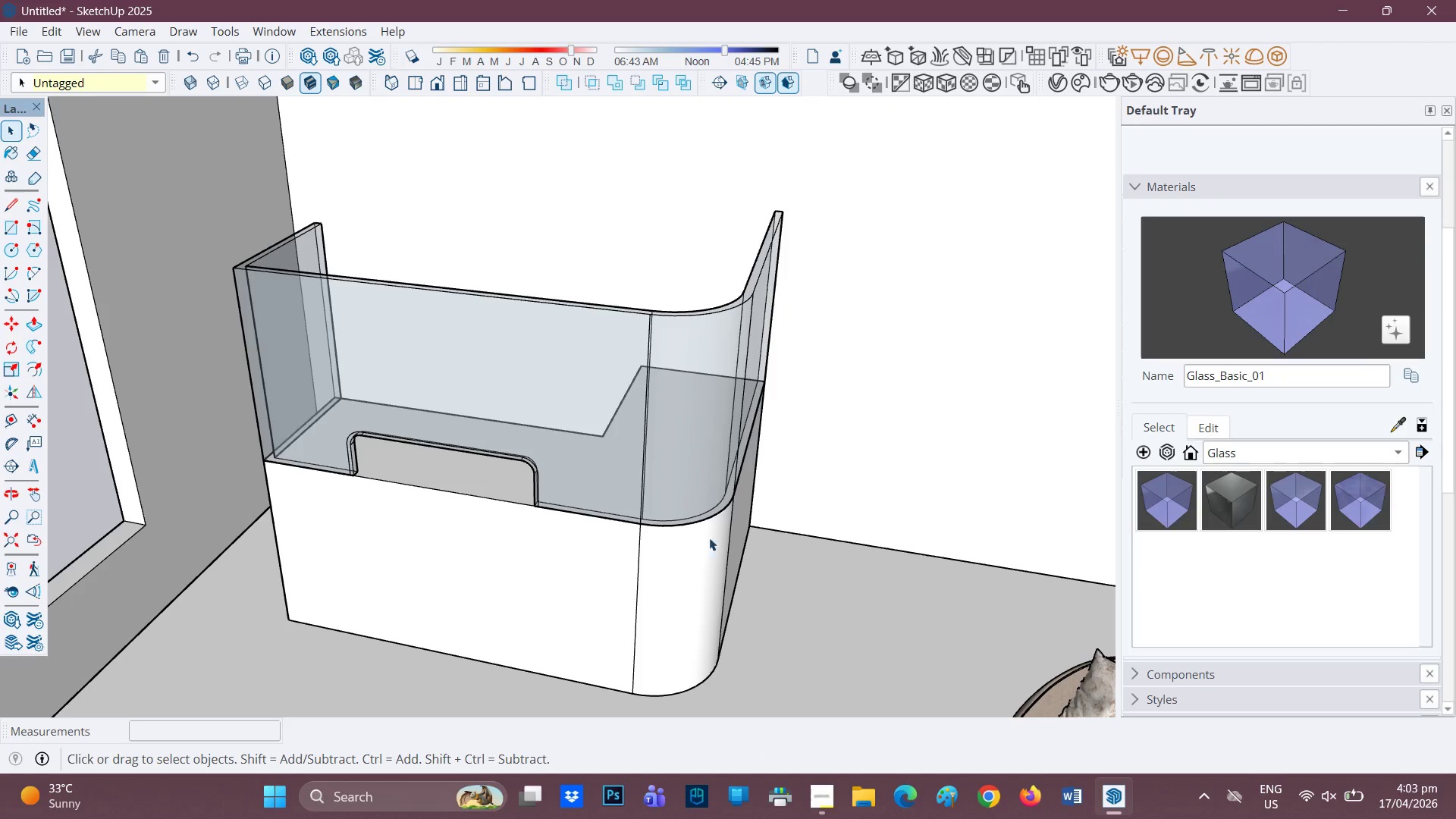 
scroll: coordinate [556, 517], scroll_direction: down, amount: 5.0
 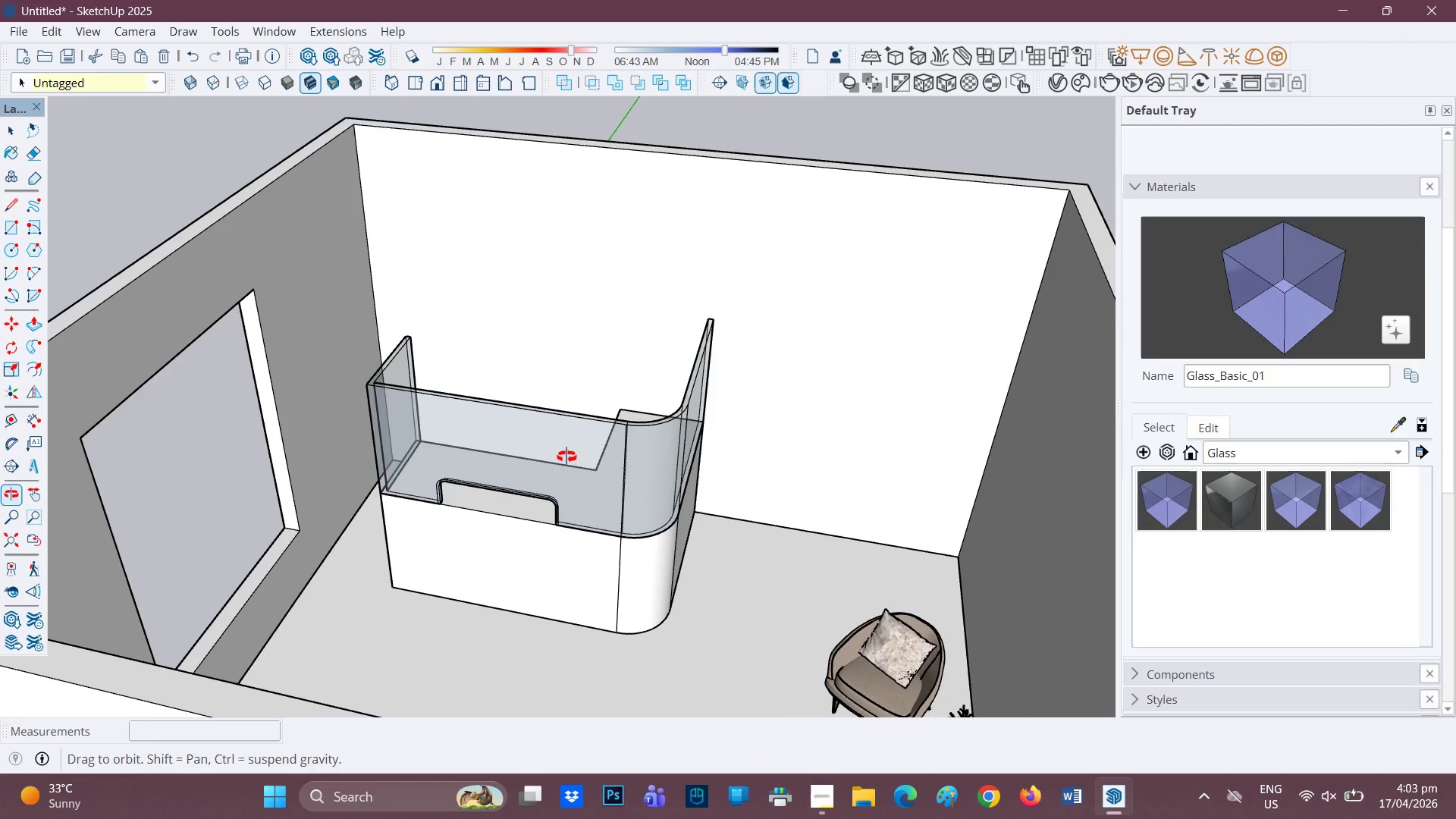 
scroll: coordinate [625, 423], scroll_direction: up, amount: 1.0
 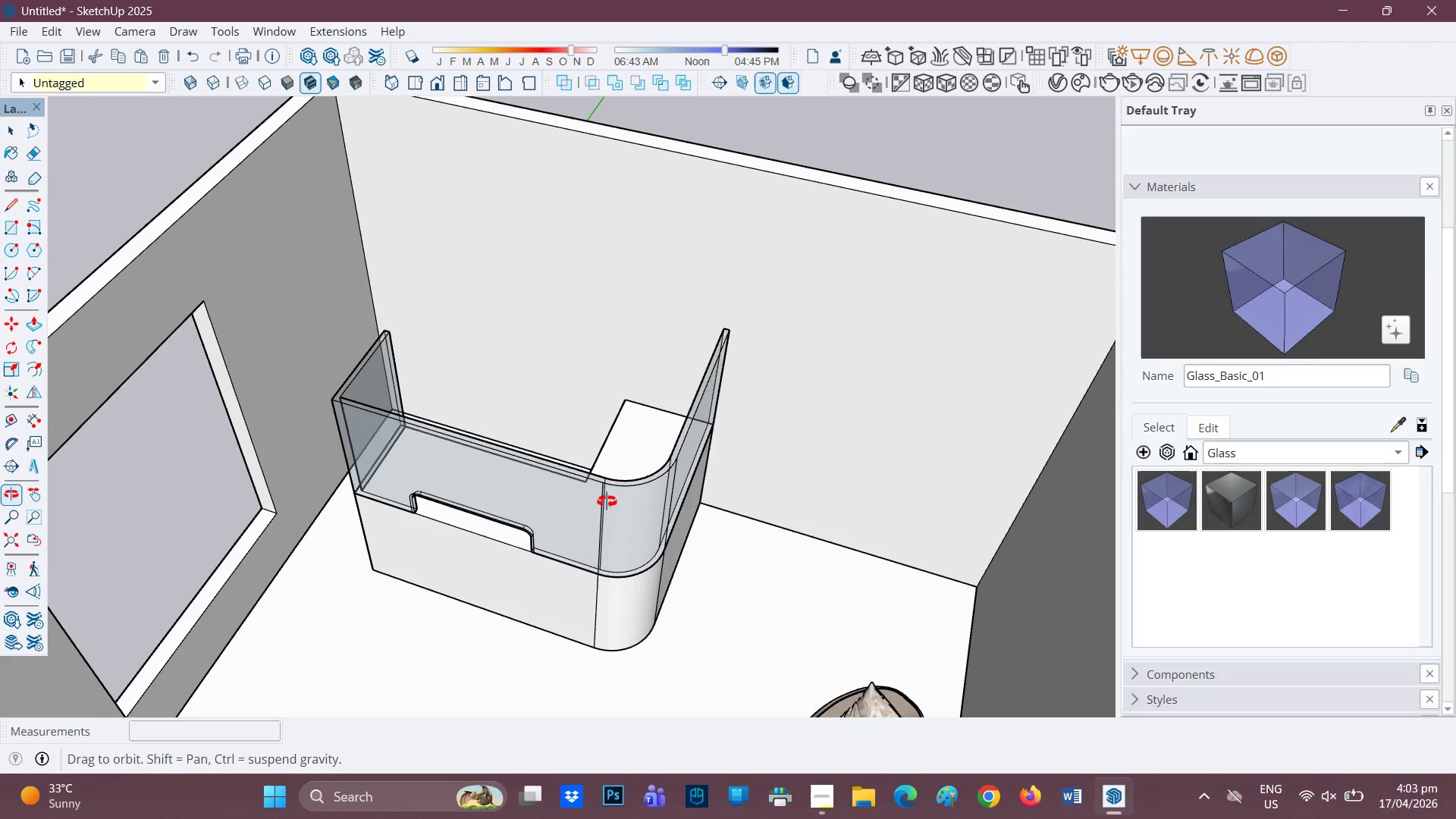 
key(Space)
 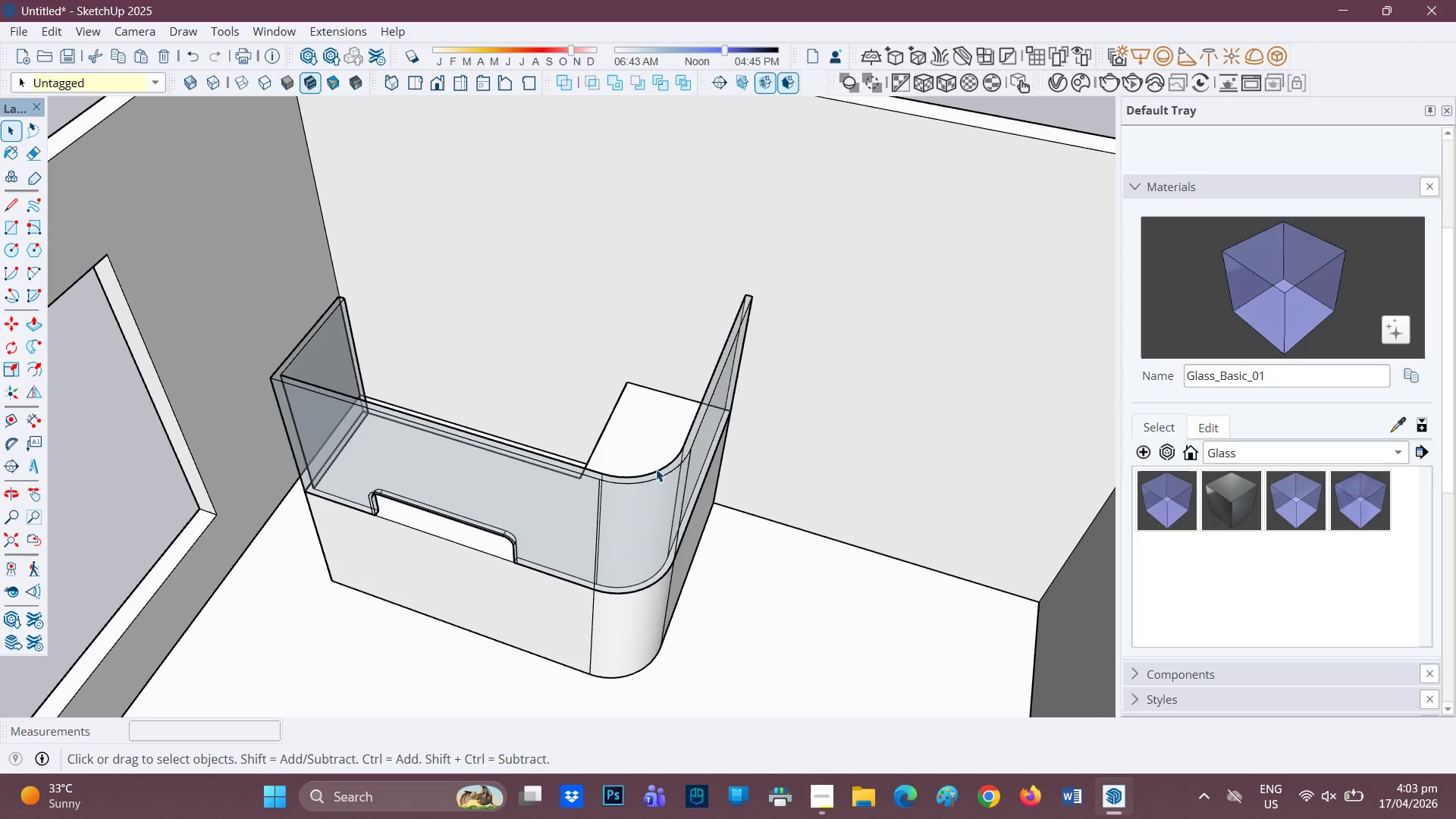 
scroll: coordinate [621, 500], scroll_direction: up, amount: 2.0
 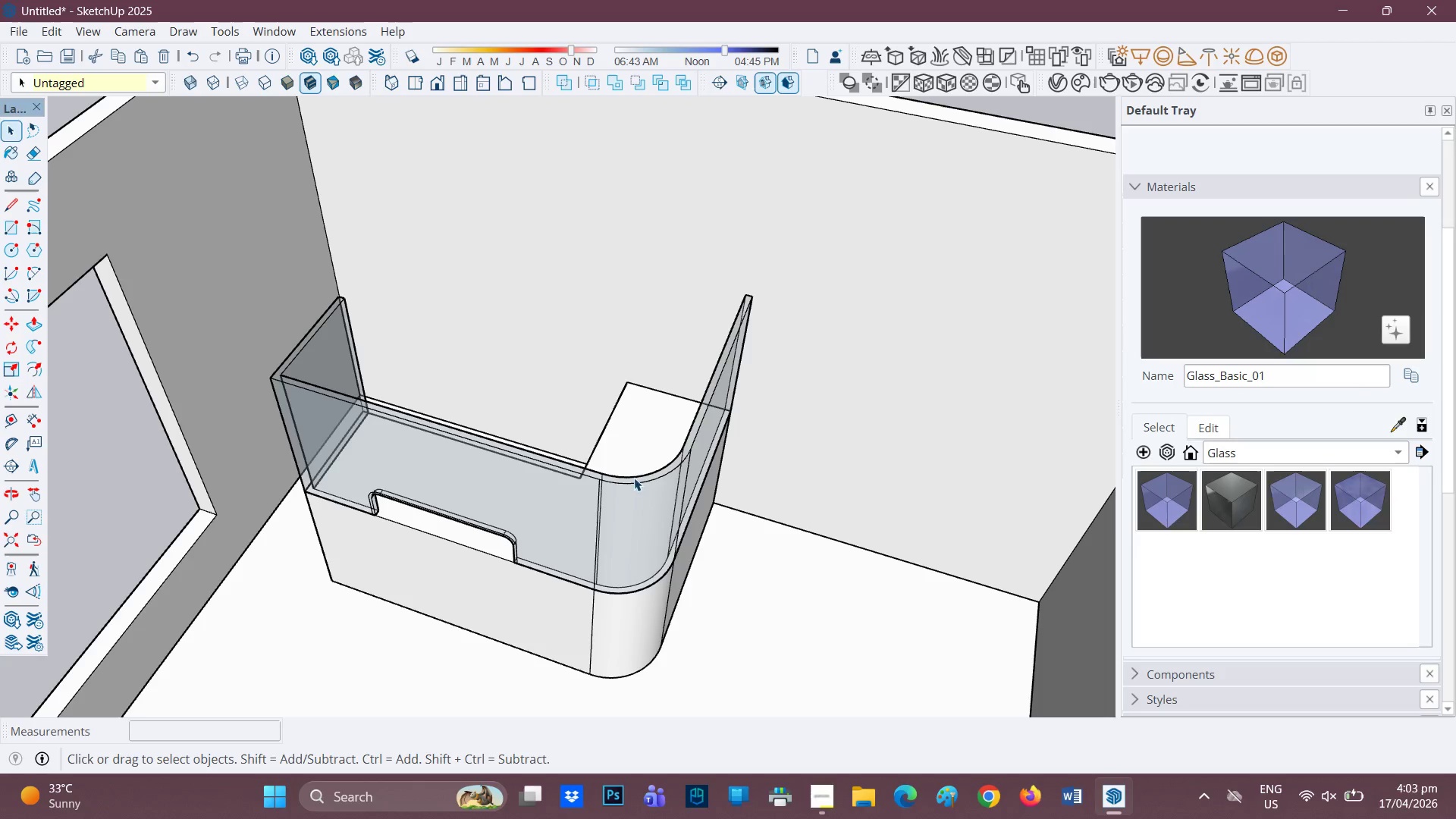 
left_click([656, 469])
 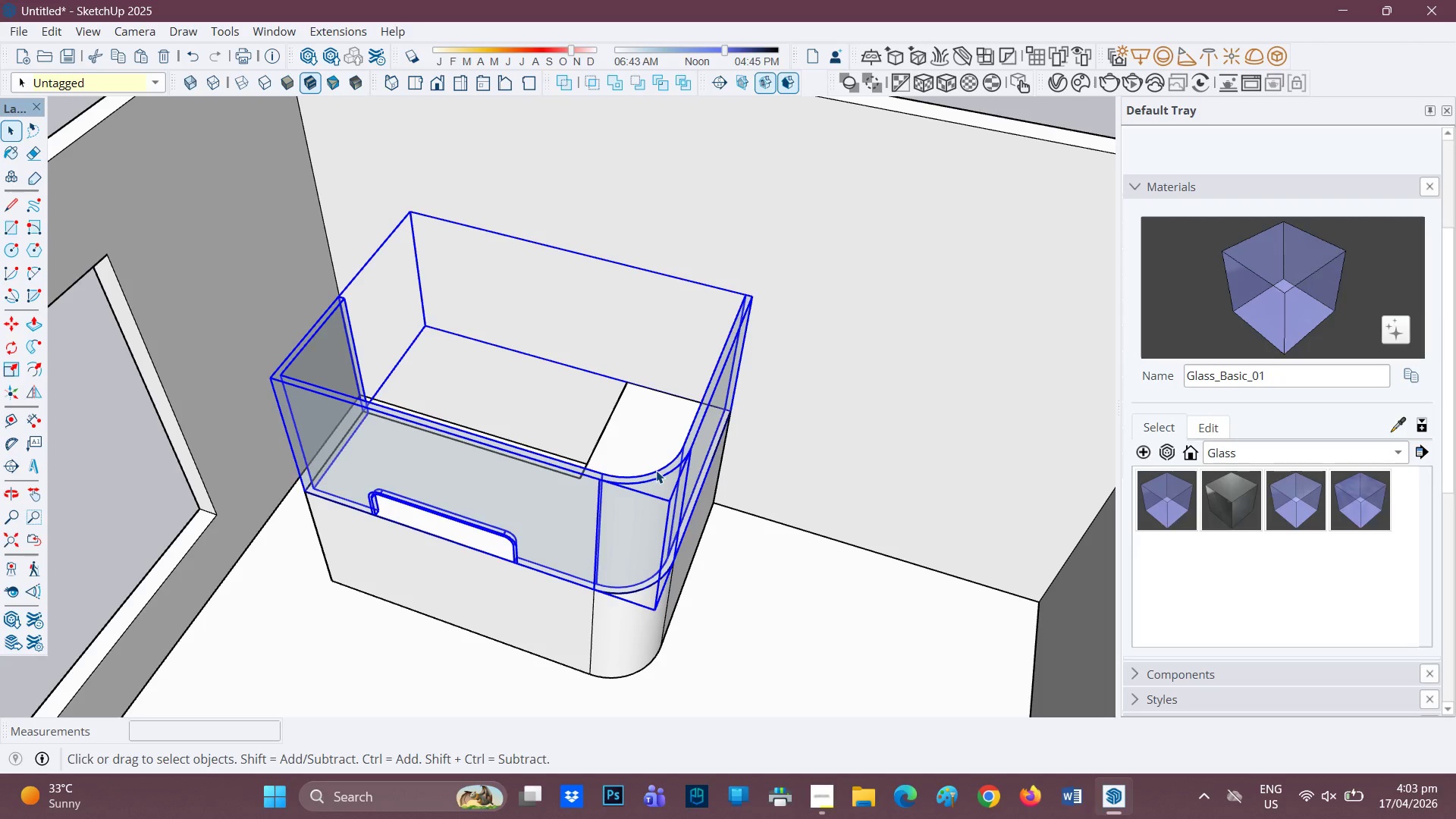 
key(P)
 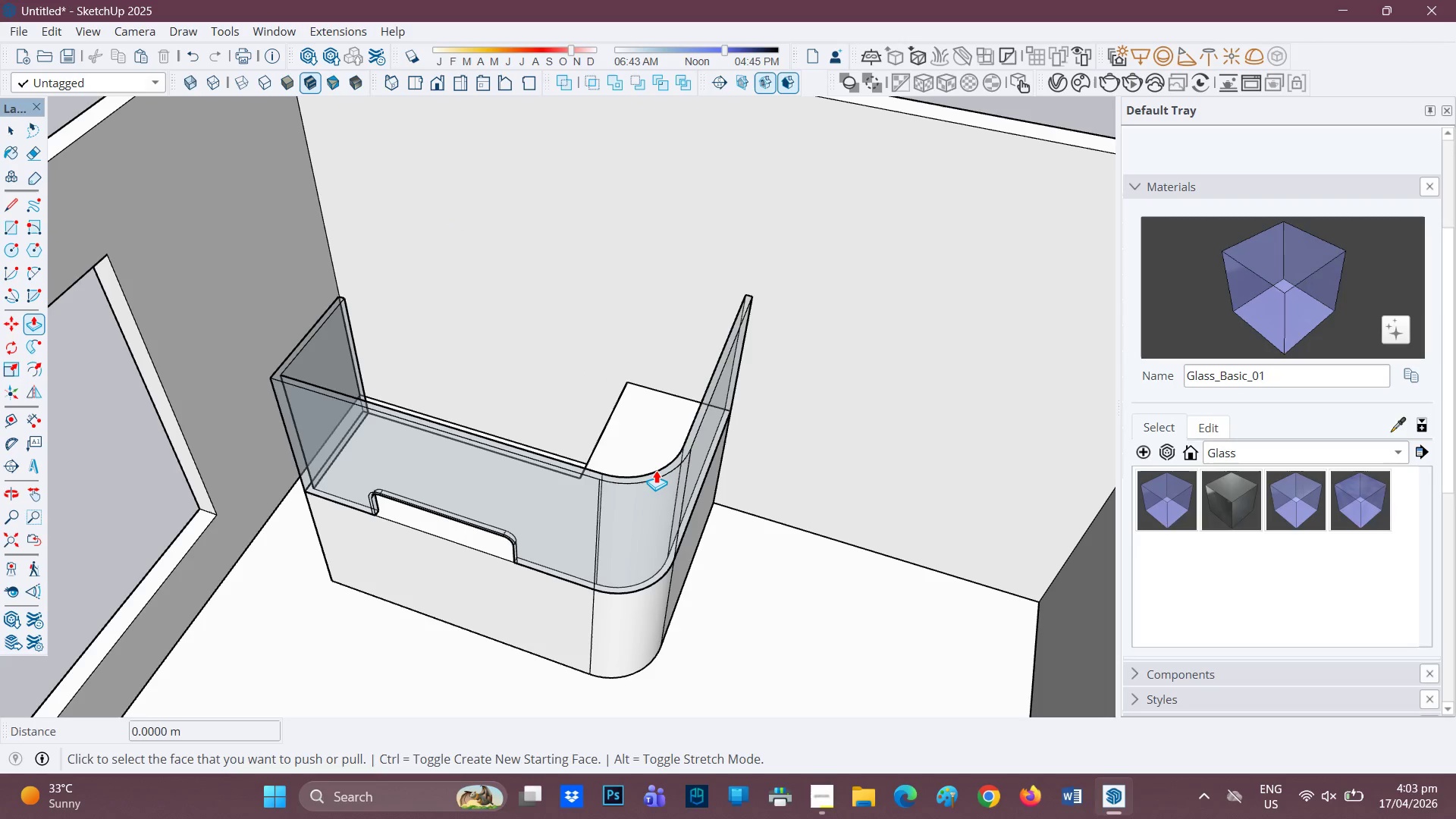 
left_click([656, 470])
 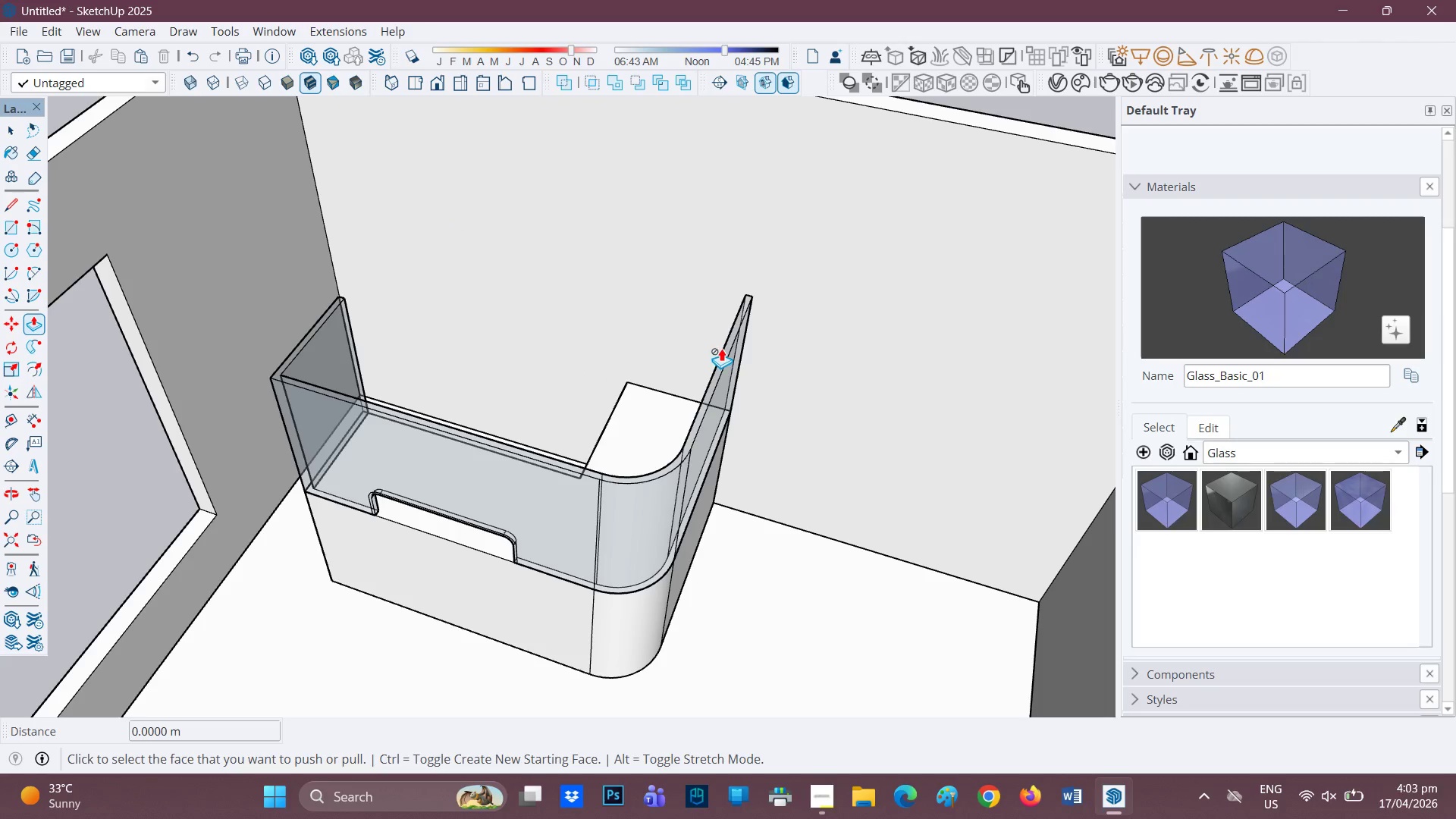 
key(Space)
 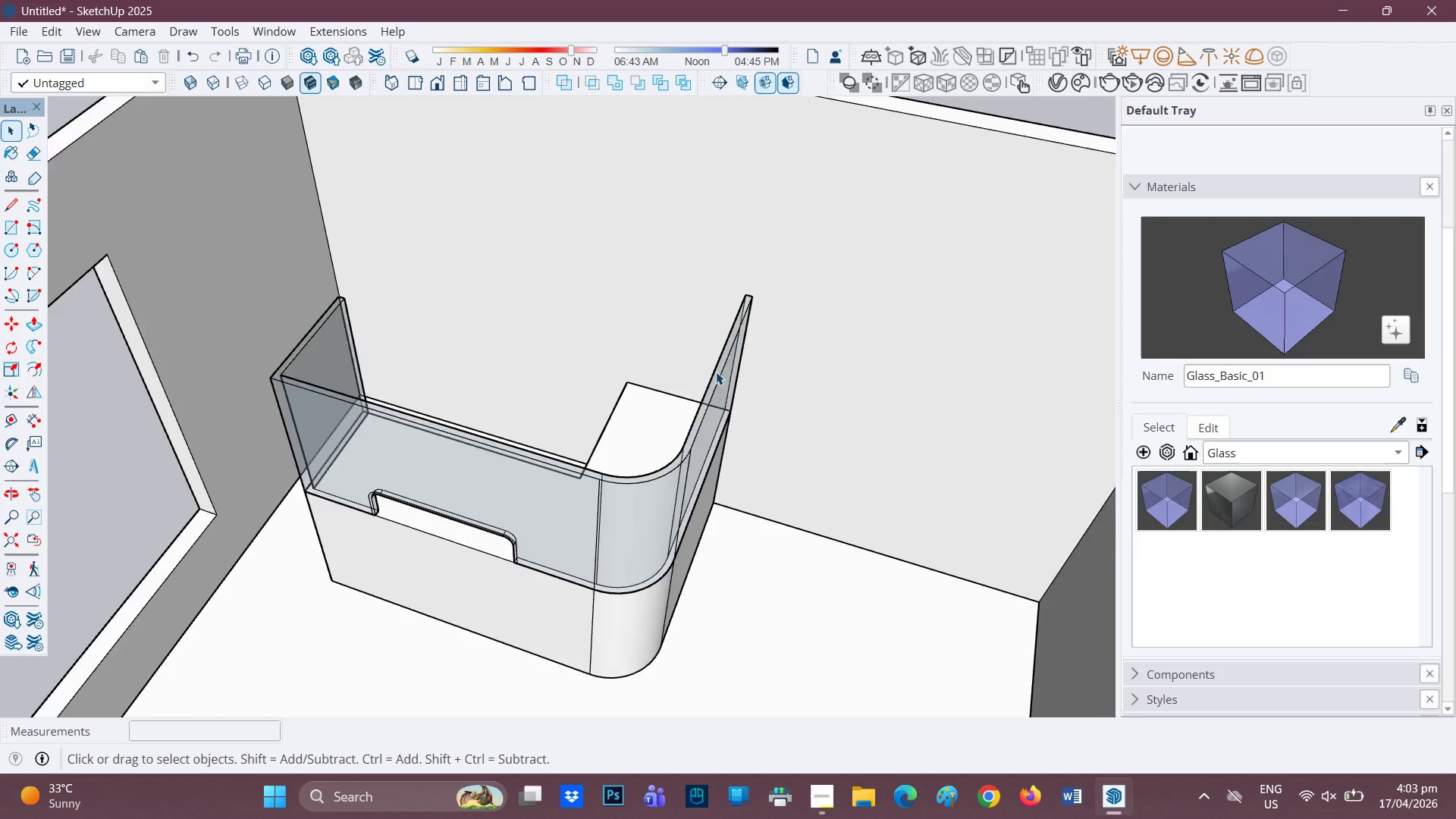 
scroll: coordinate [711, 373], scroll_direction: up, amount: 3.0
 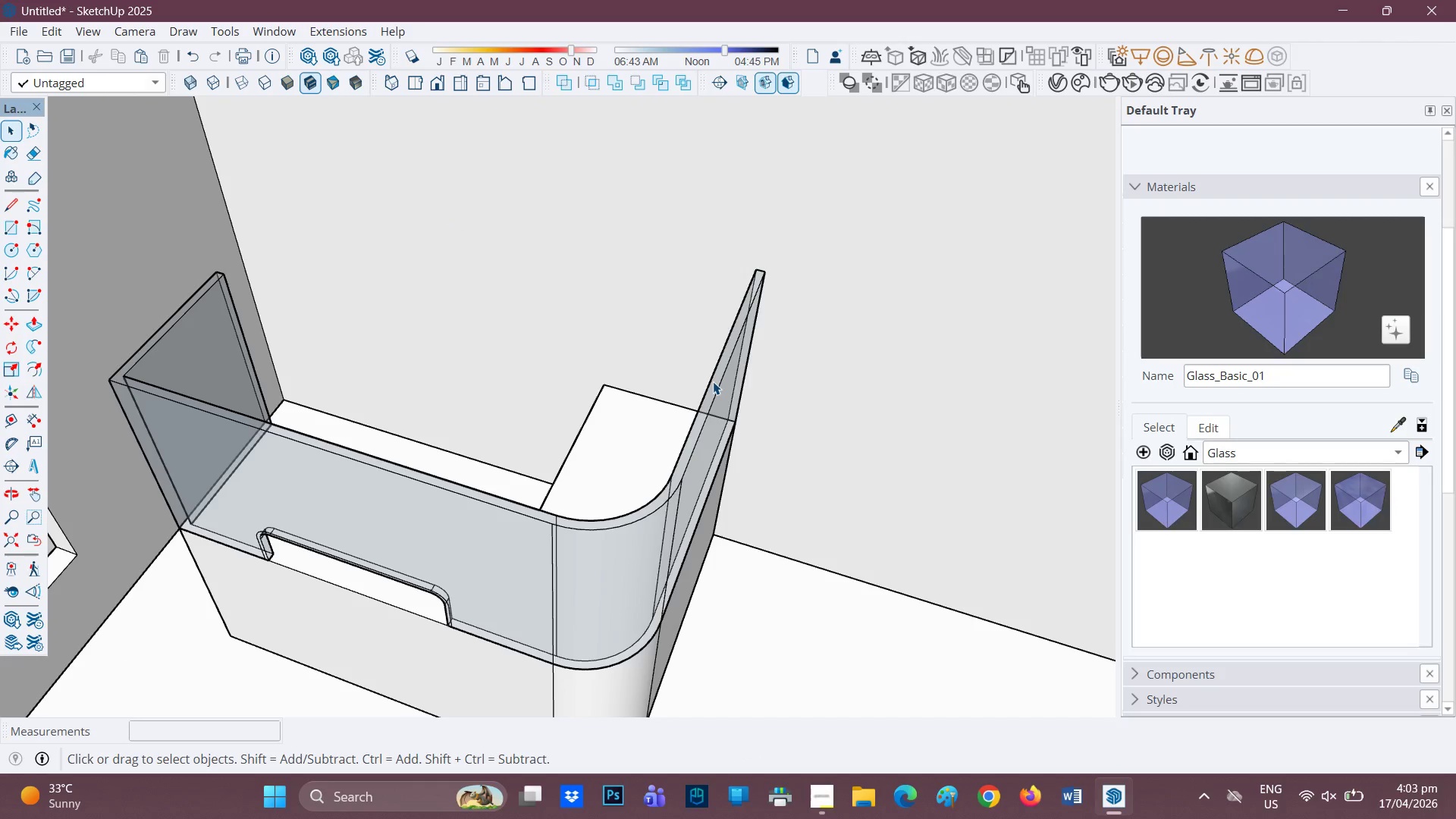 
left_click([713, 381])
 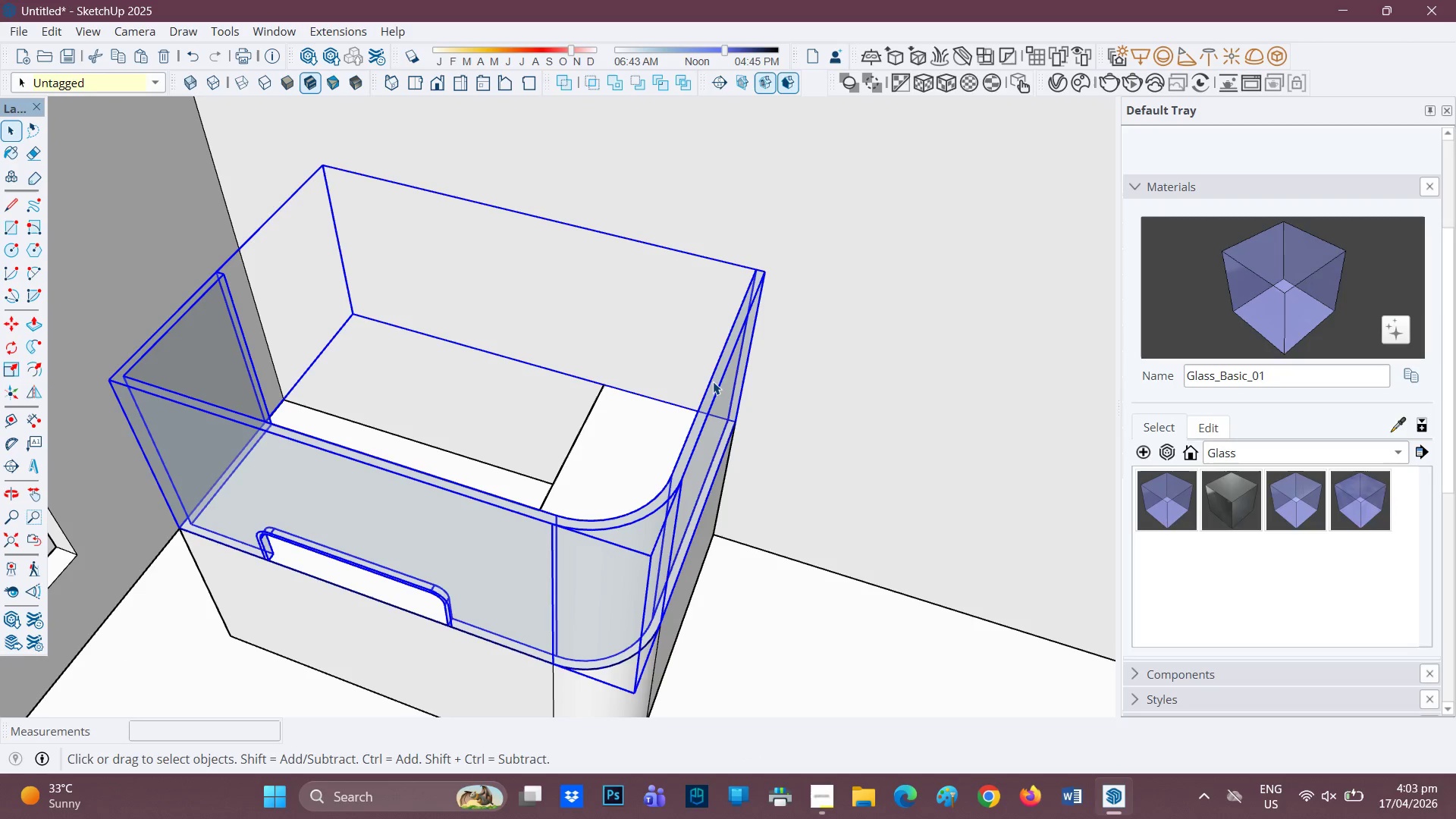 
double_click([713, 381])
 